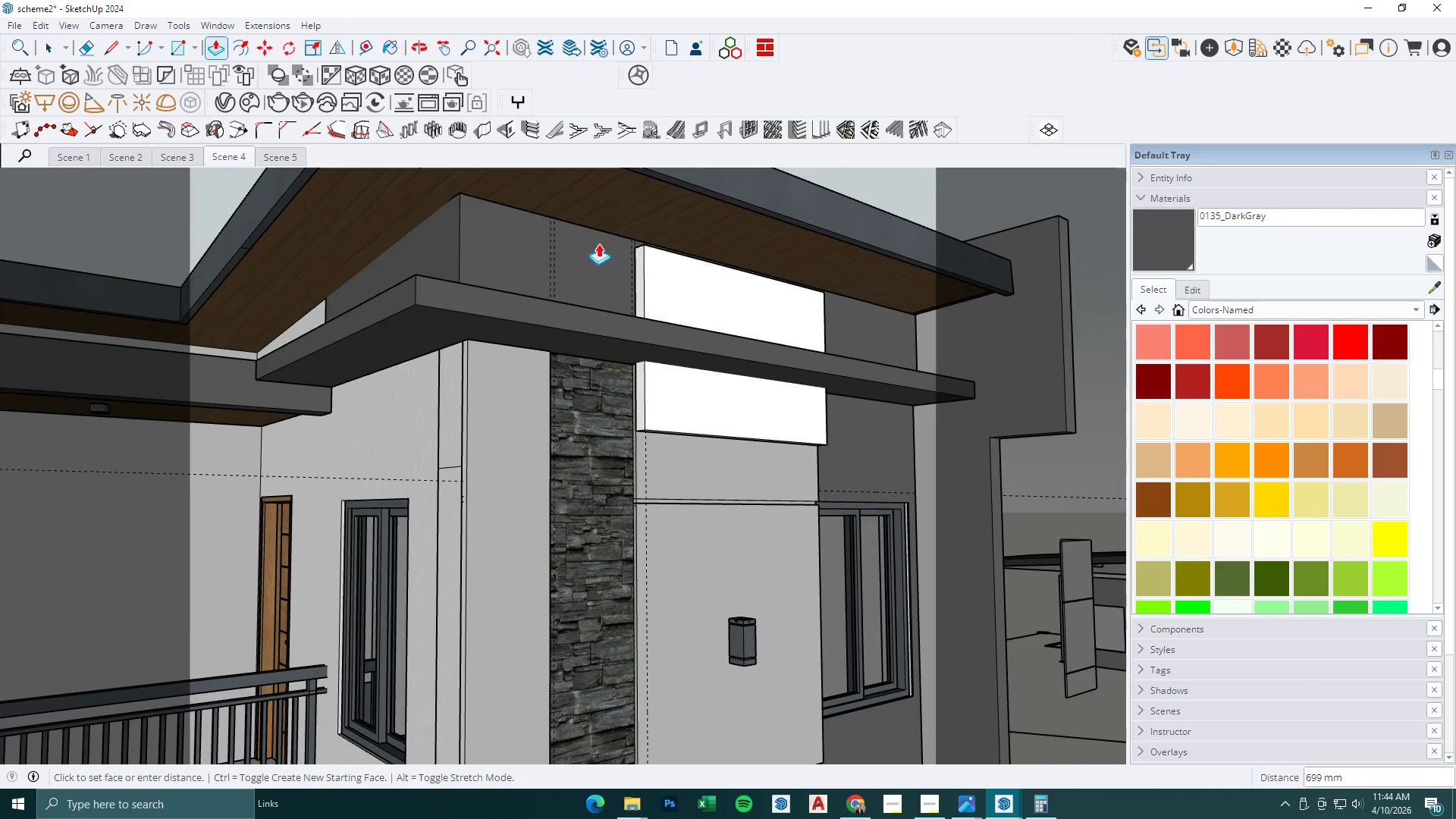 
scroll: coordinate [634, 469], scroll_direction: down, amount: 6.0
 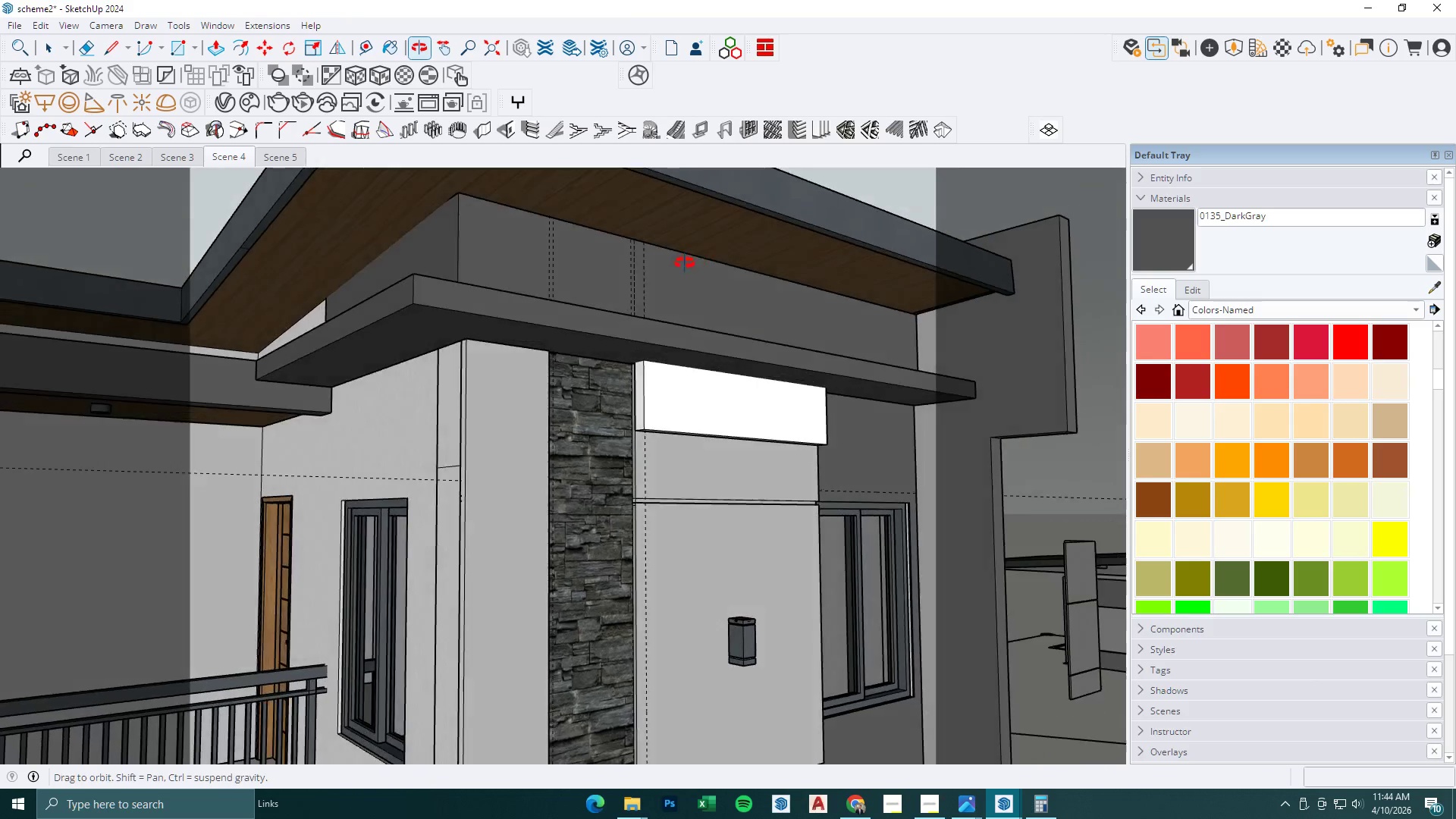 
left_click([599, 235])
 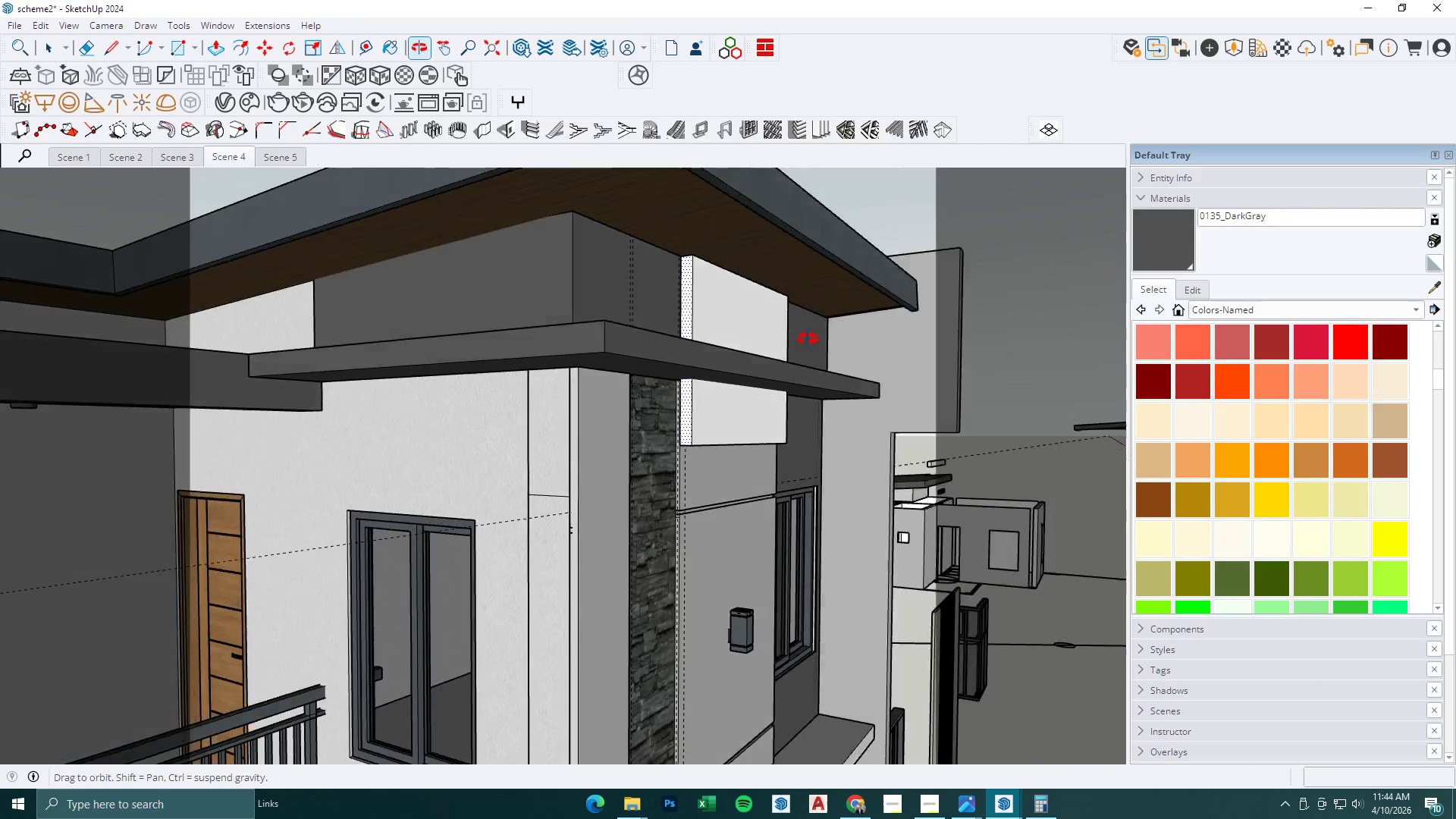 
scroll: coordinate [610, 256], scroll_direction: up, amount: 15.0
 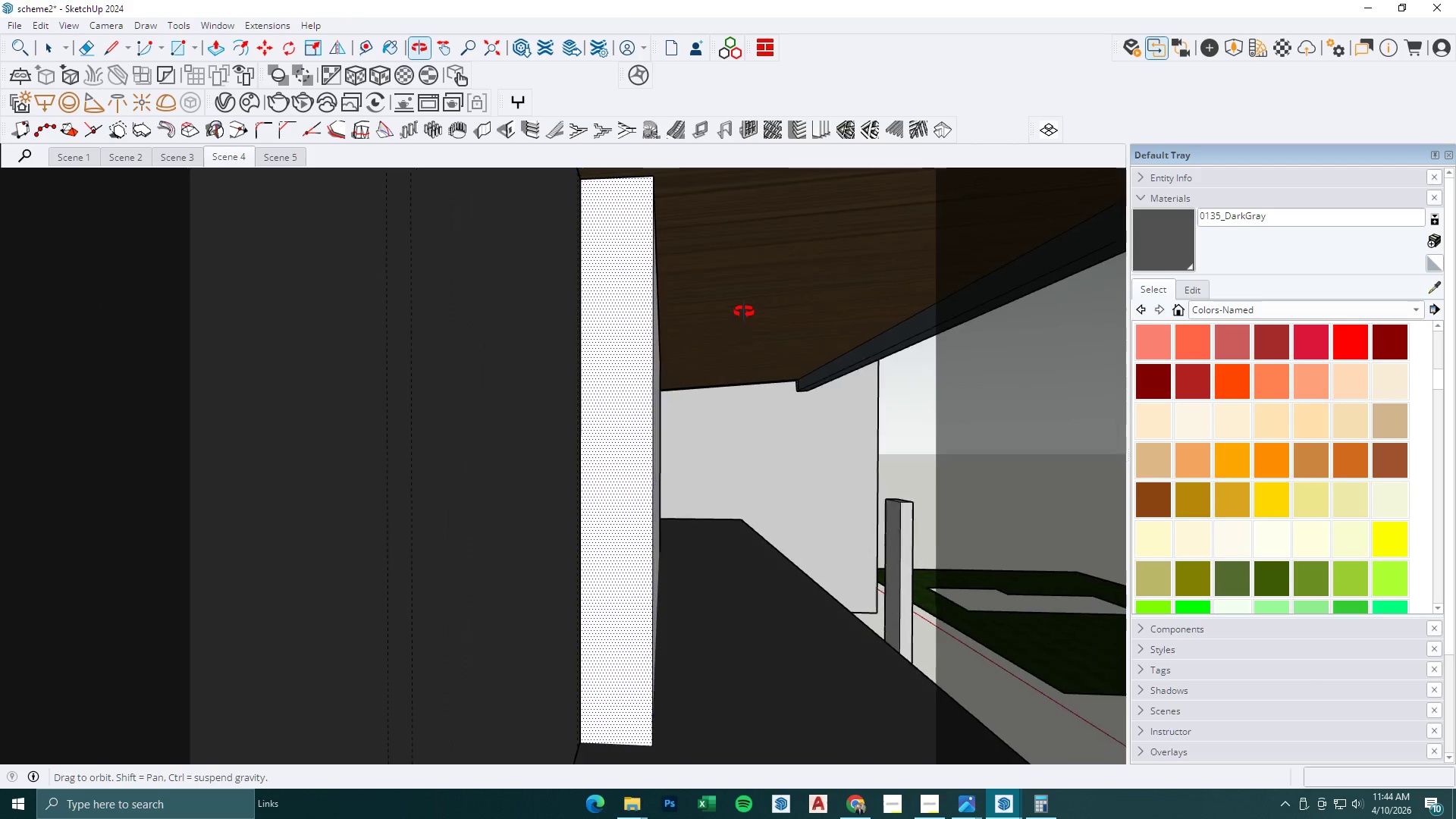 
scroll: coordinate [442, 385], scroll_direction: down, amount: 15.0
 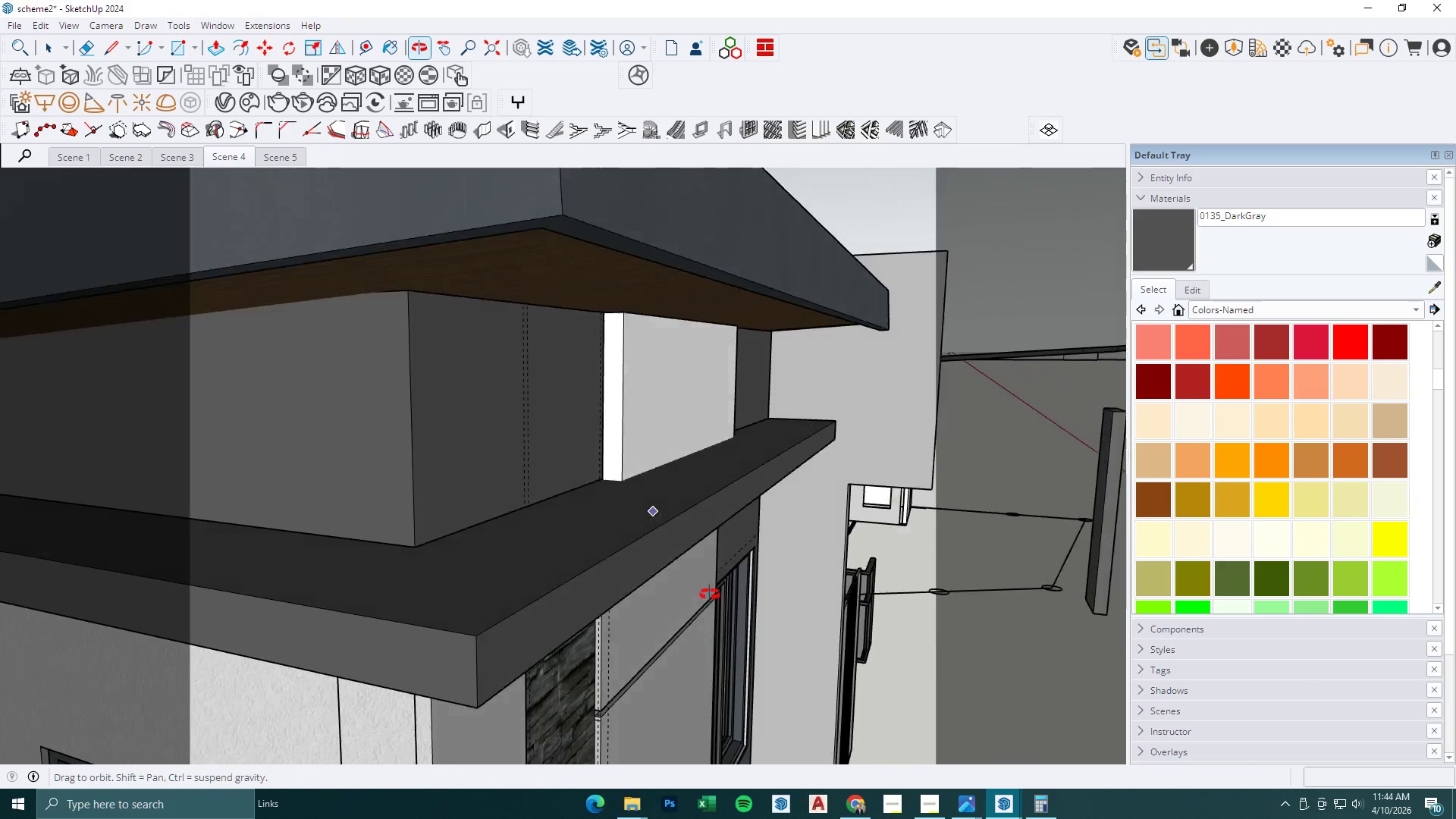 
left_click([643, 516])
 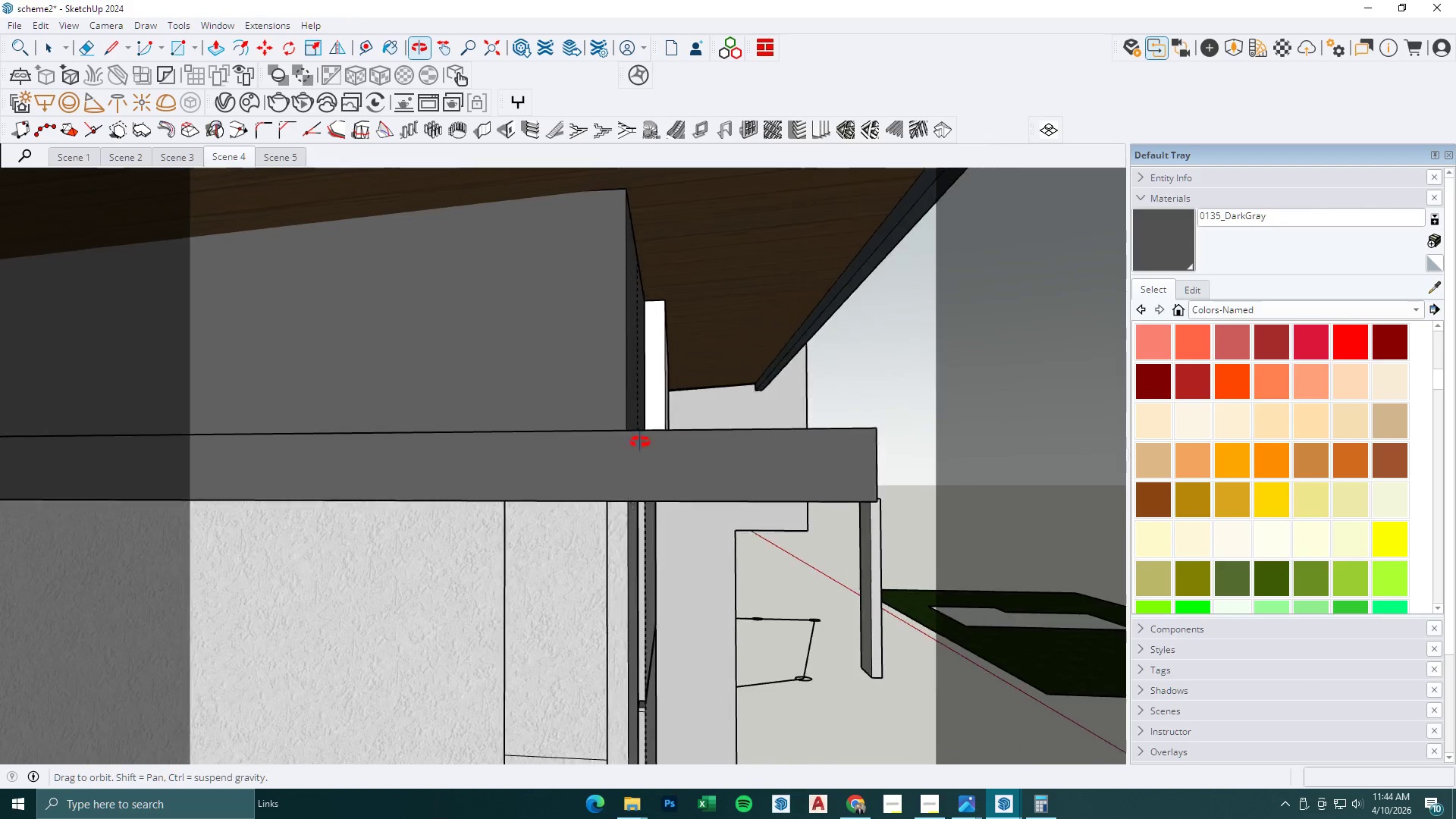 
left_click([655, 388])
 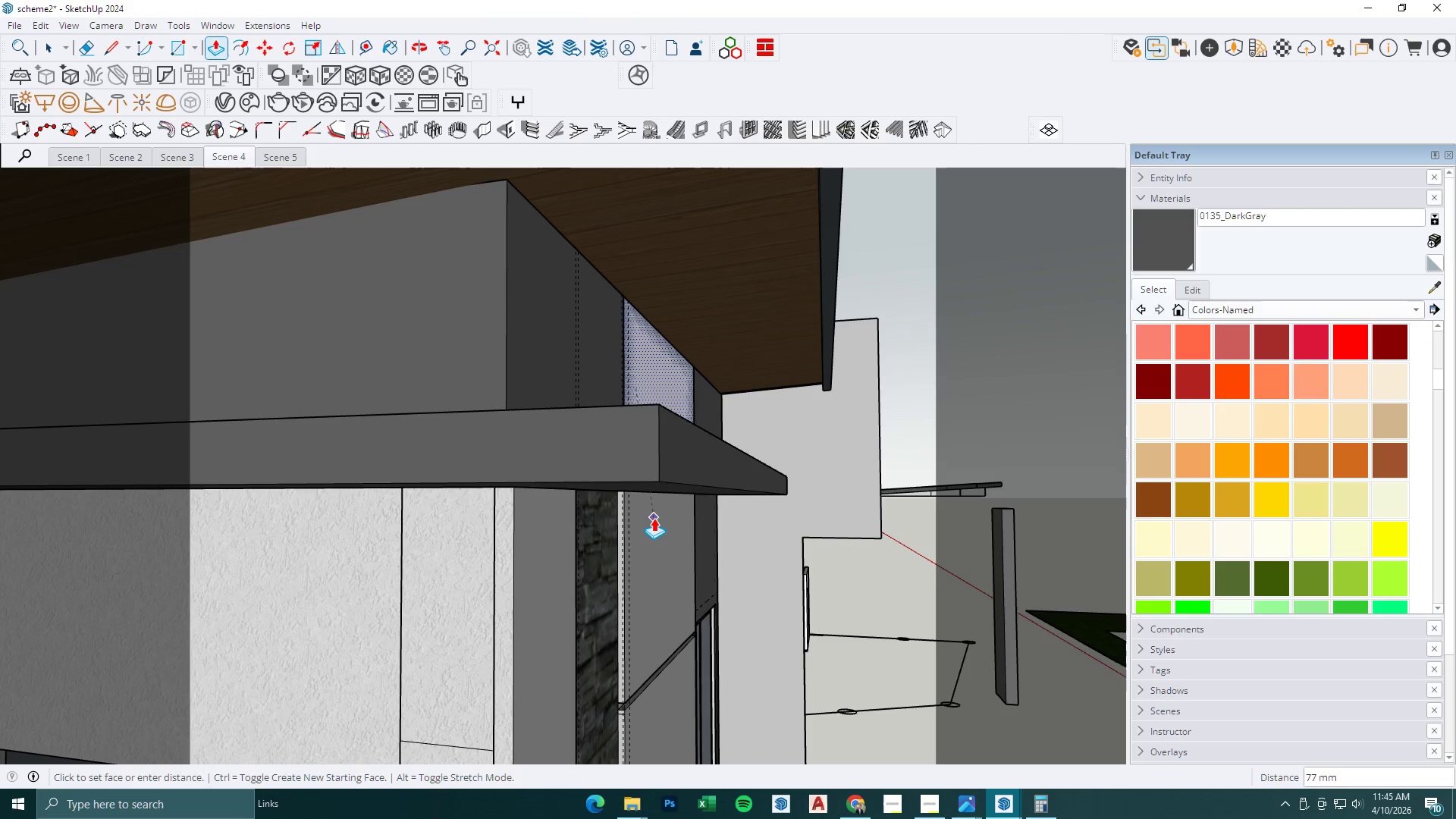 
key(Escape)
 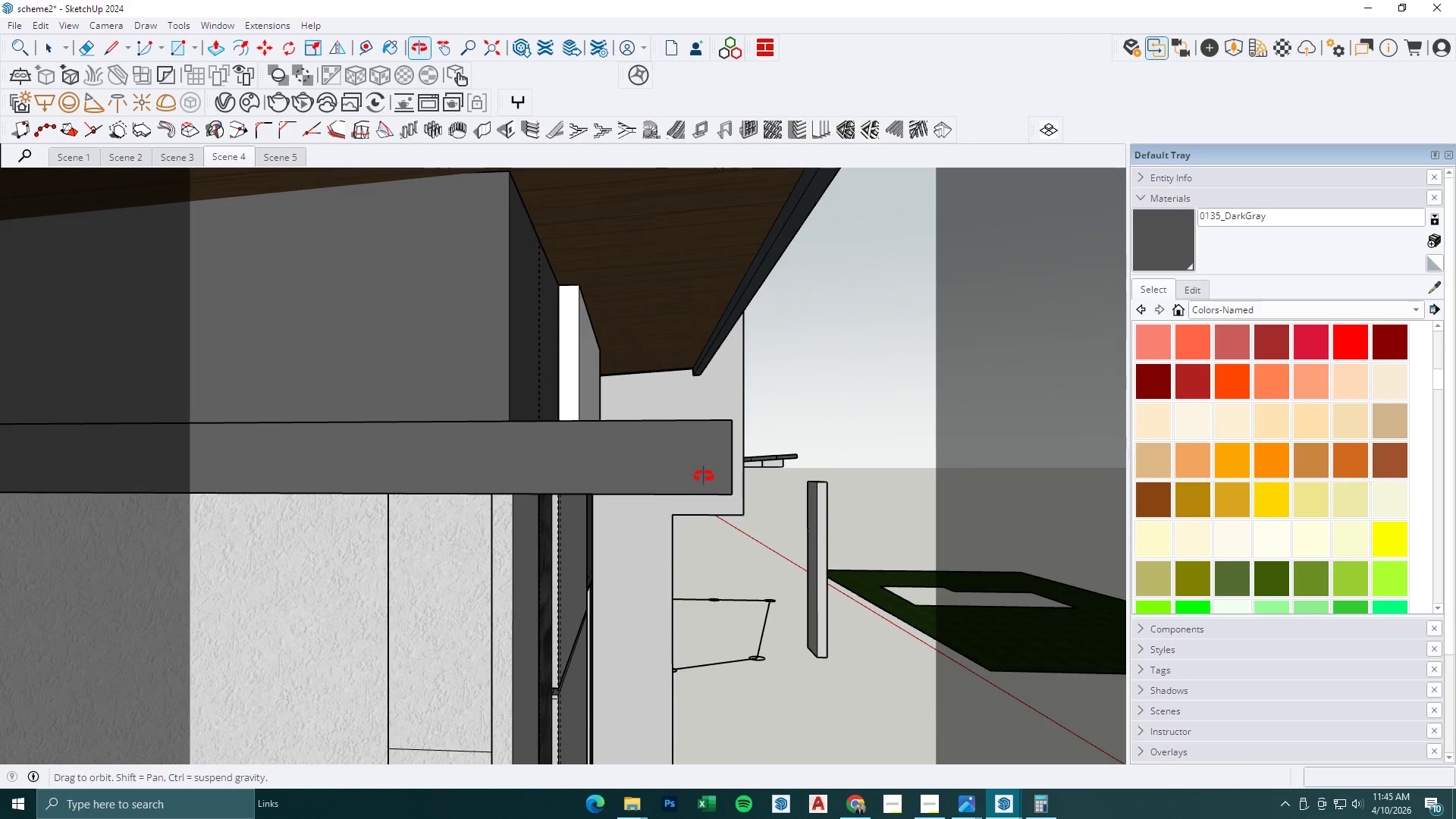 
left_click([606, 359])
 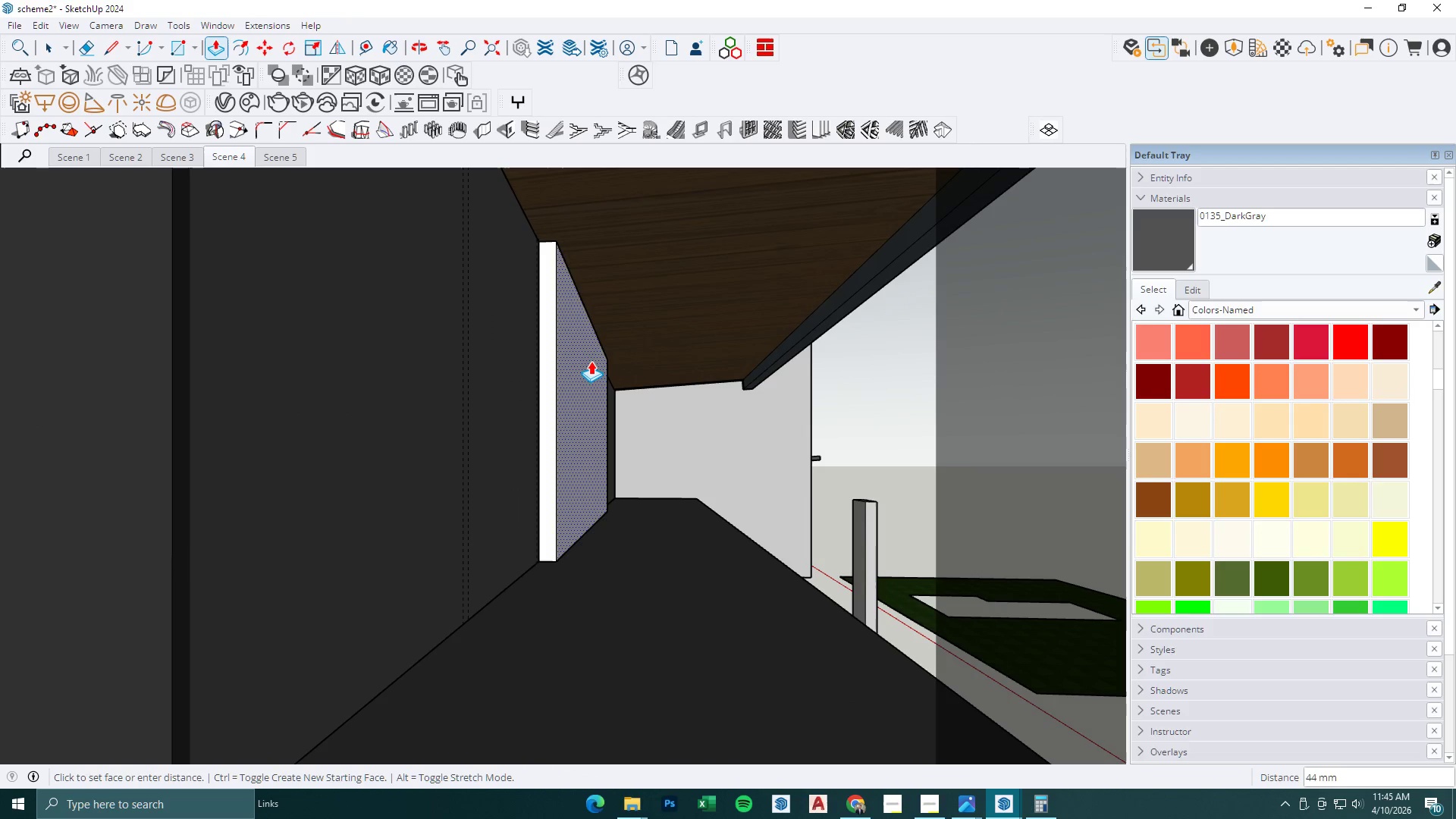 
scroll: coordinate [601, 343], scroll_direction: up, amount: 6.0
 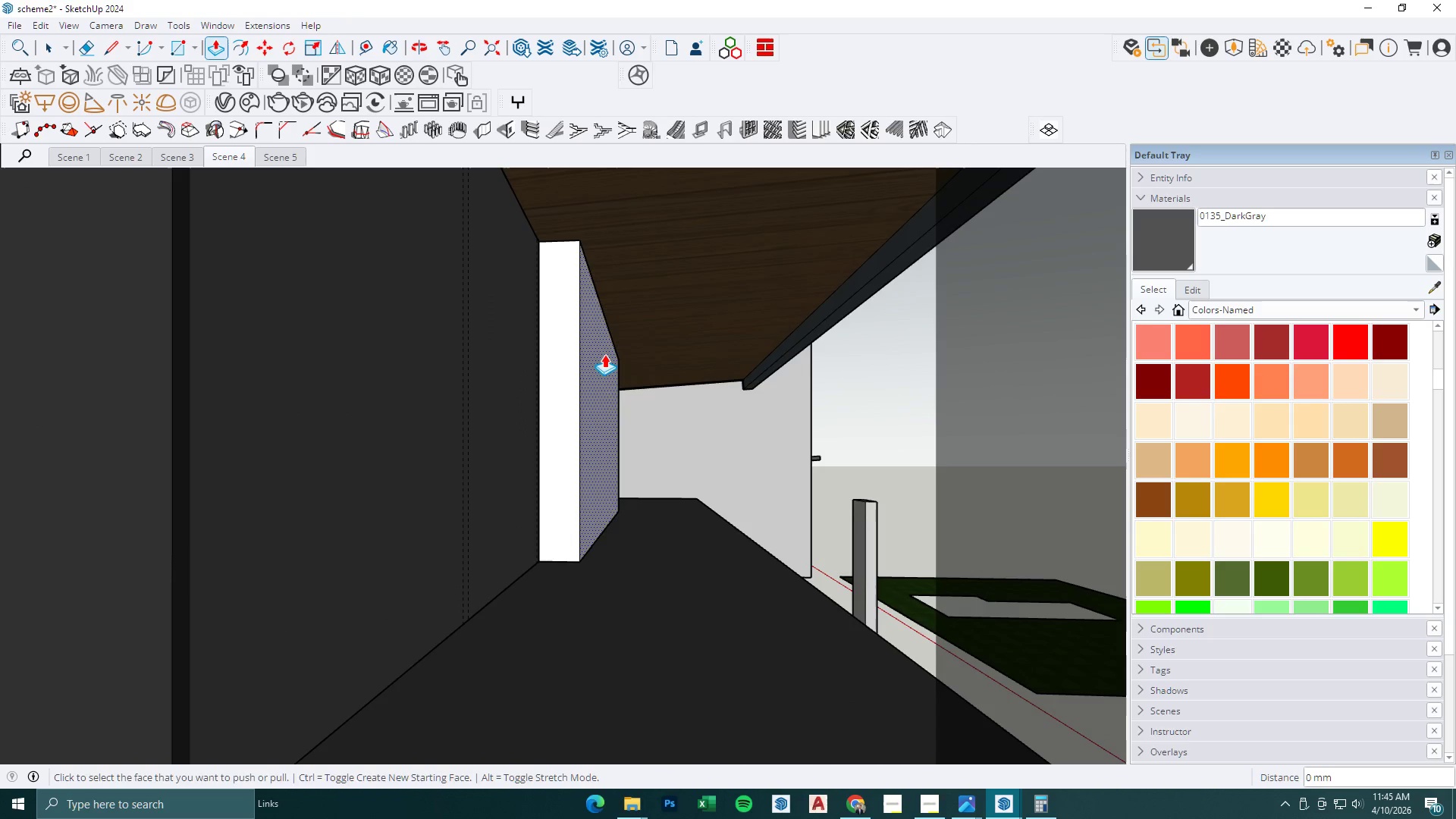 
left_click([590, 361])
 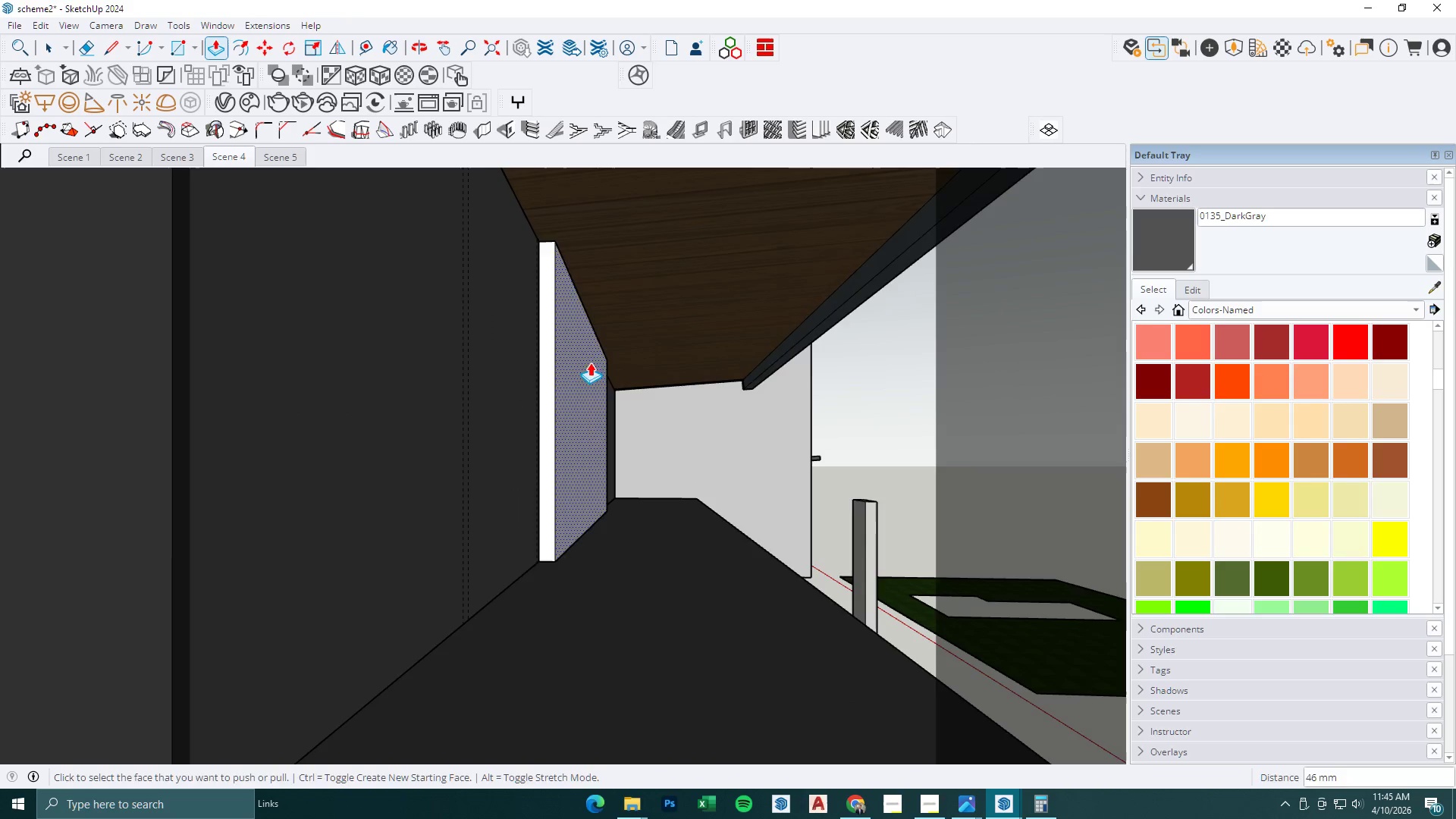 
key(Space)
 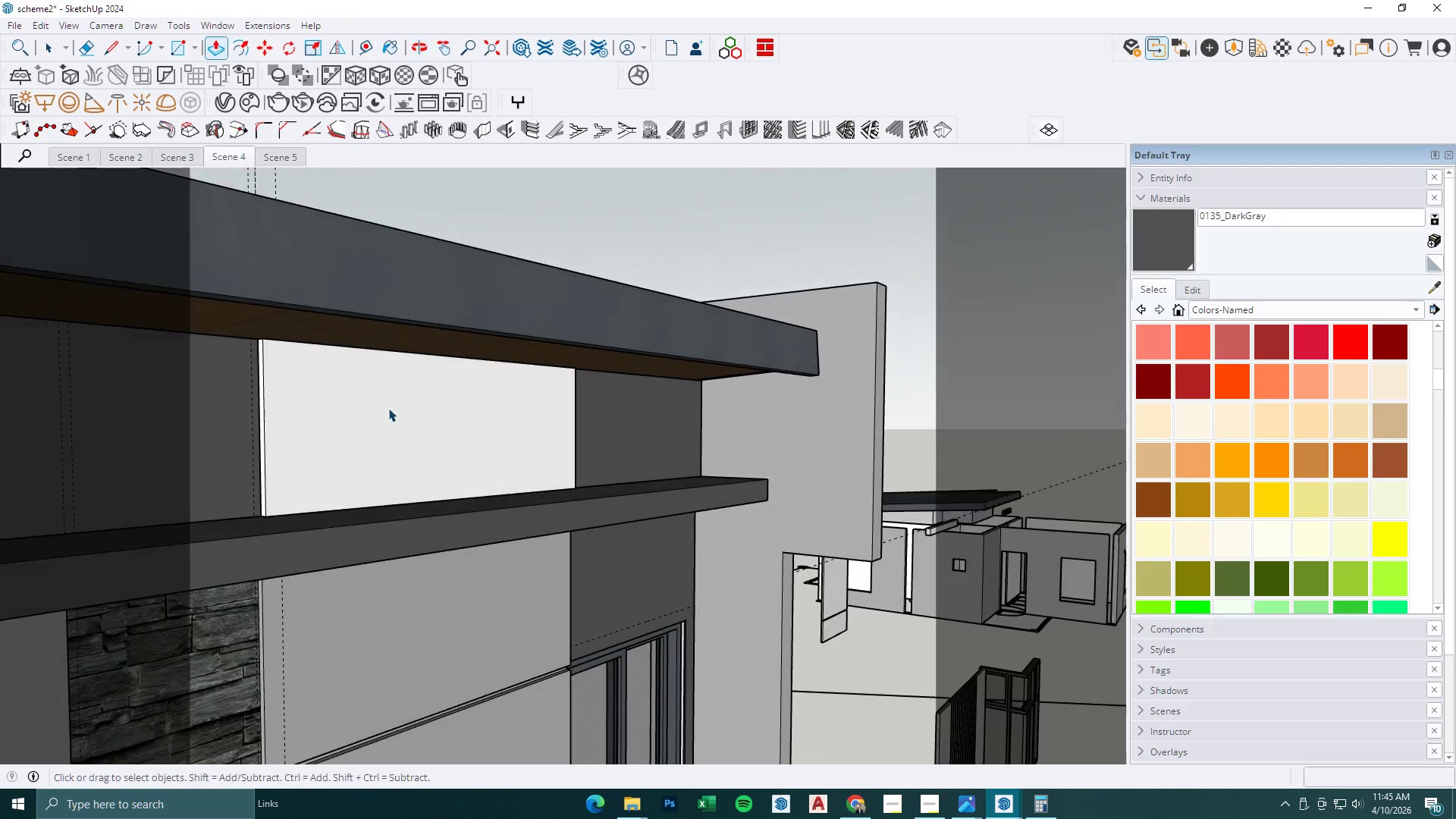 
key(Escape)
 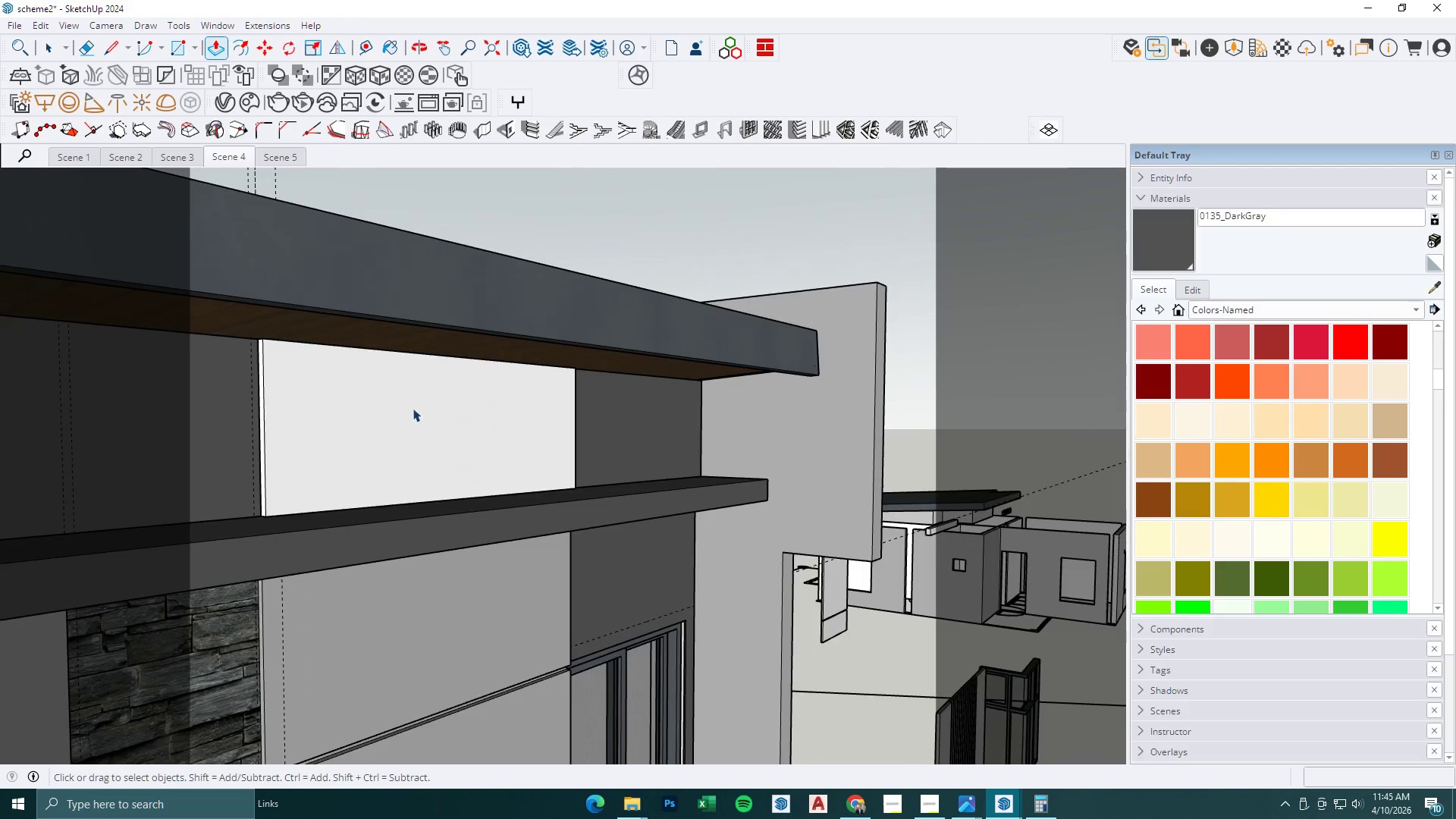 
scroll: coordinate [624, 397], scroll_direction: down, amount: 2.0
 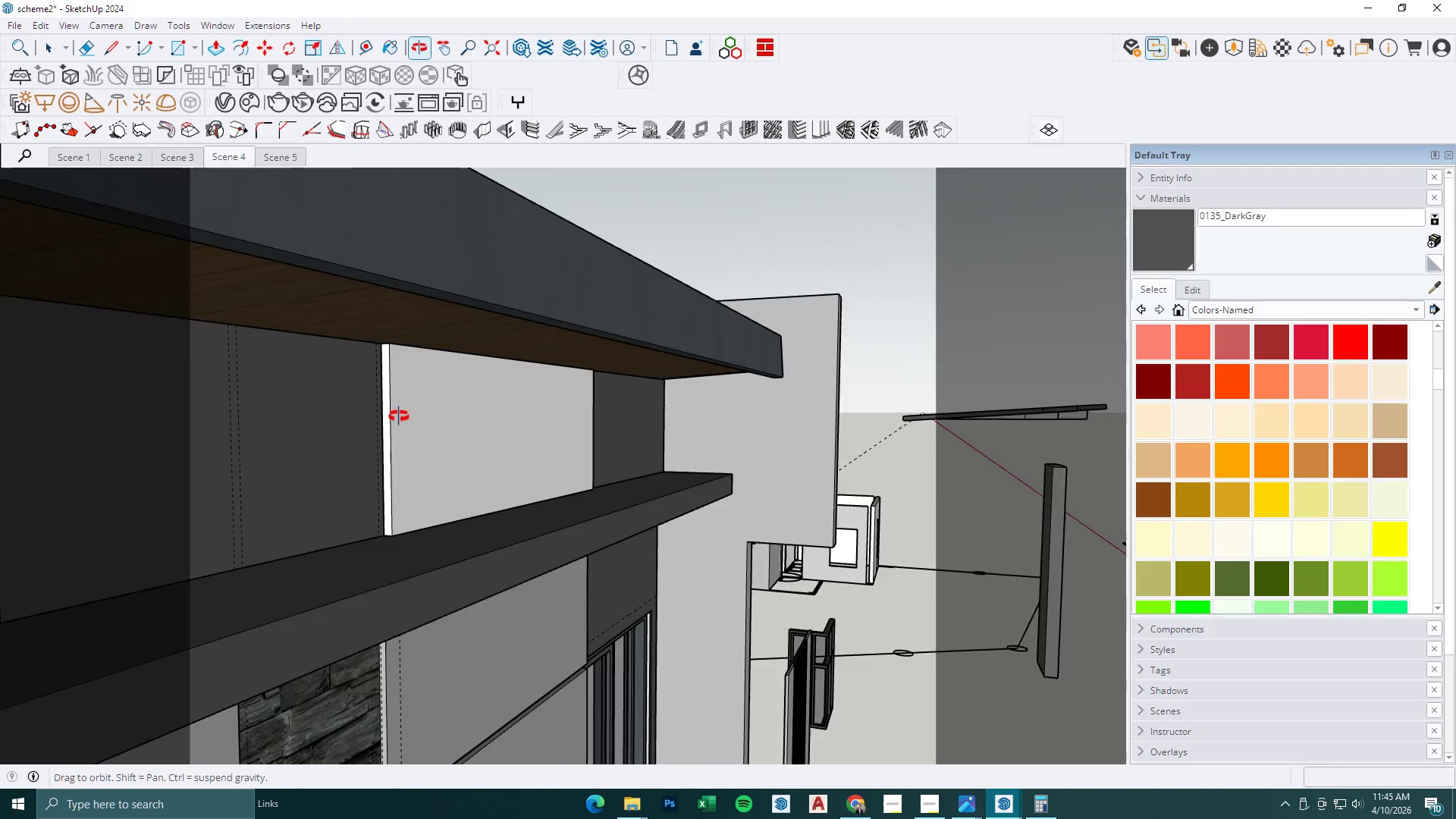 
key(Escape)
 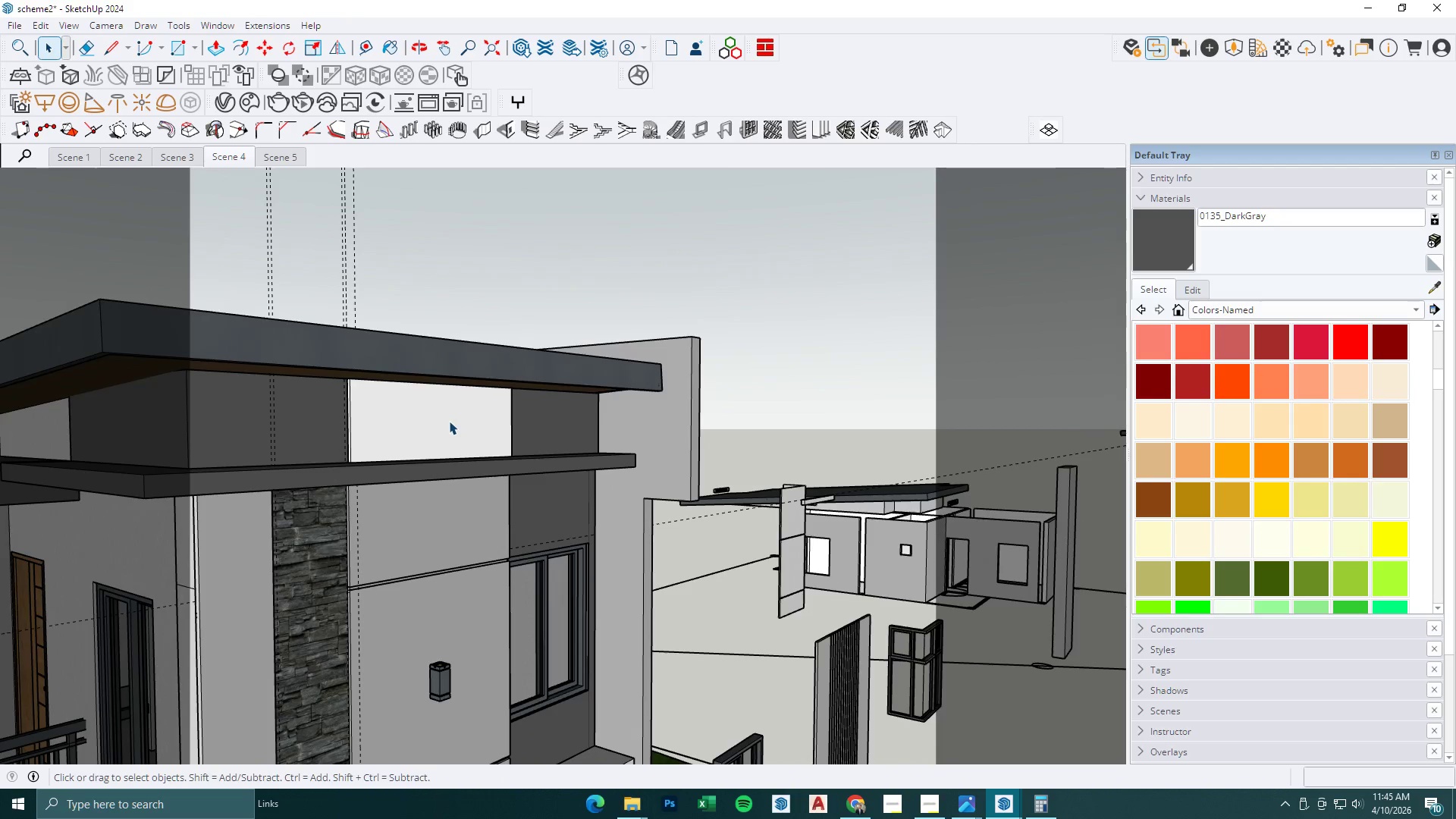 
double_click([449, 421])
 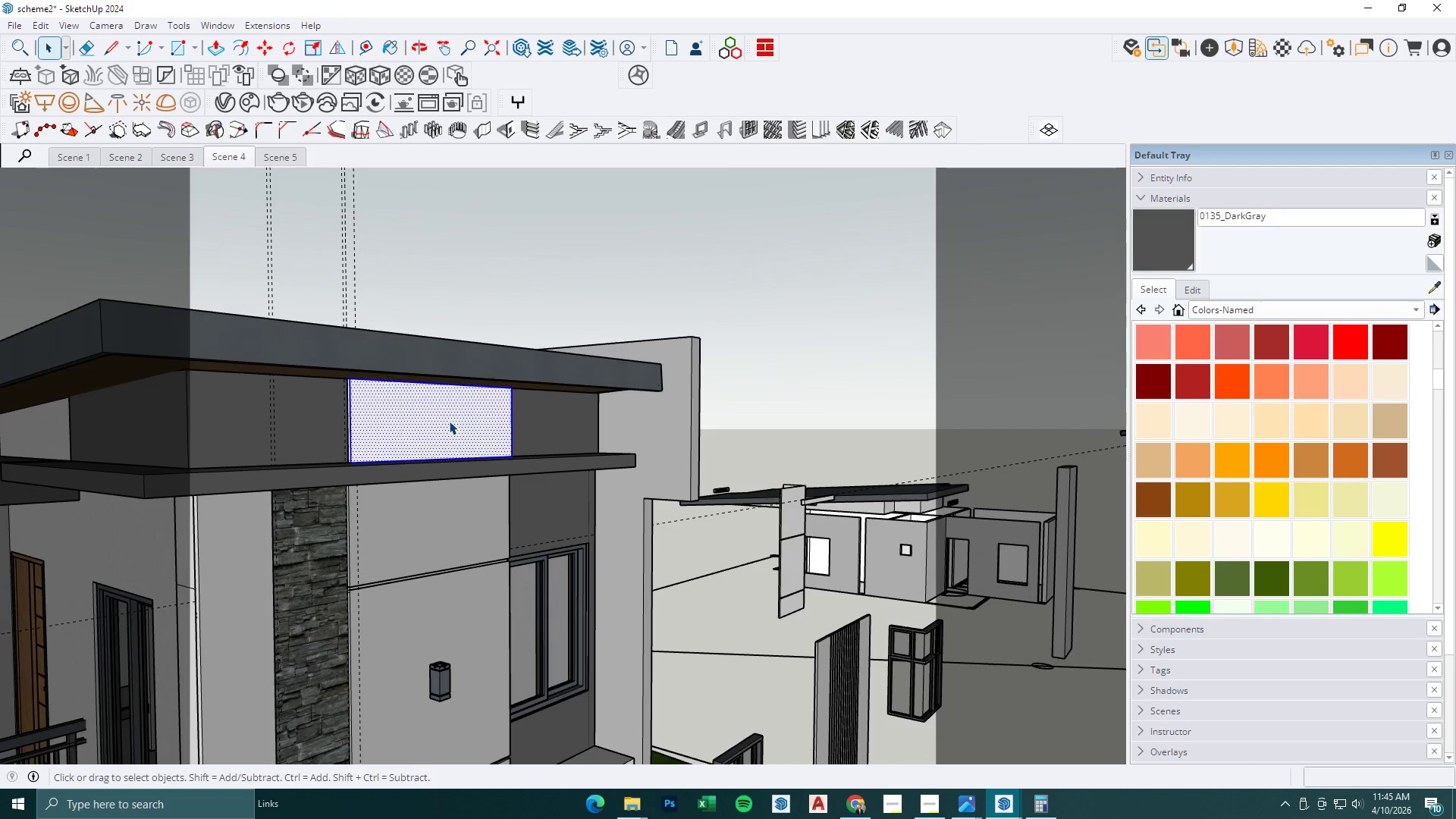 
triple_click([449, 421])
 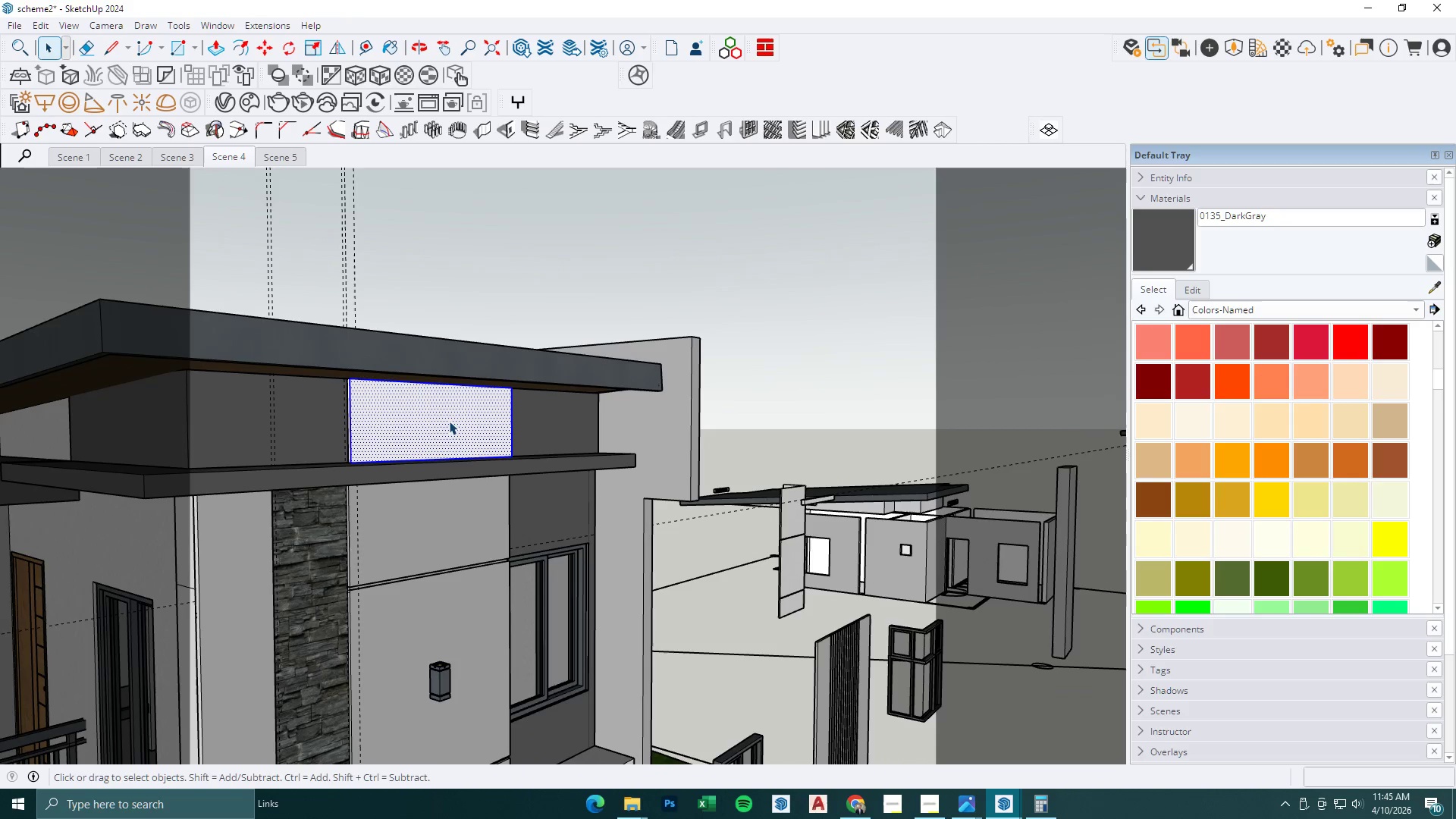 
triple_click([449, 421])
 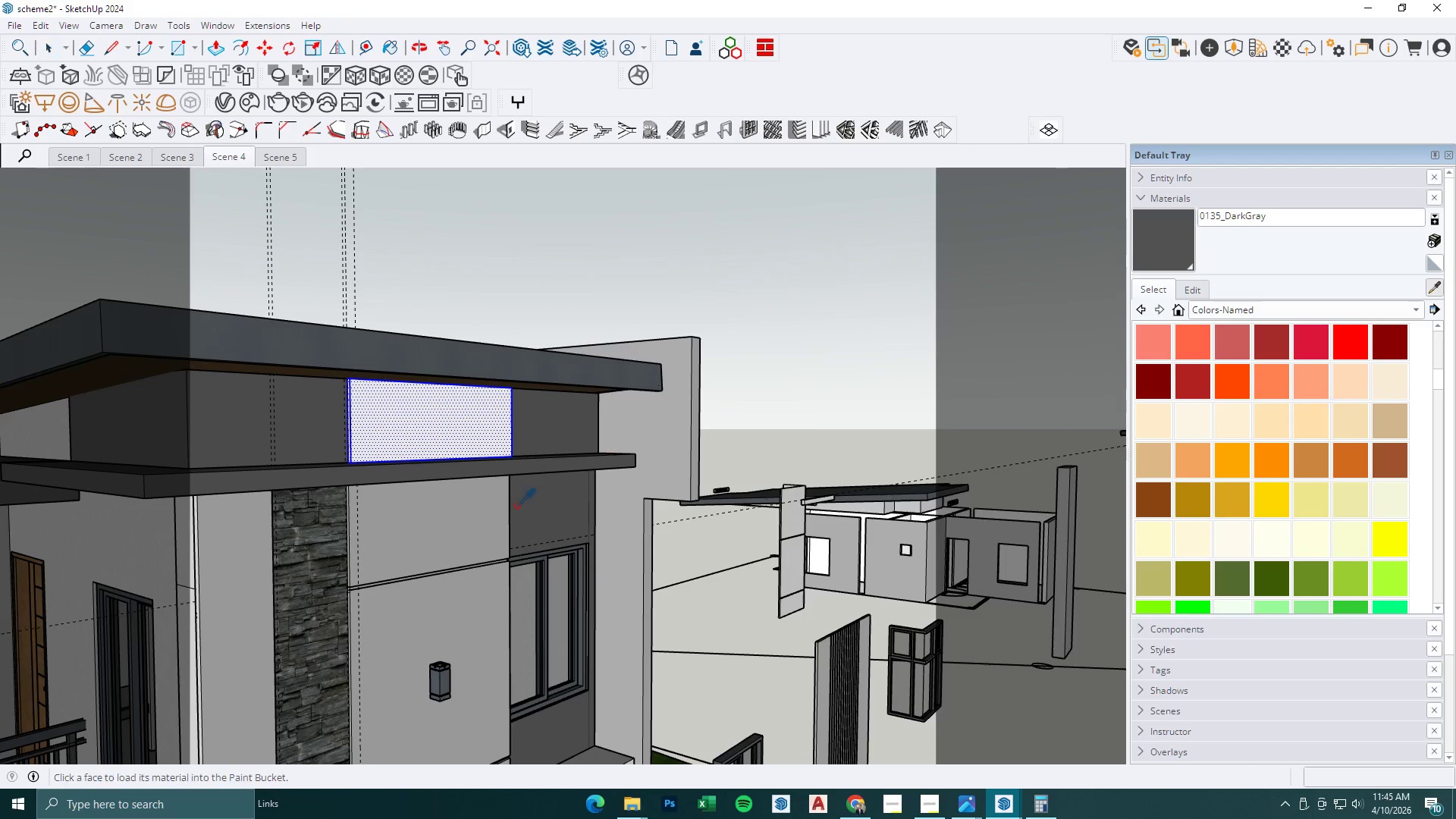 
scroll: coordinate [448, 421], scroll_direction: down, amount: 7.0
 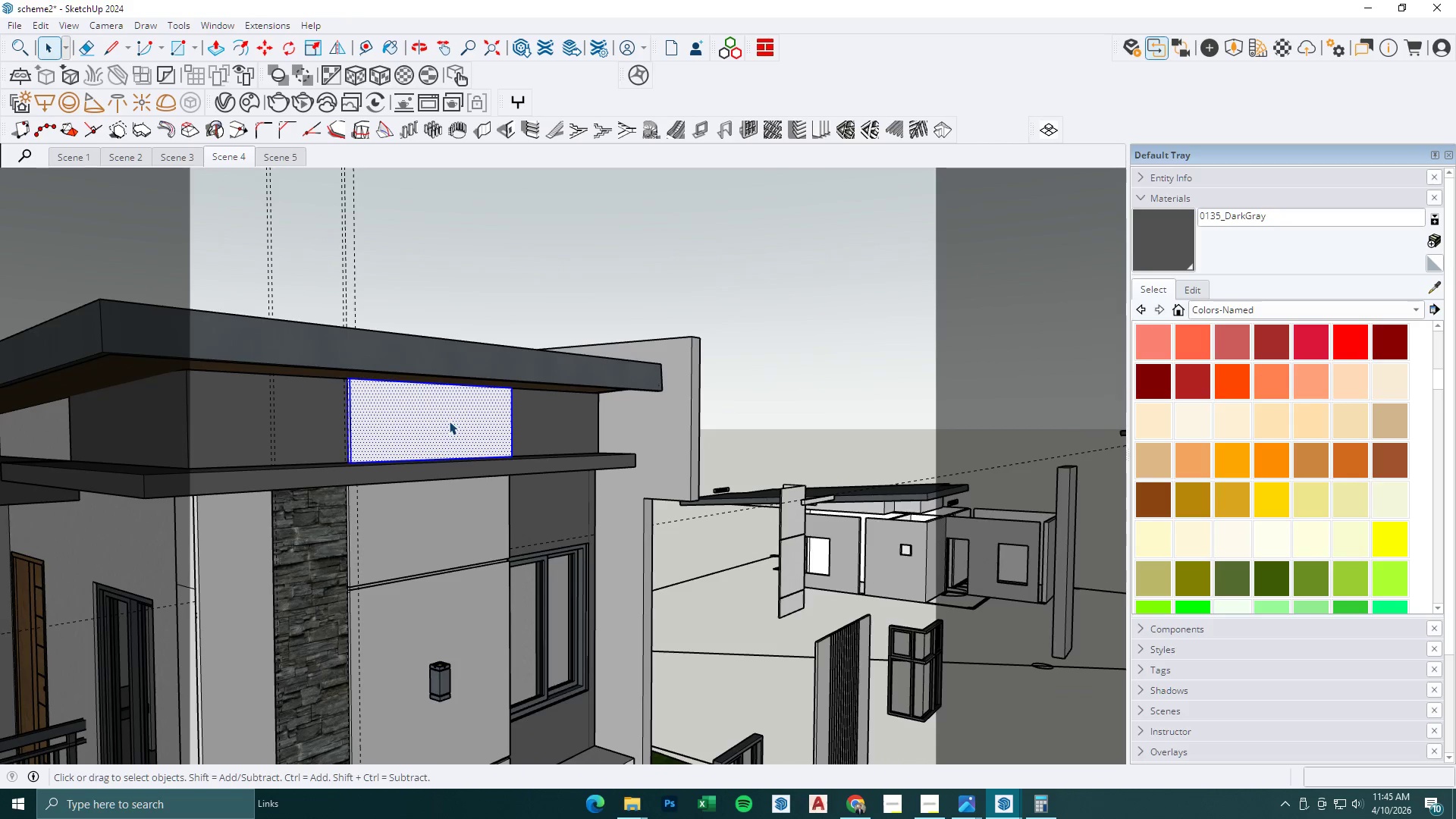 
double_click([431, 424])
 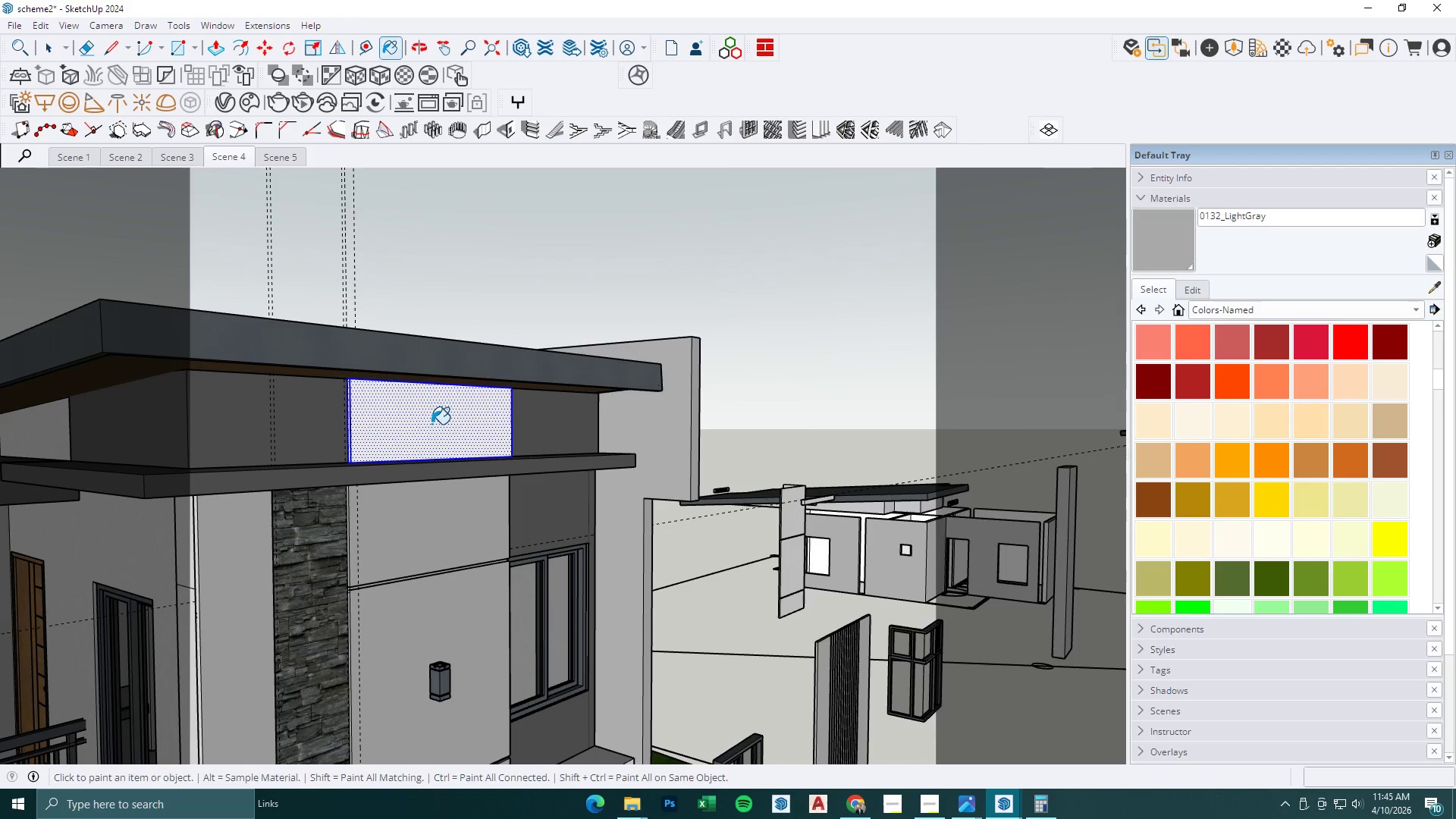 
key(Space)
 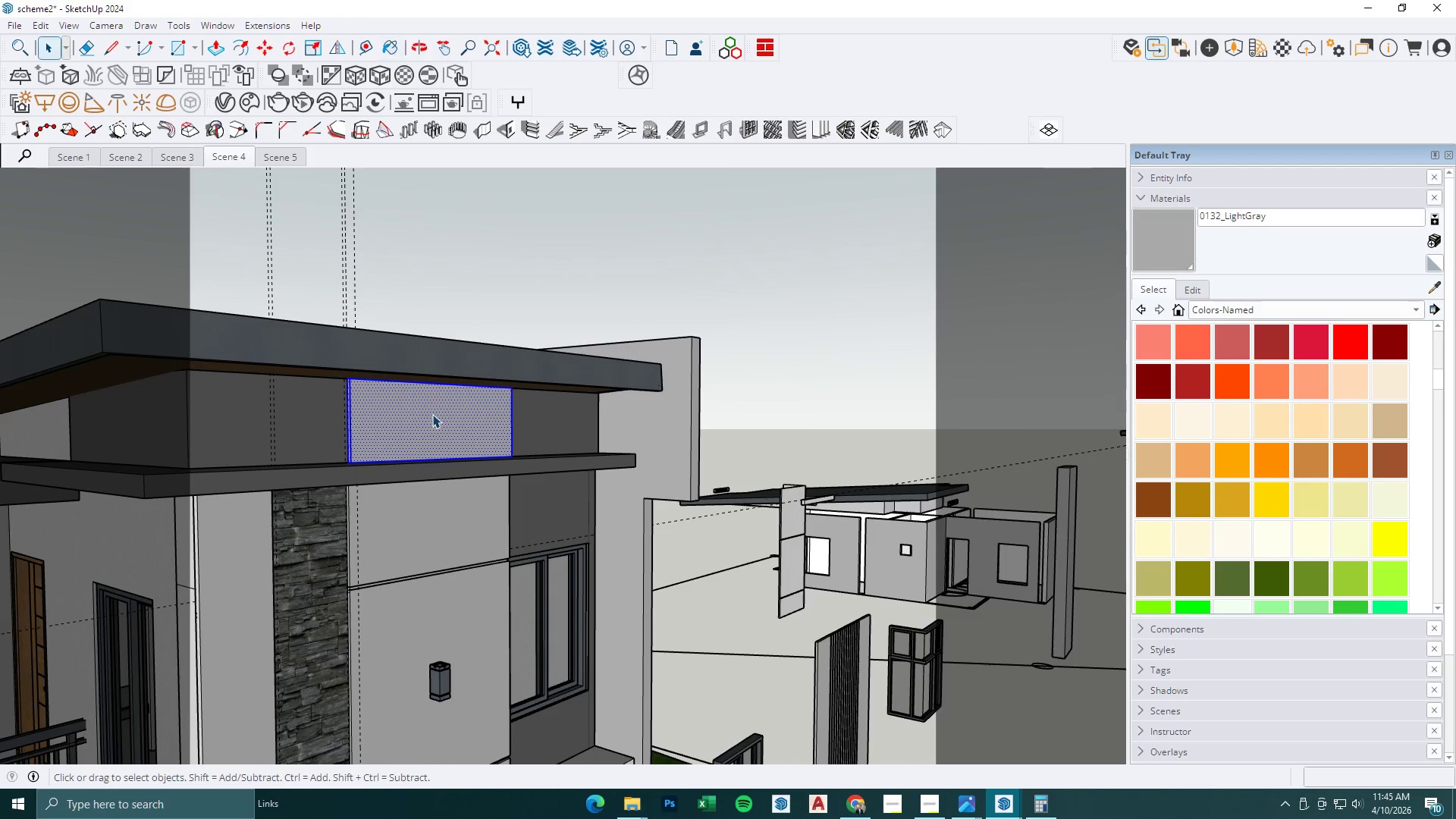 
right_click([432, 414])
 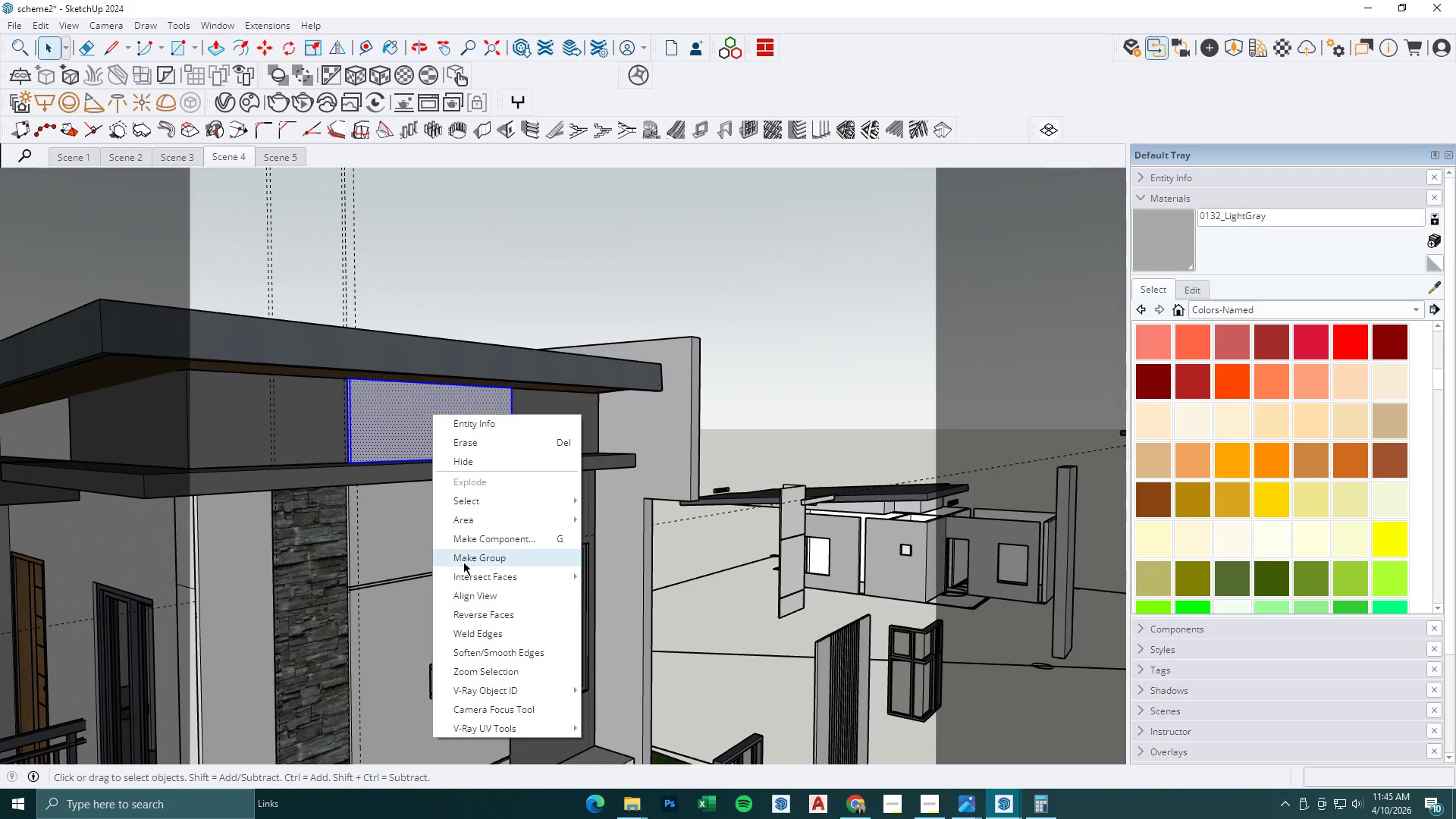 
left_click([464, 564])
 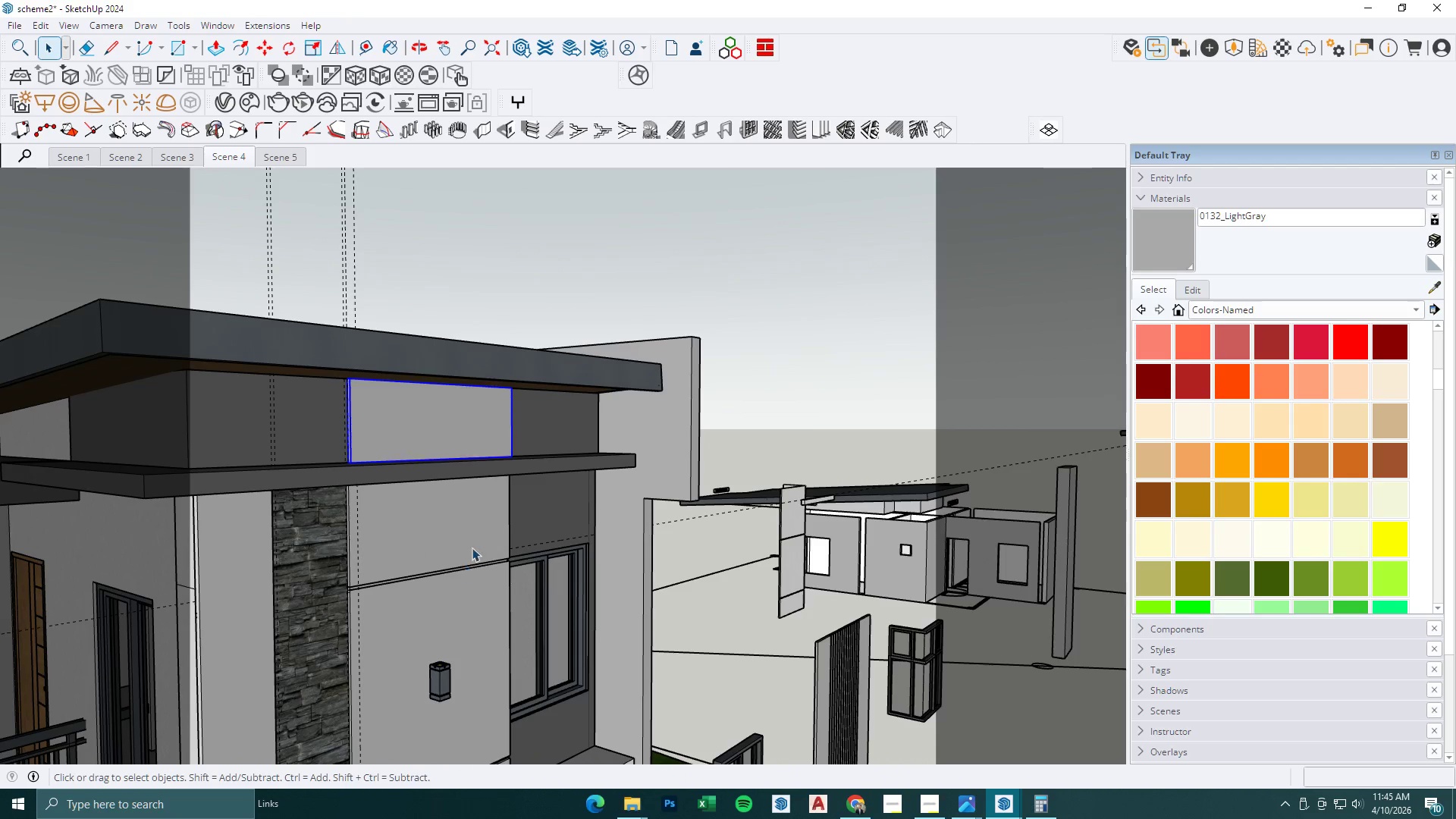 
key(Space)
 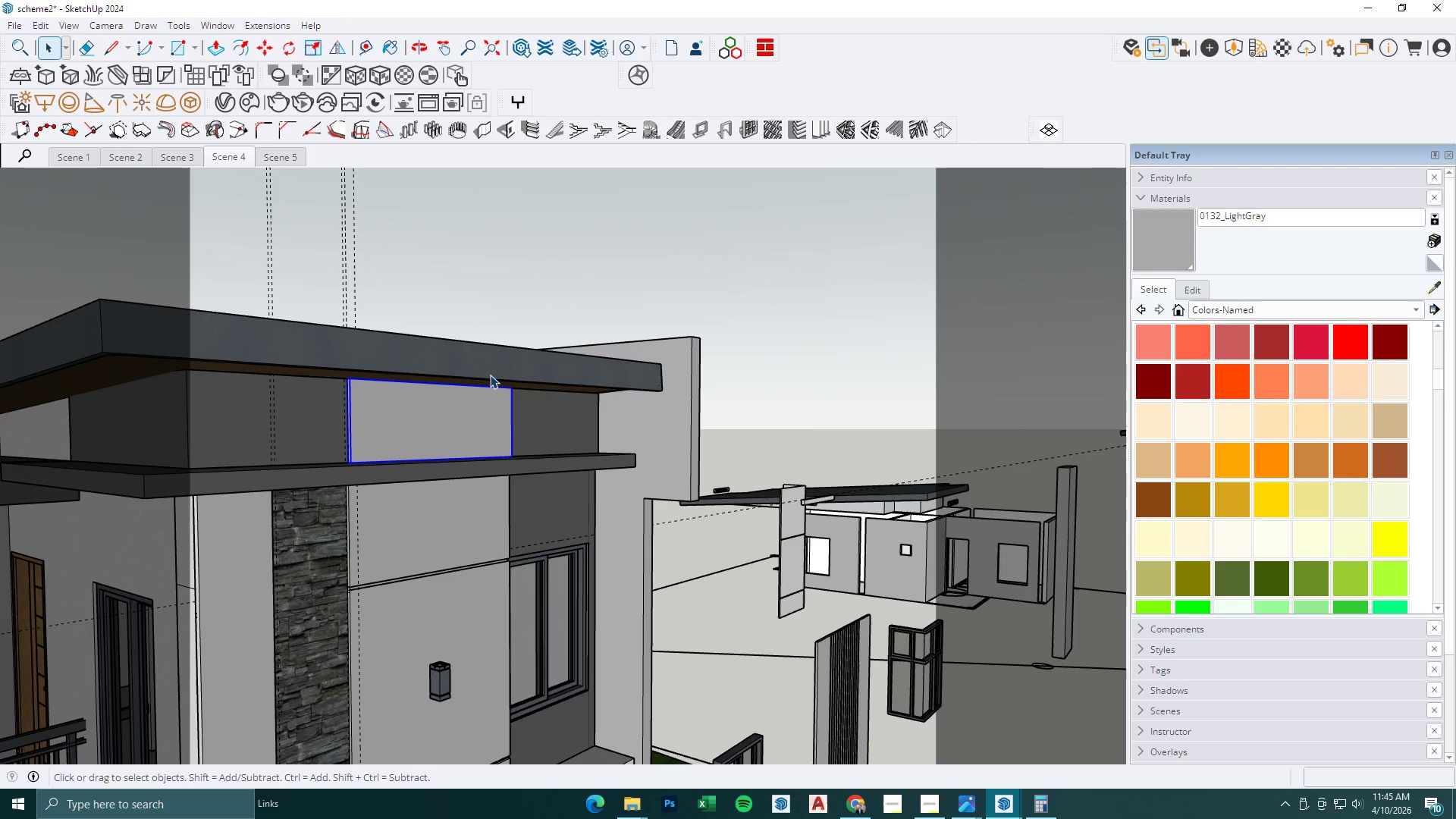 
key(Escape)
 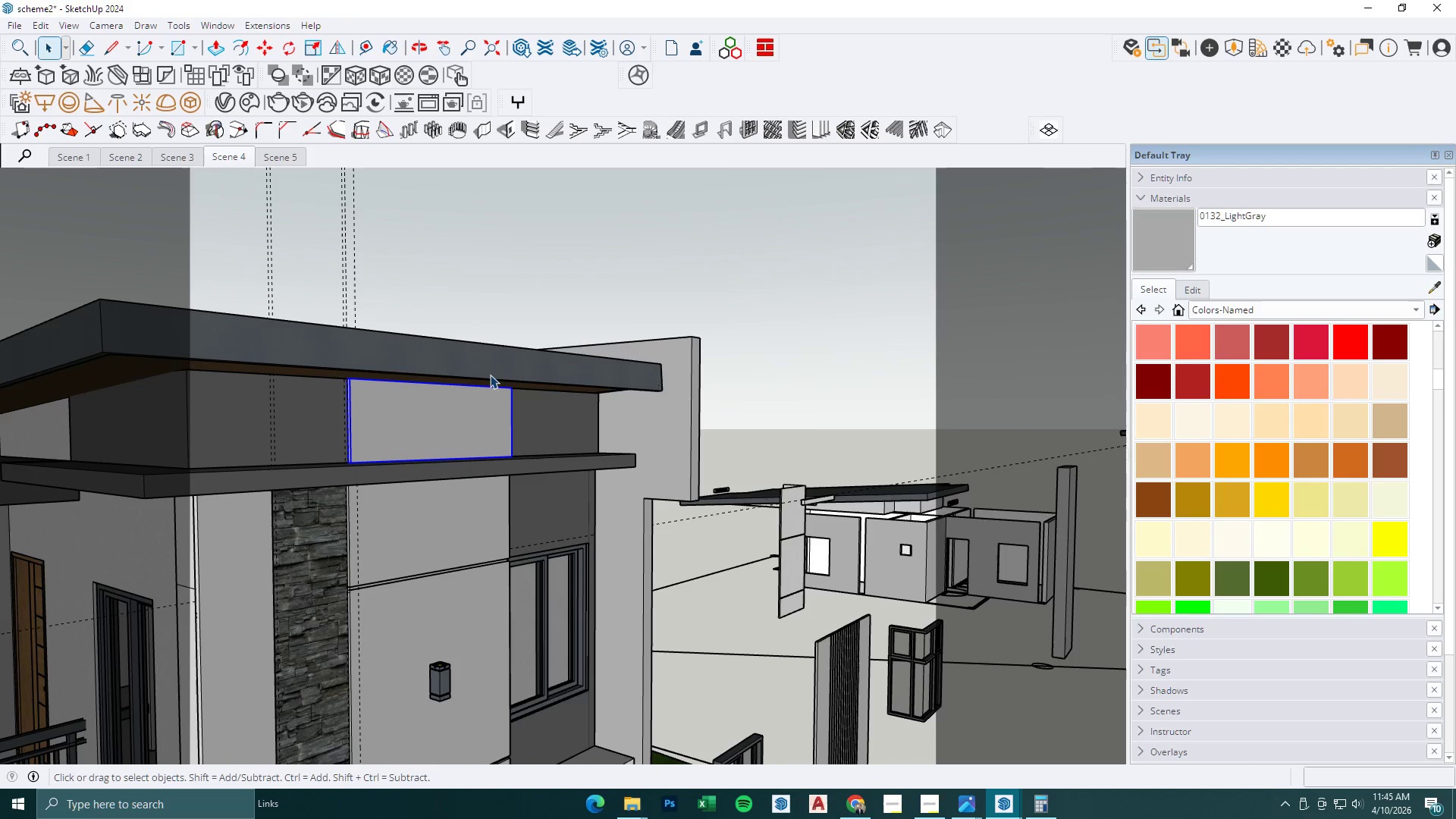 
double_click([510, 300])
 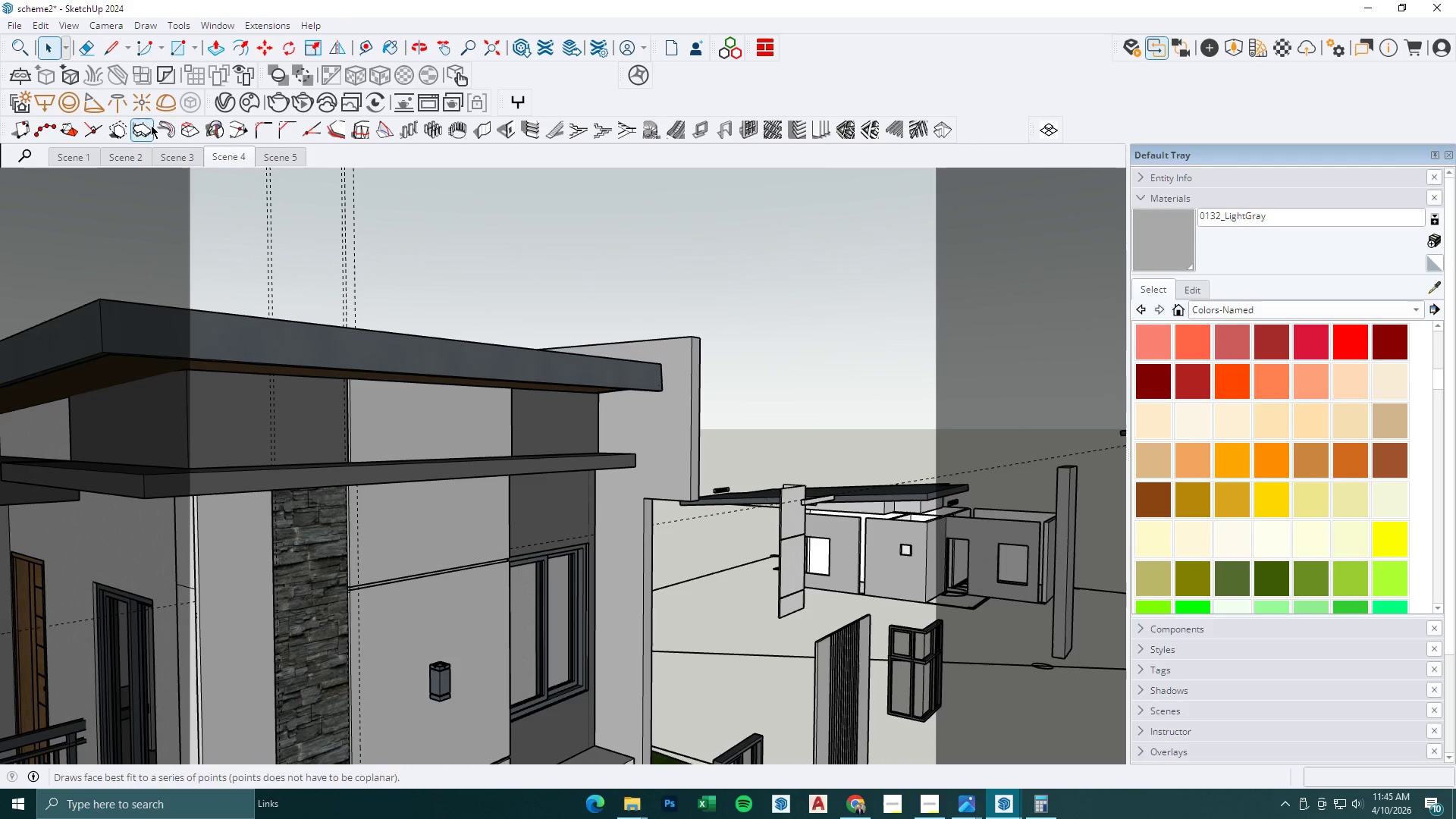 
left_click([218, 153])
 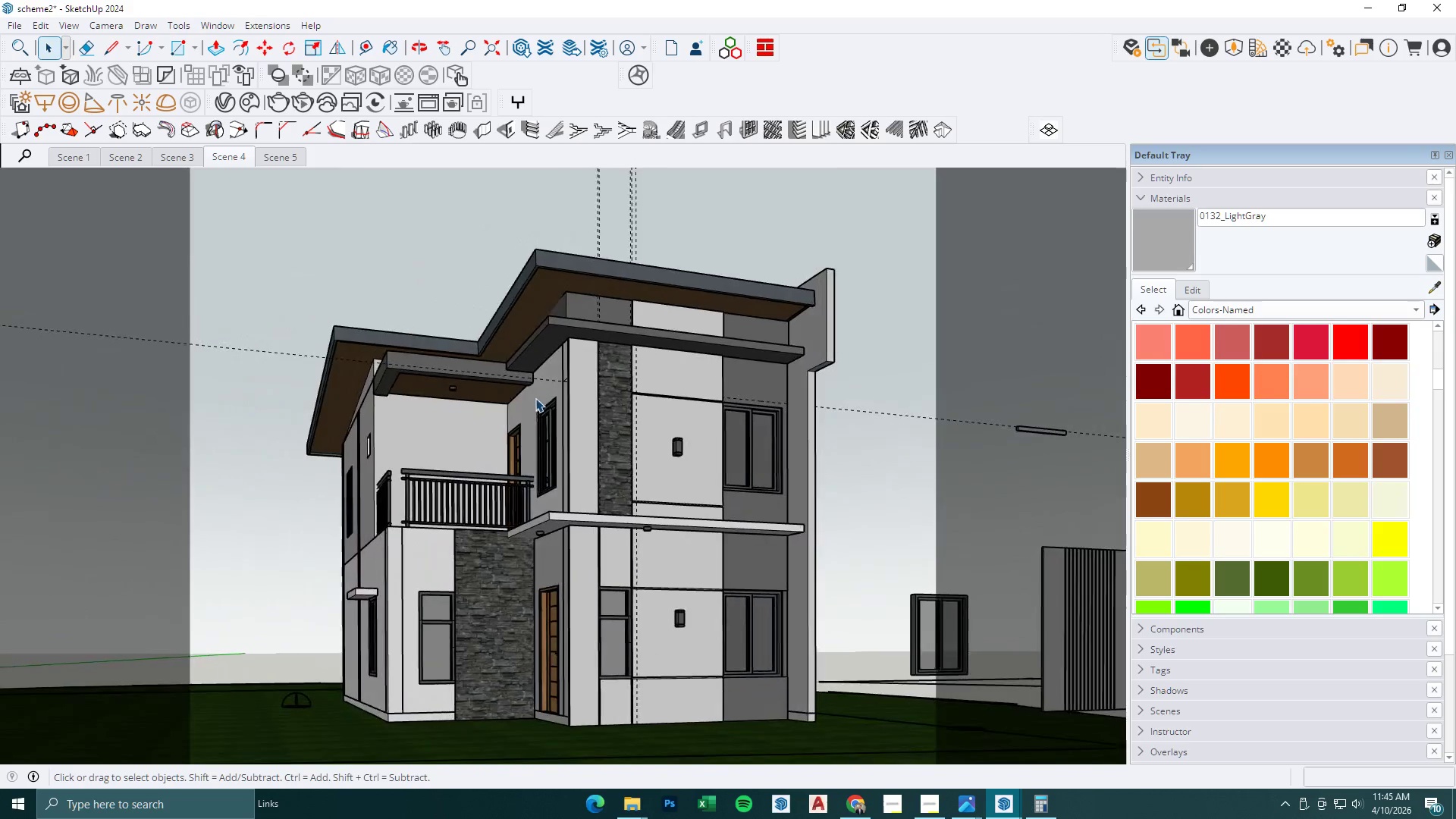 
left_click([994, 798])
 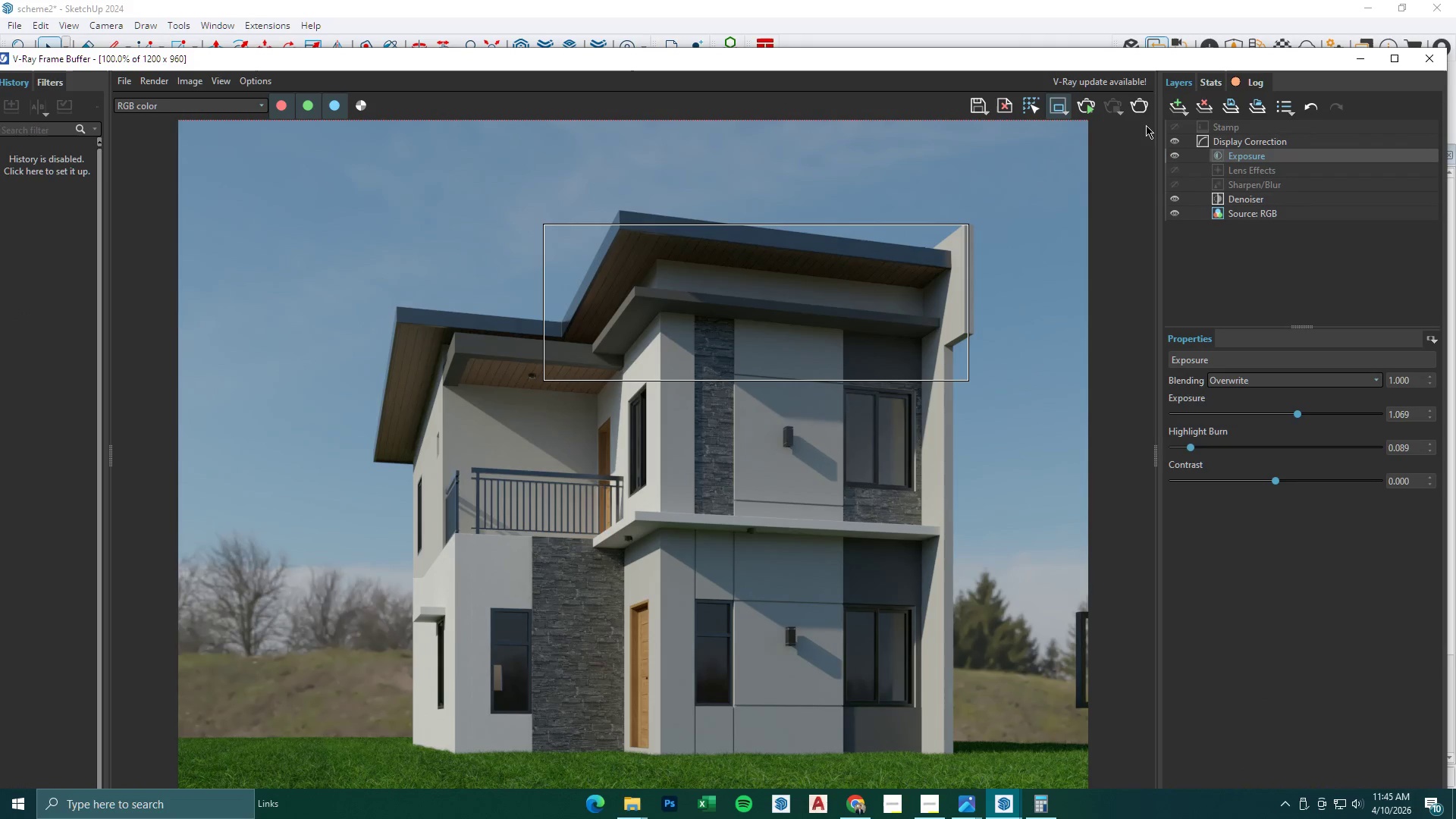 
left_click([1135, 102])
 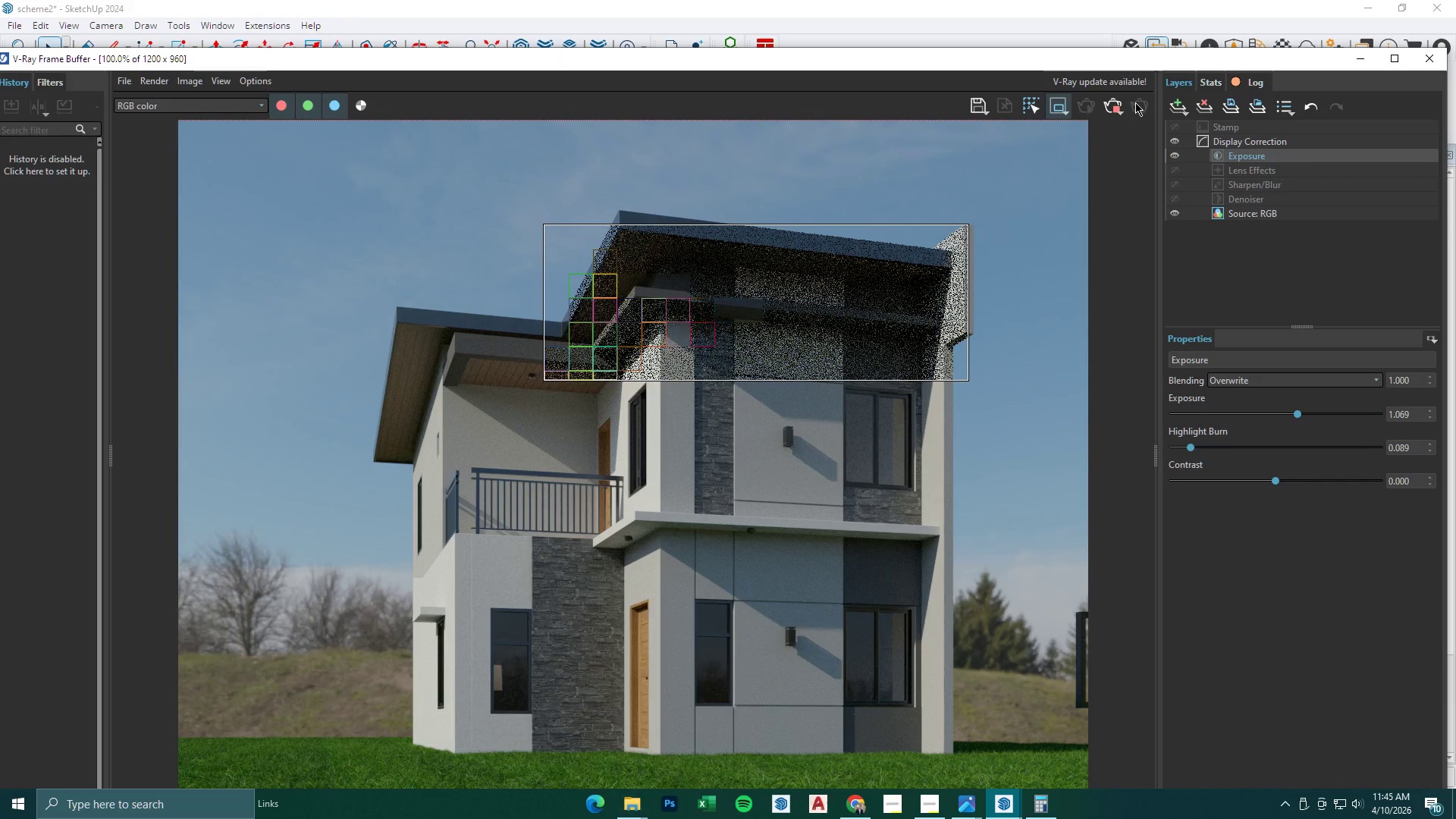 
wait(21.38)
 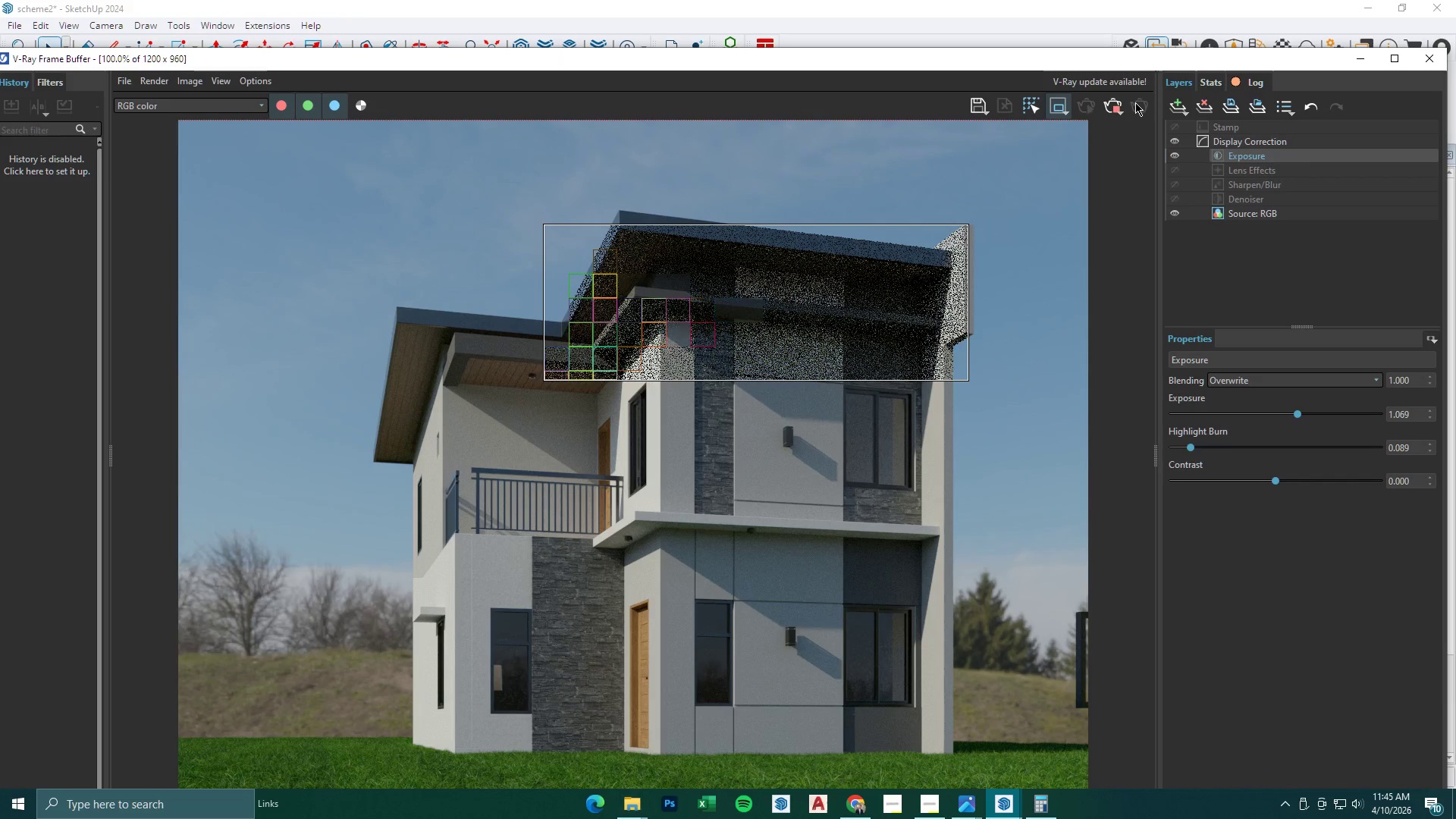 
left_click_drag(start_coordinate=[812, 358], to_coordinate=[940, 549])
 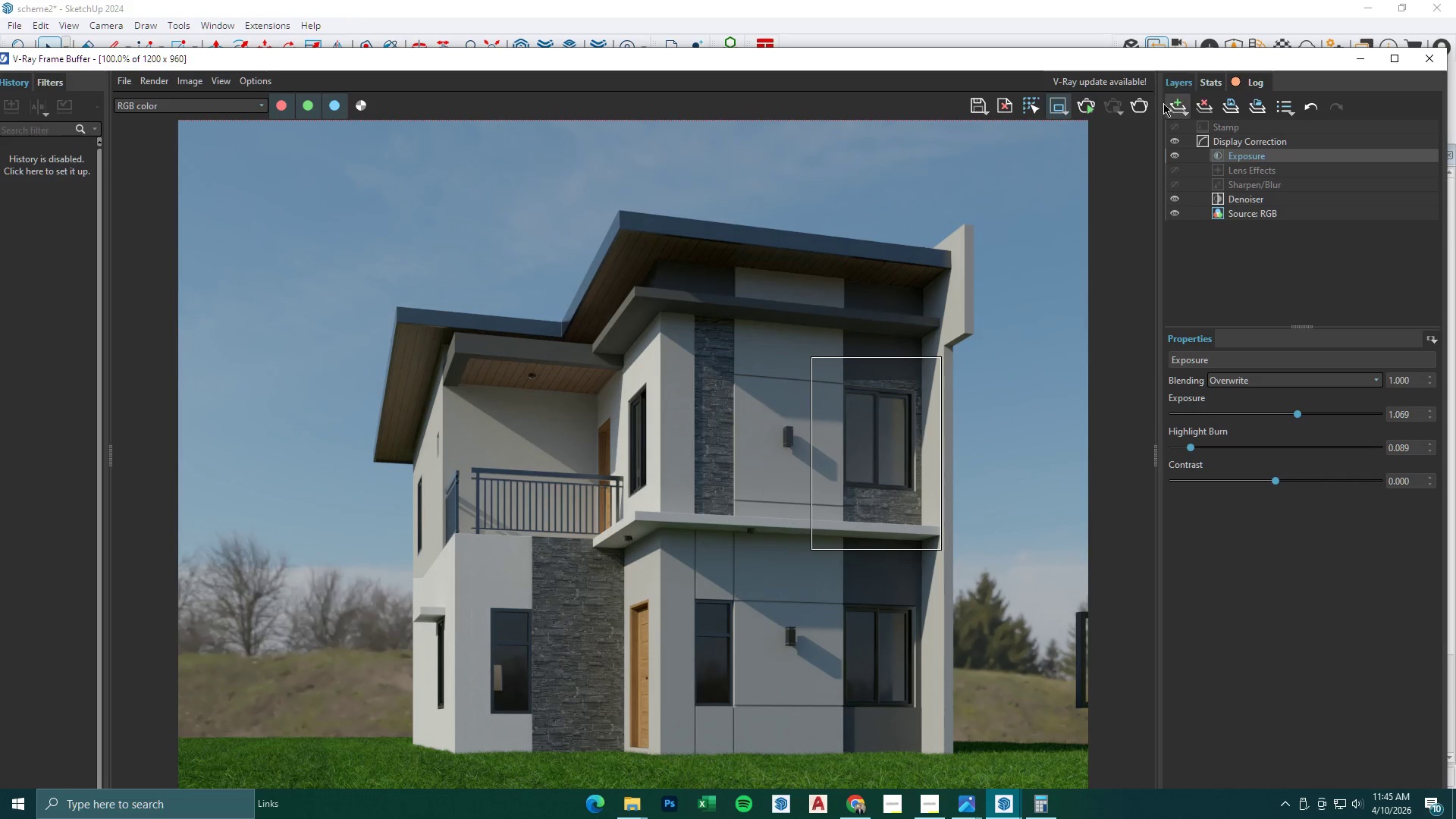 
left_click([1137, 102])
 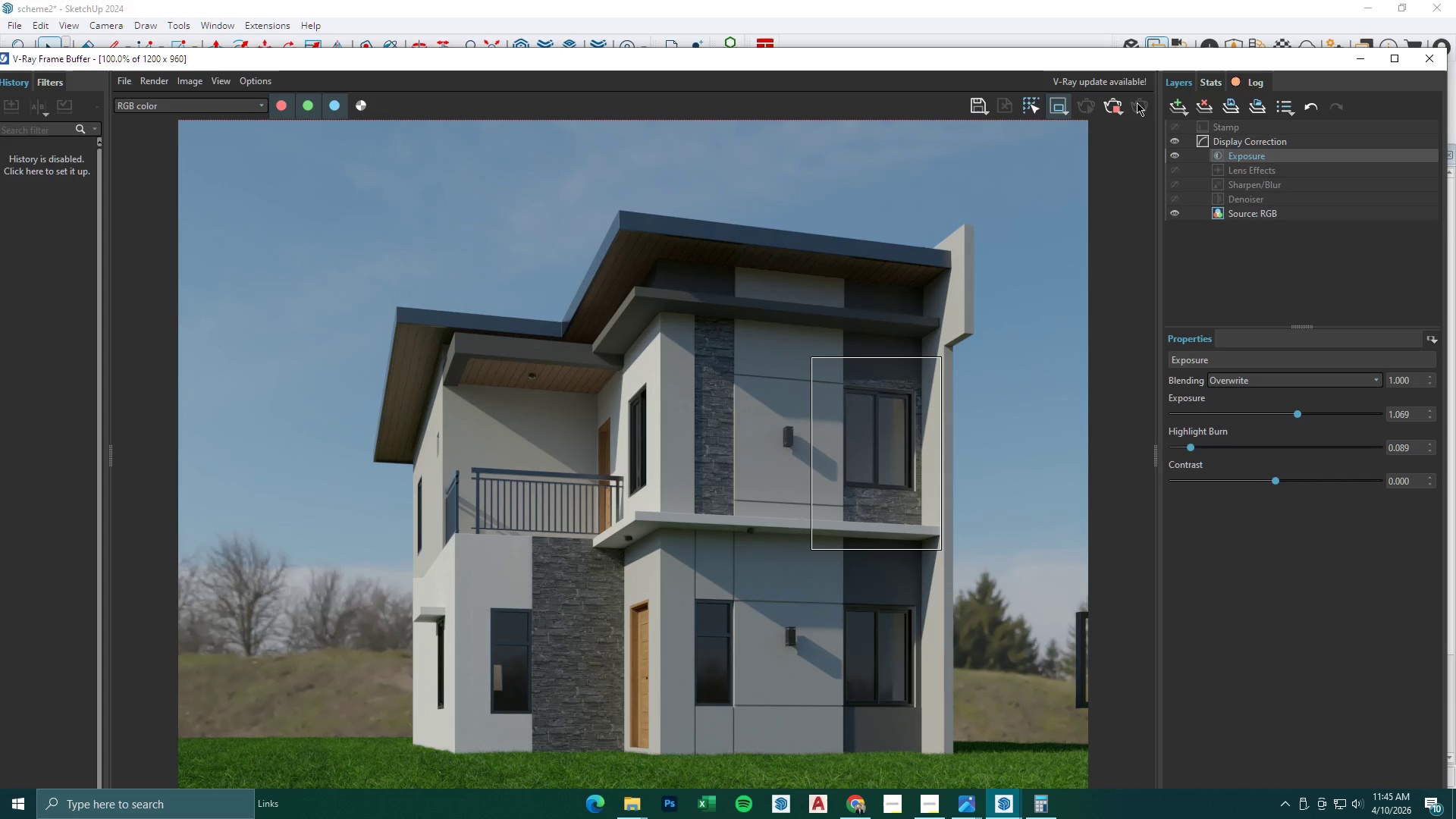 
wait(19.7)
 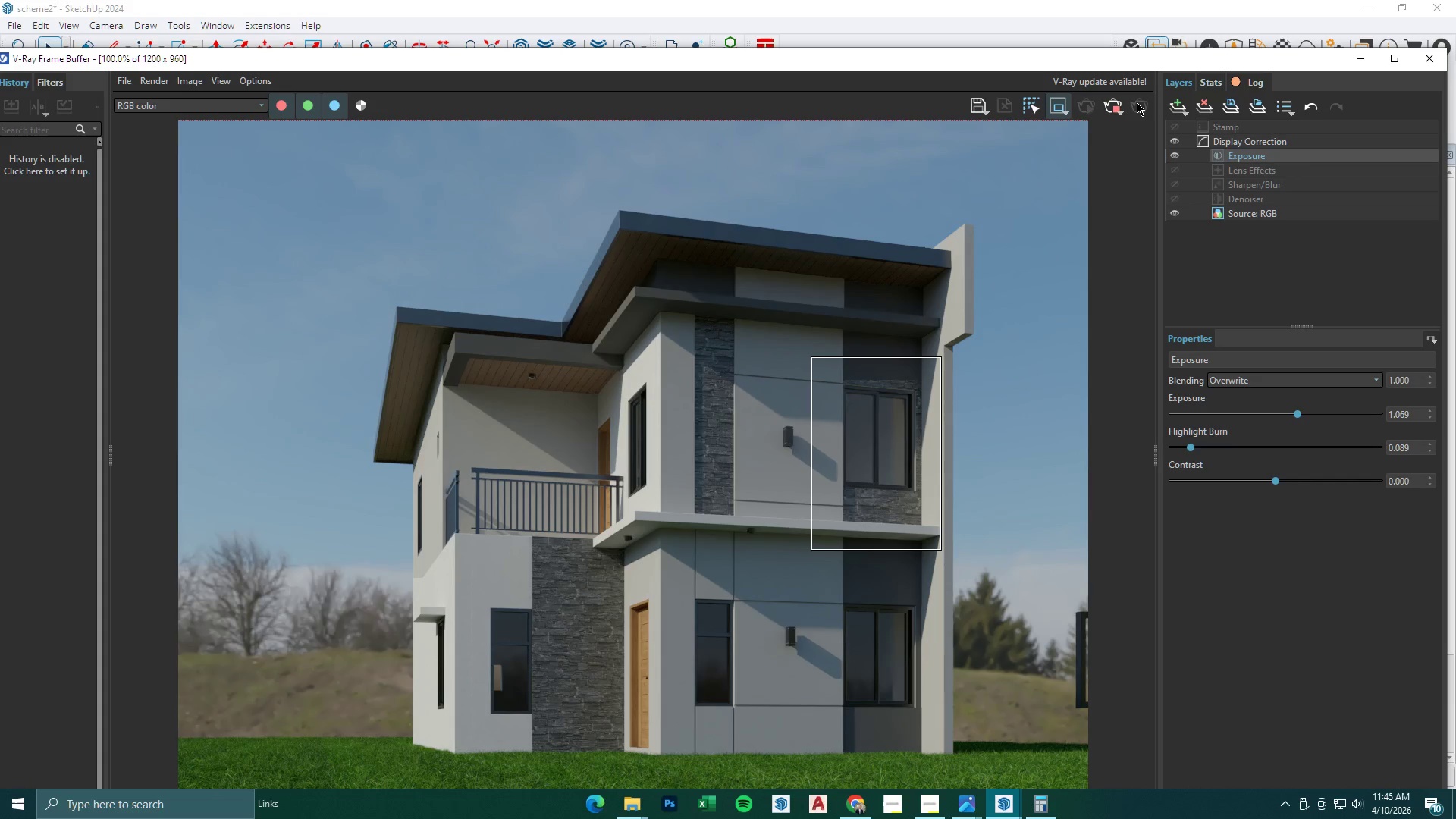 
scroll: coordinate [808, 421], scroll_direction: down, amount: 1.0
 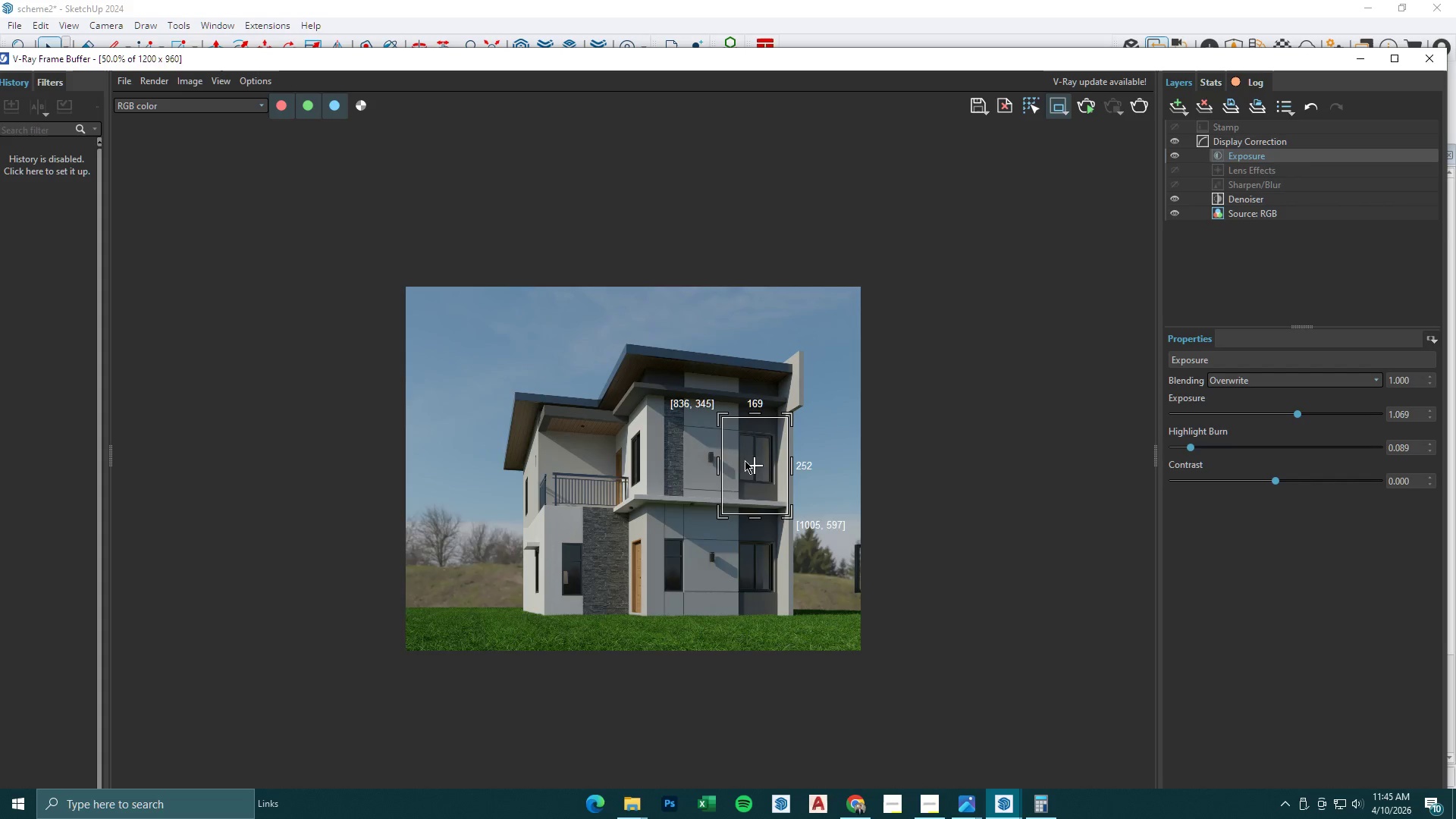 
scroll: coordinate [720, 463], scroll_direction: up, amount: 1.0
 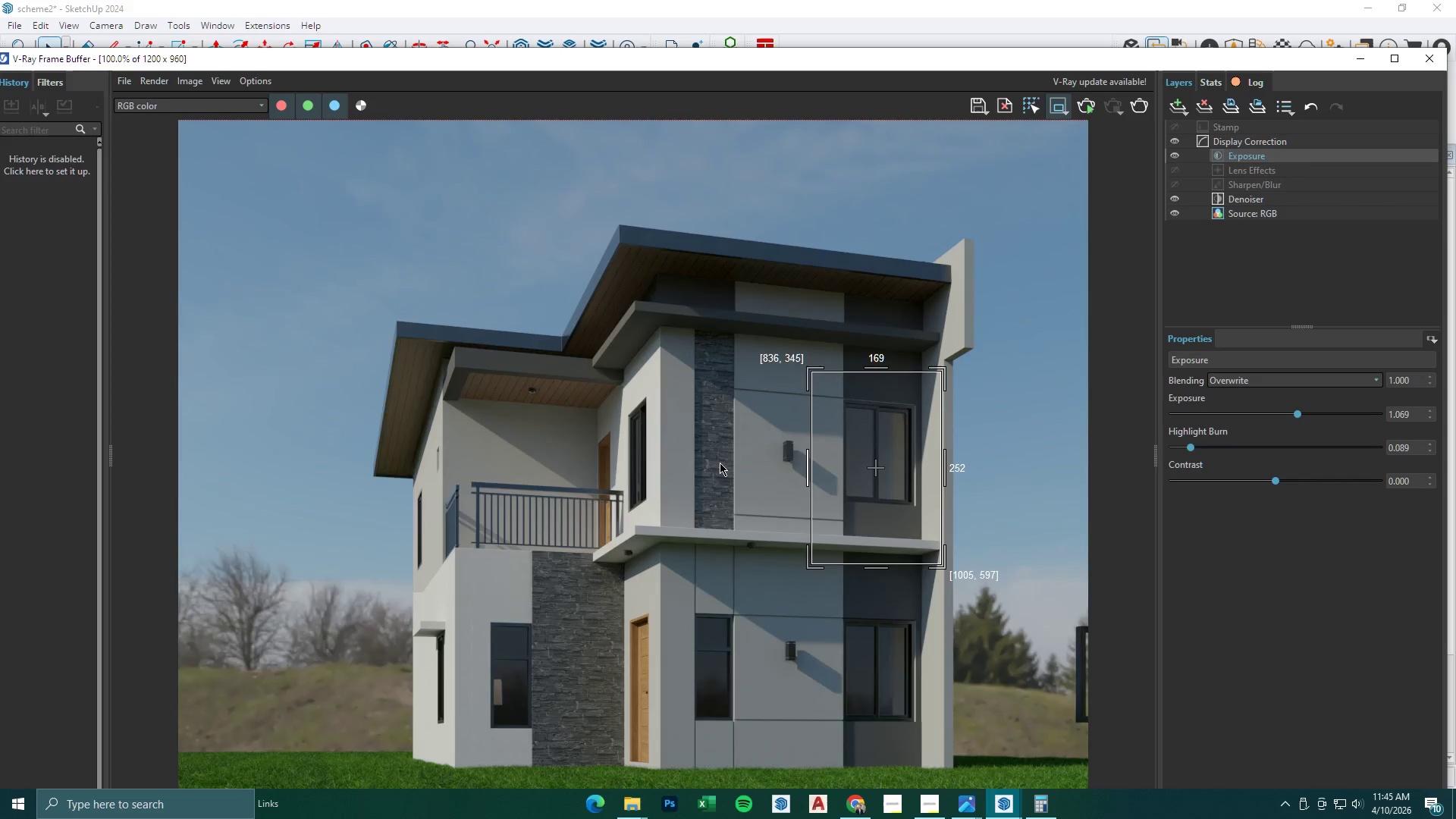 
scroll: coordinate [720, 463], scroll_direction: none, amount: 0.0
 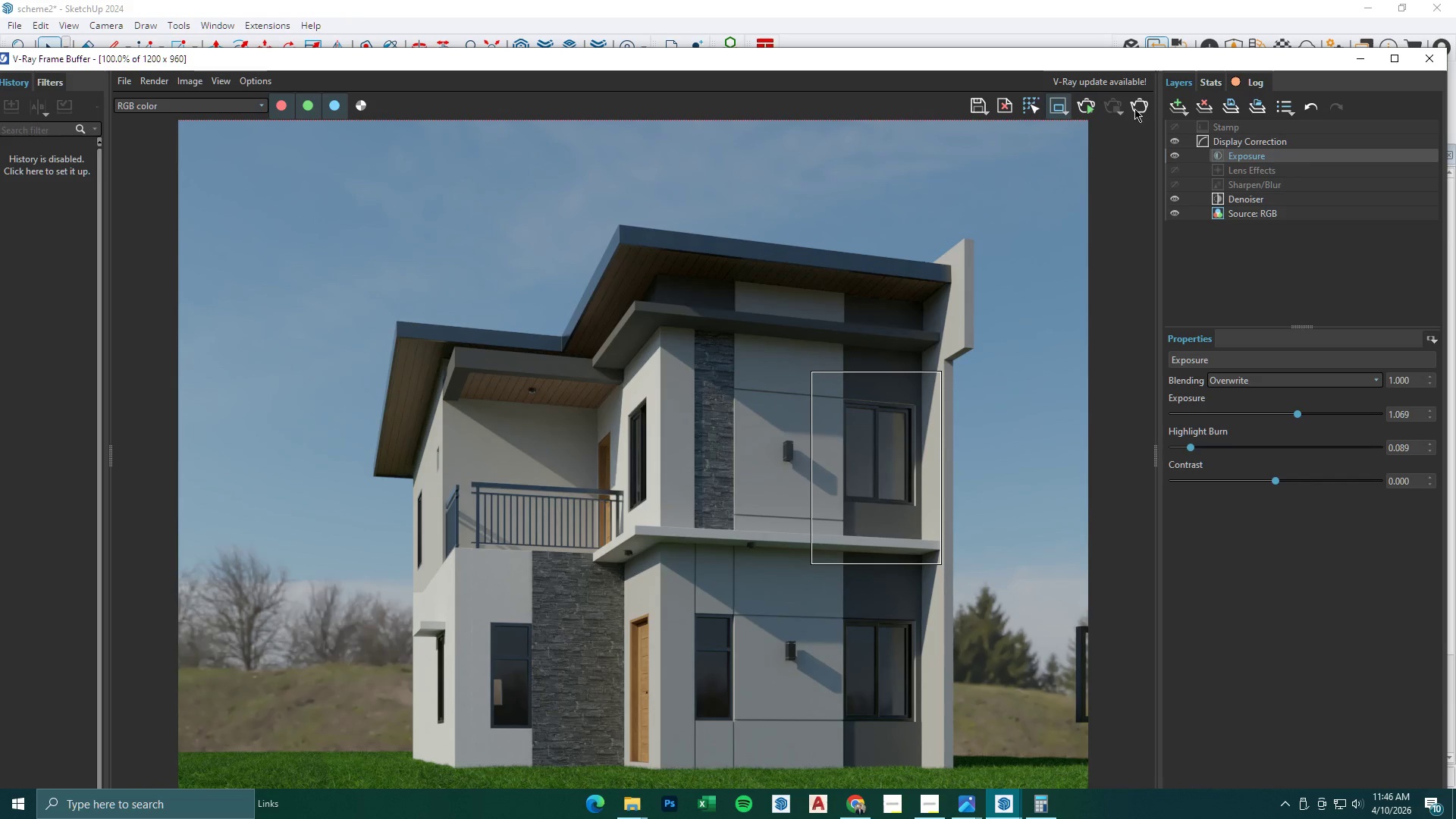 
left_click([1060, 101])
 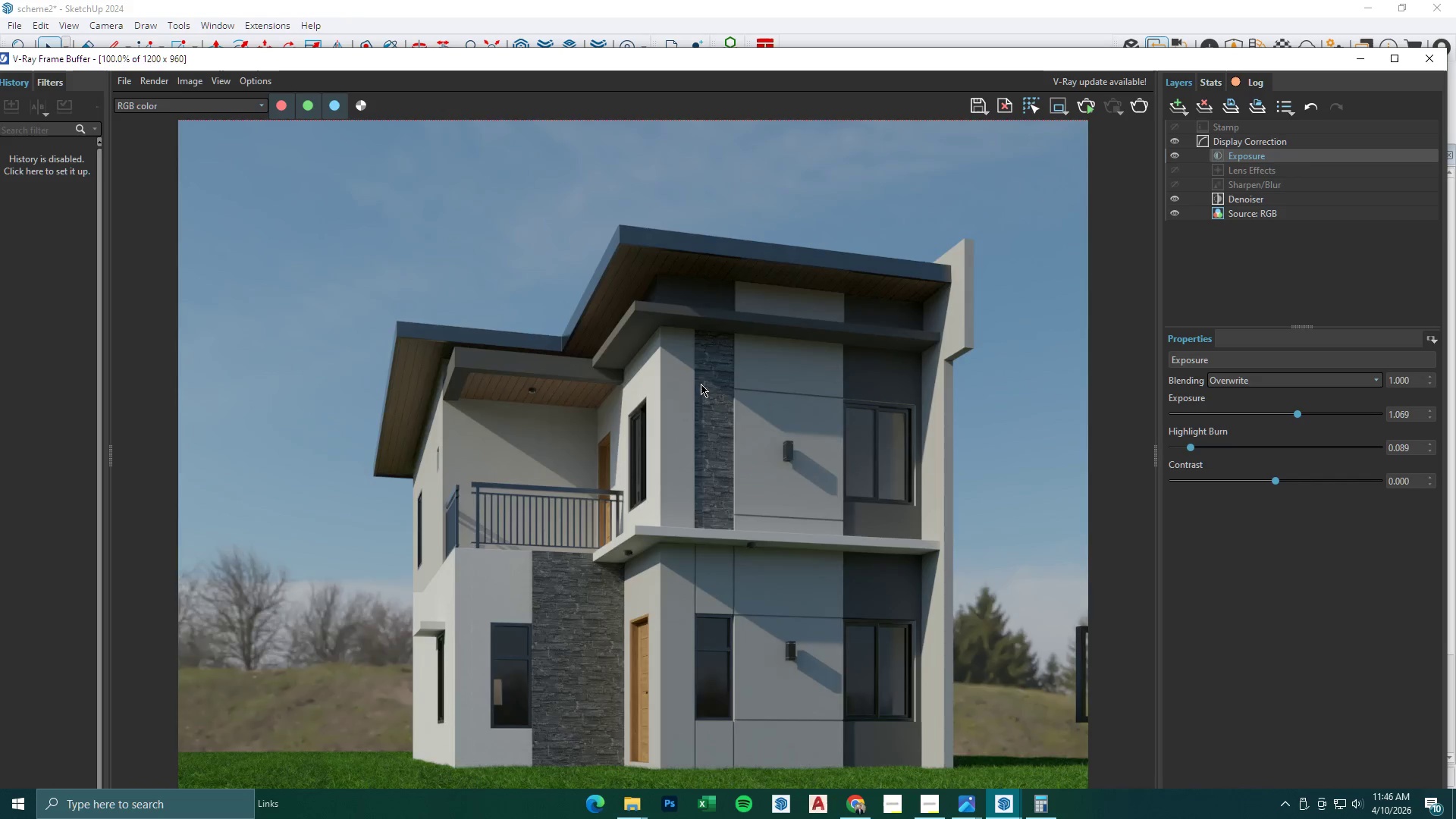 
scroll: coordinate [657, 541], scroll_direction: none, amount: 0.0
 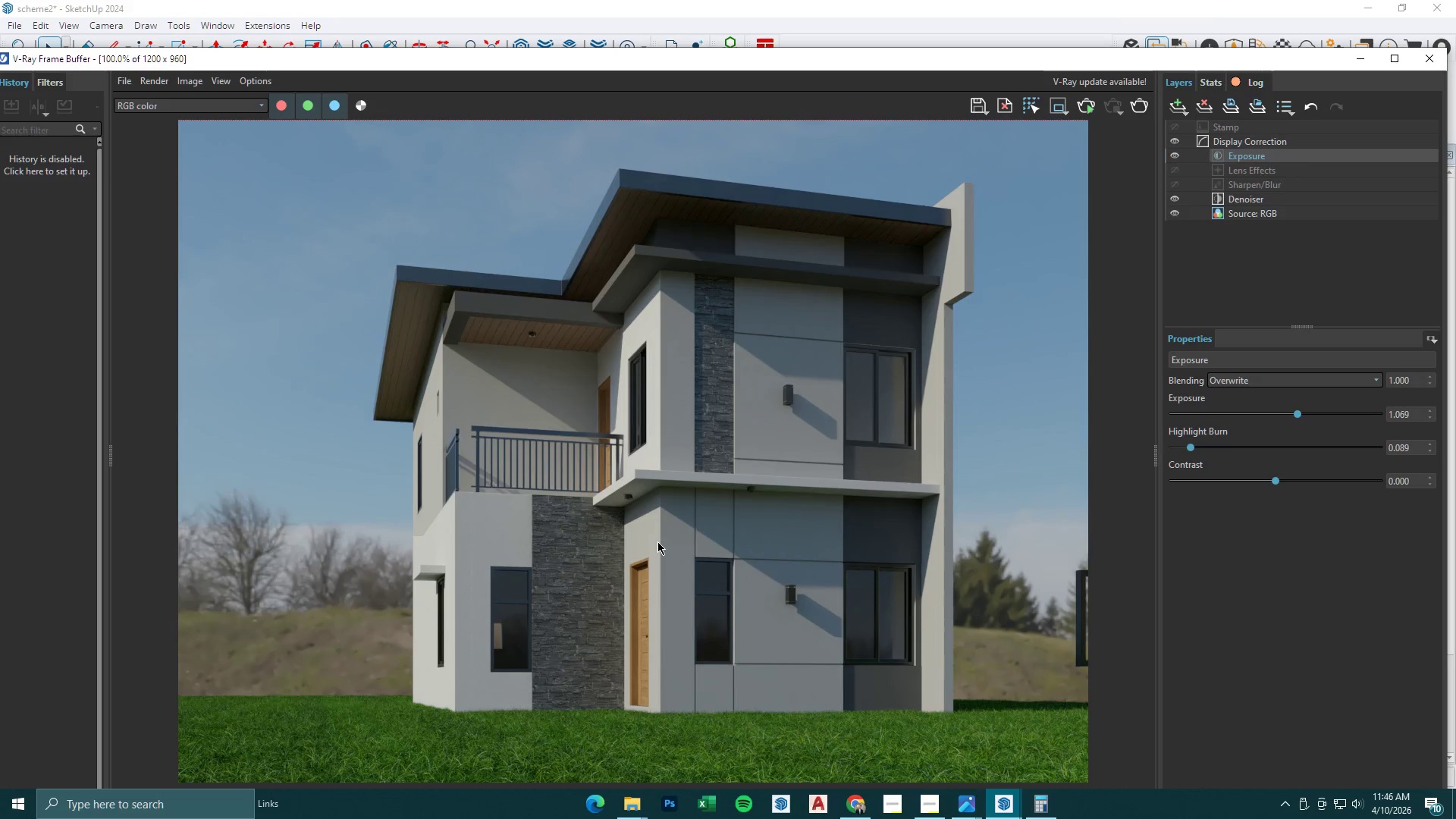 
scroll: coordinate [657, 541], scroll_direction: down, amount: 1.0
 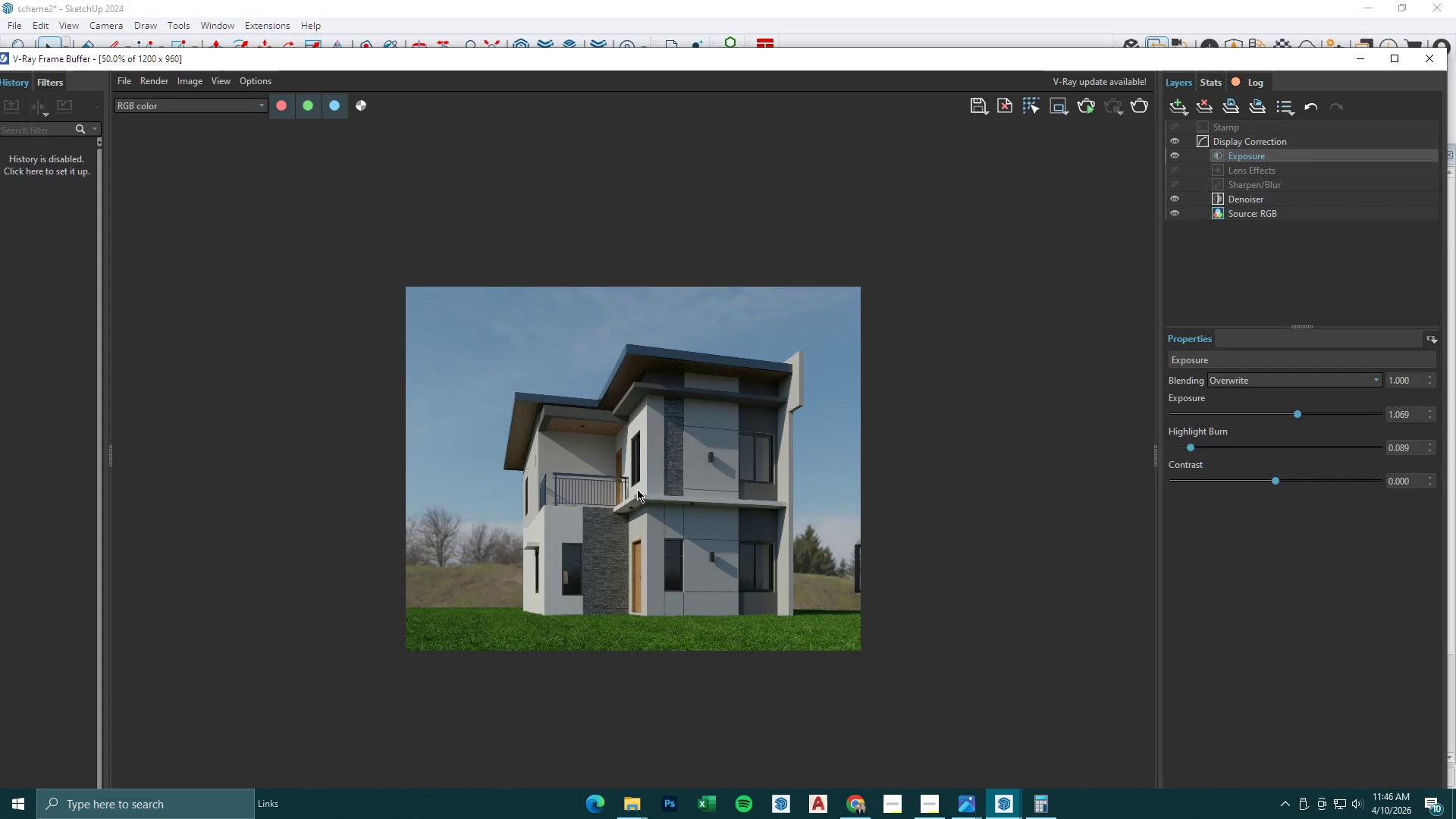 
scroll: coordinate [634, 482], scroll_direction: up, amount: 1.0
 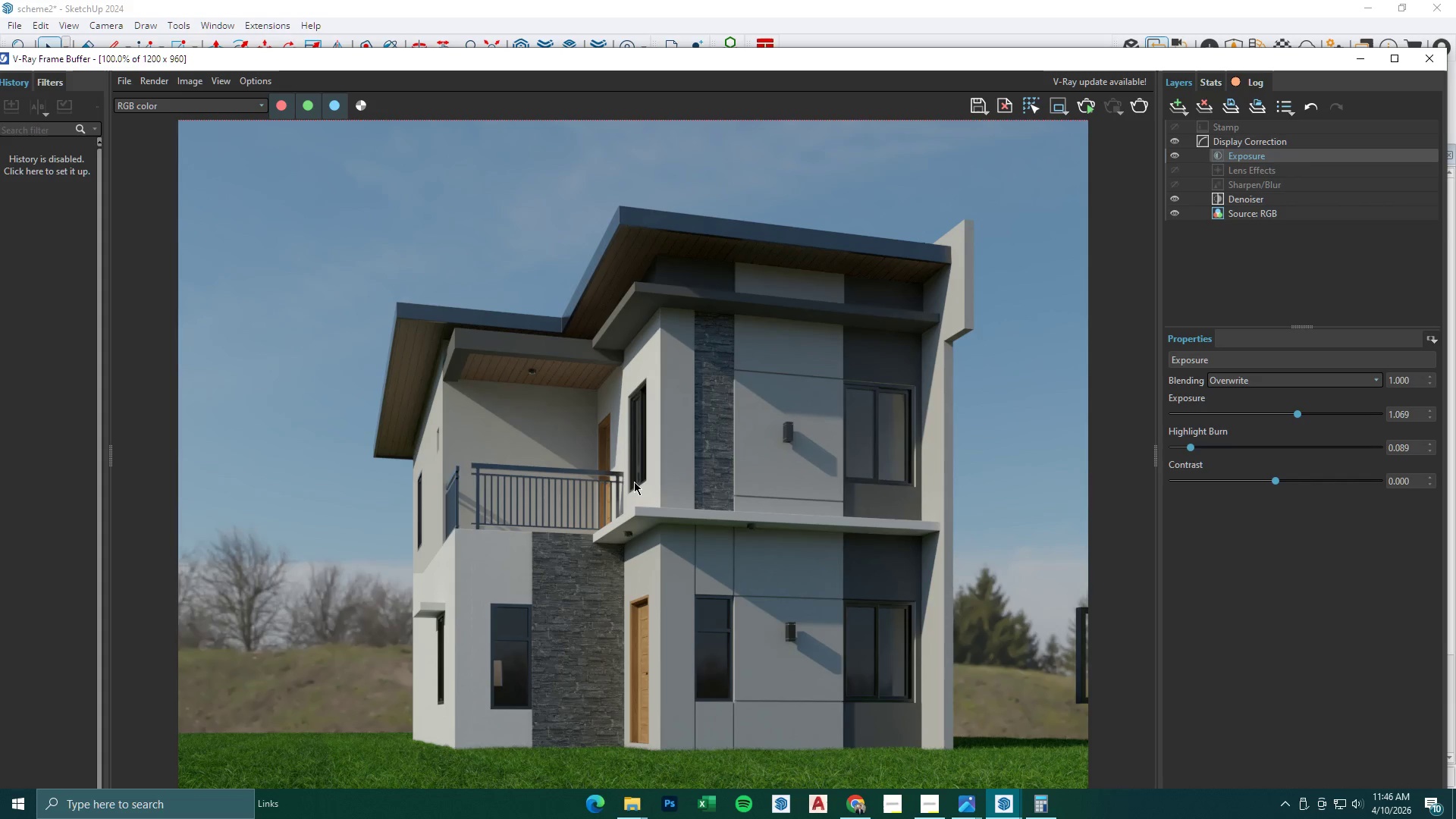 
scroll: coordinate [634, 482], scroll_direction: down, amount: 1.0
 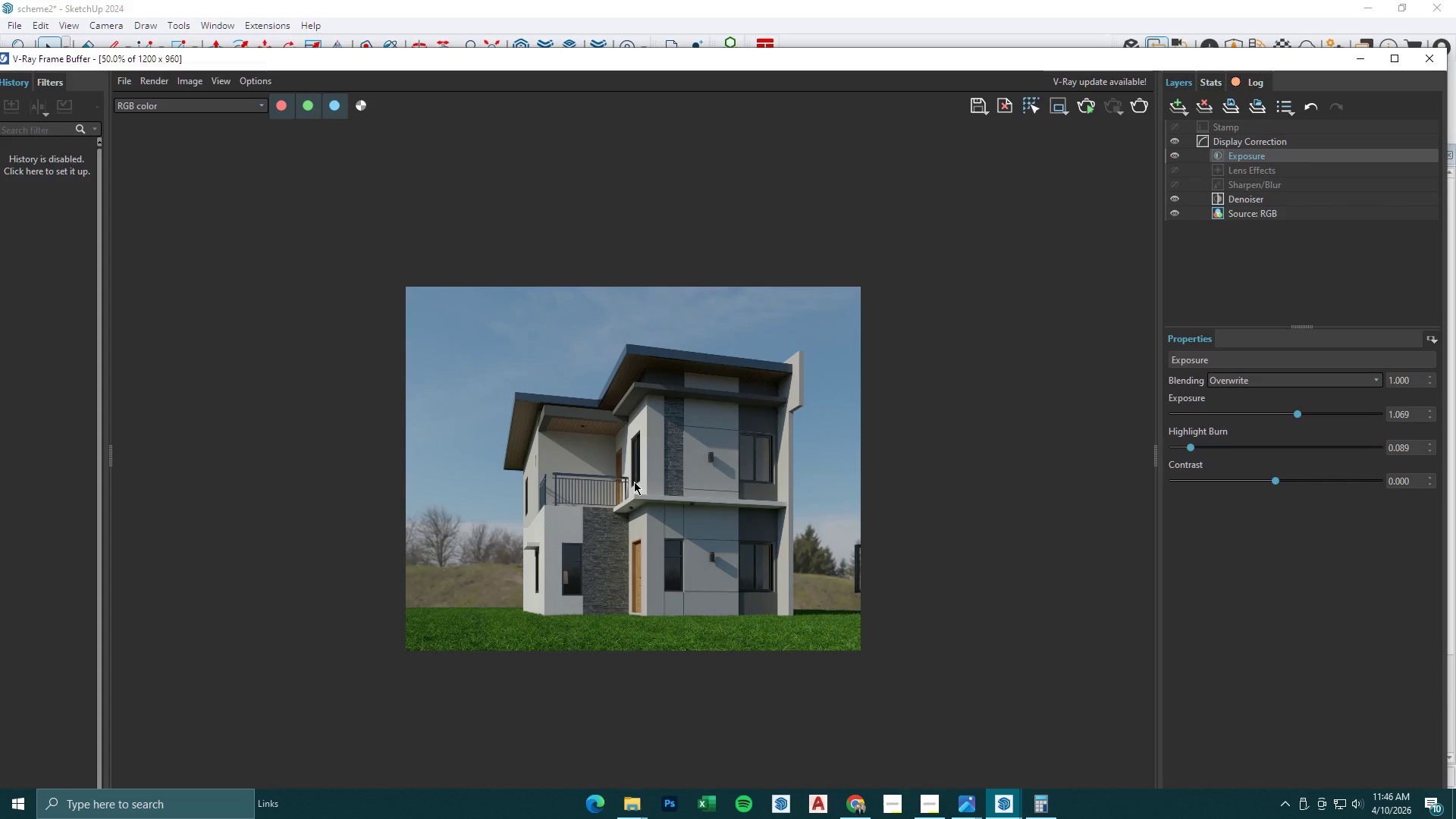 
scroll: coordinate [634, 482], scroll_direction: up, amount: 1.0
 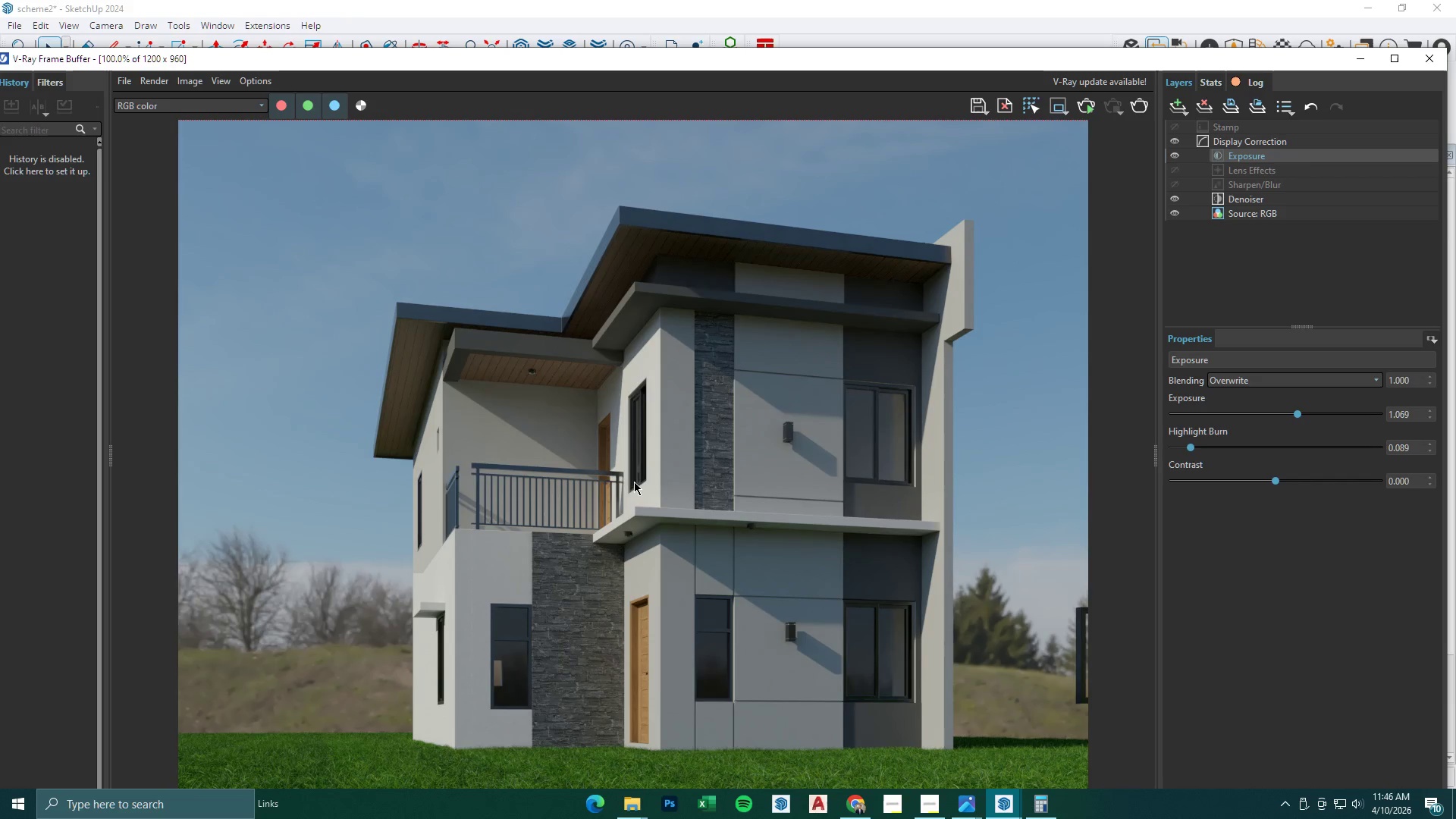 
scroll: coordinate [634, 482], scroll_direction: down, amount: 1.0
 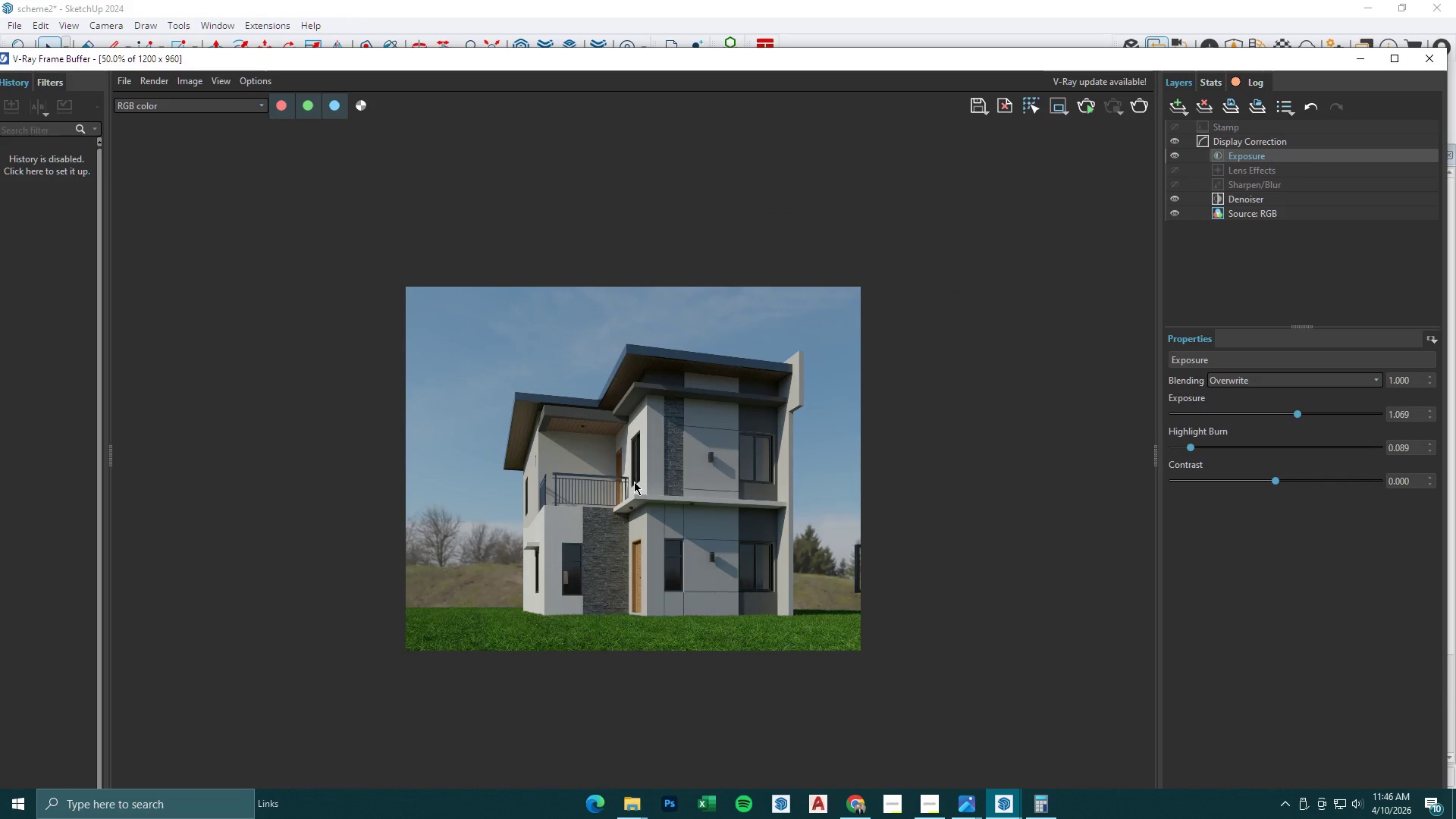 
scroll: coordinate [634, 482], scroll_direction: up, amount: 1.0
 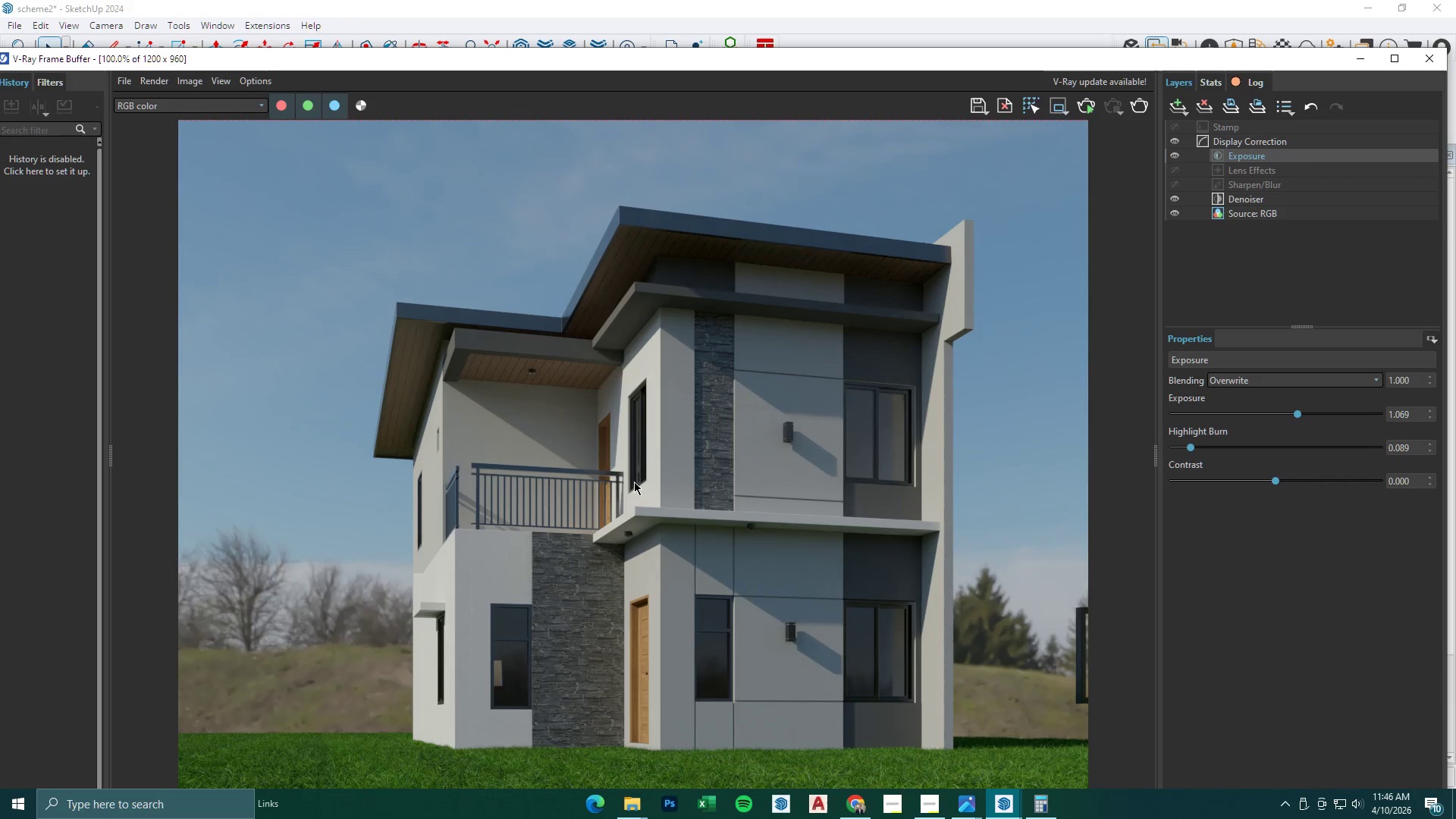 
scroll: coordinate [634, 482], scroll_direction: down, amount: 1.0
 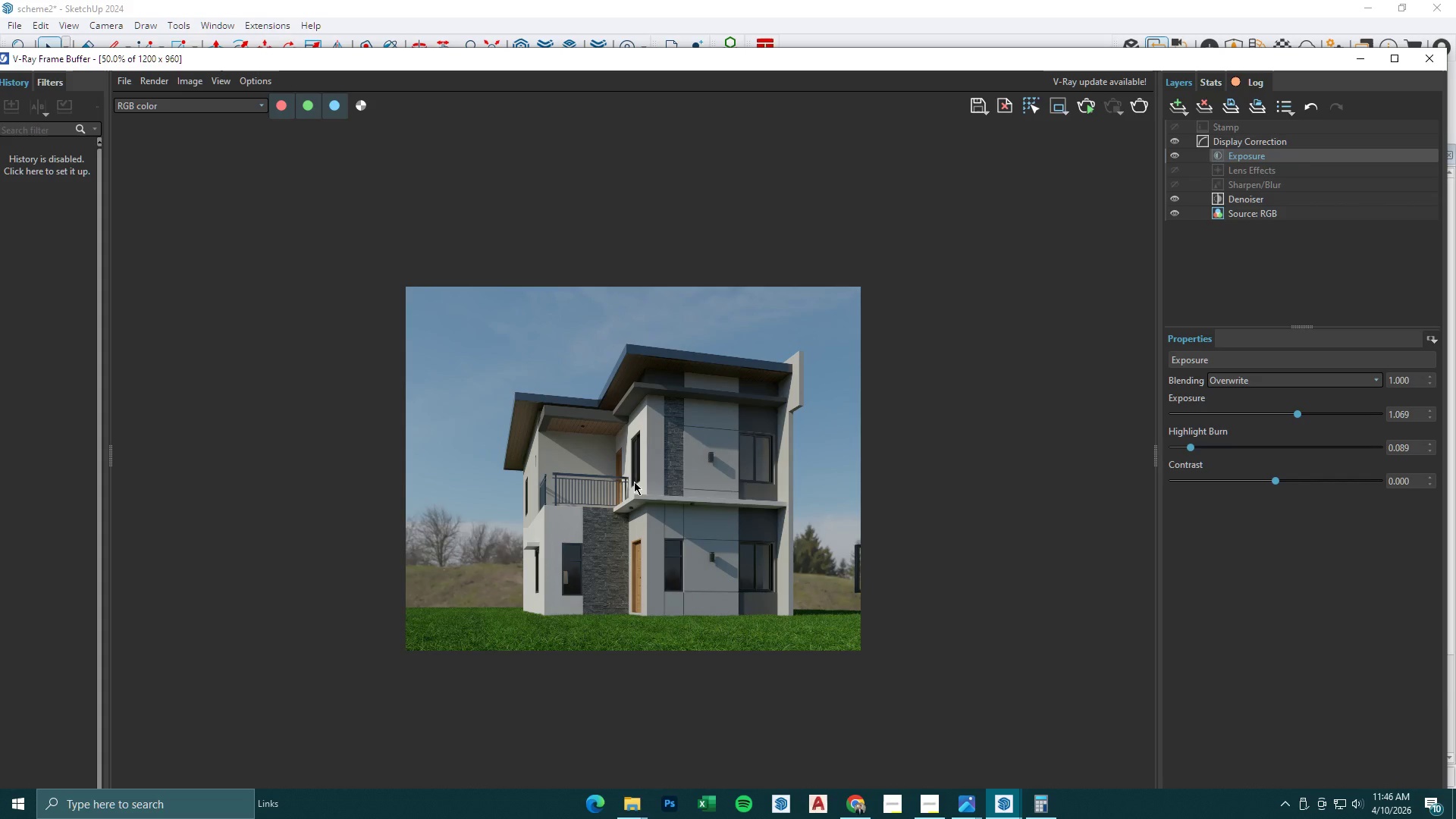 
scroll: coordinate [634, 482], scroll_direction: up, amount: 2.0
 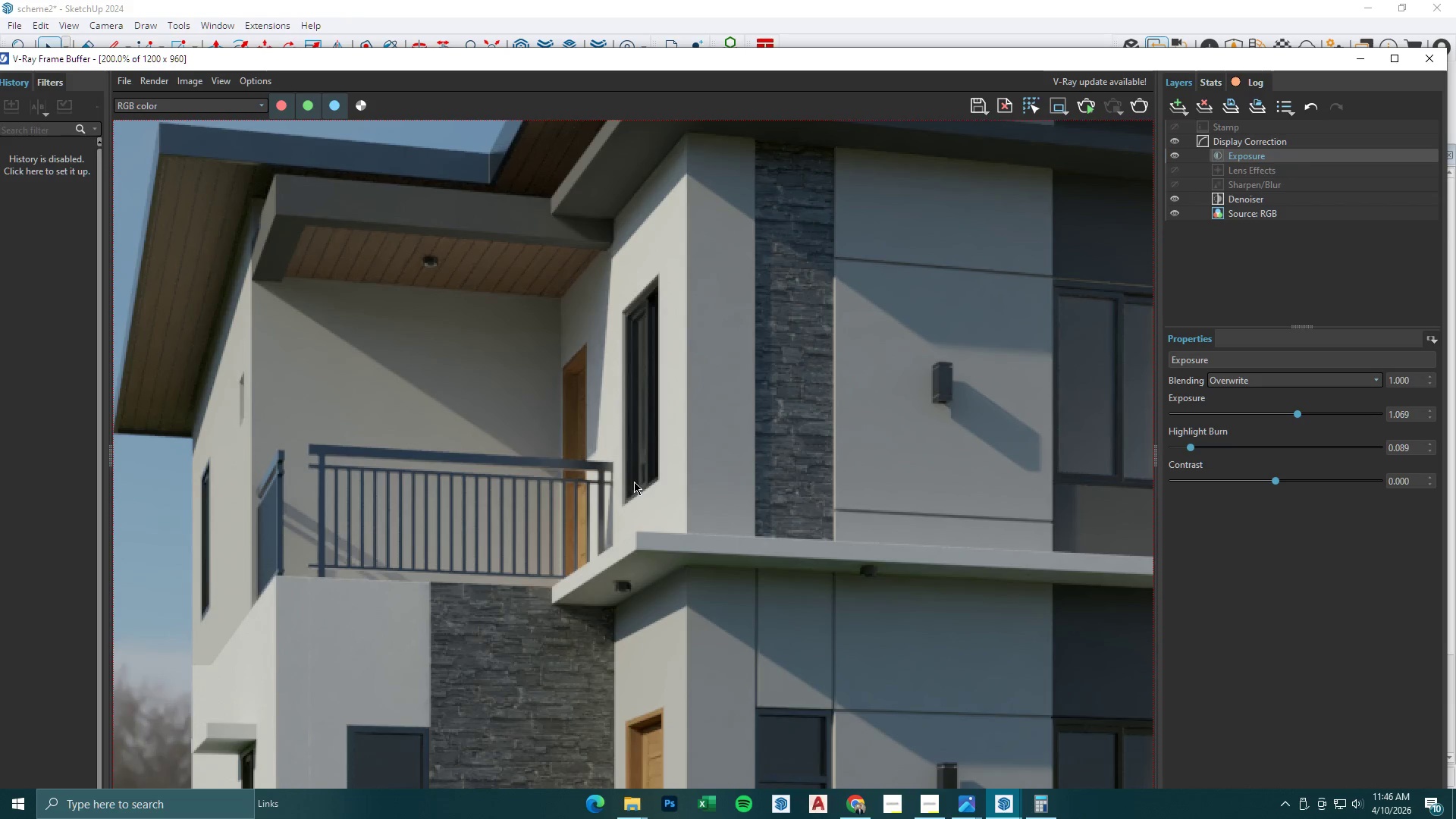 
scroll: coordinate [634, 482], scroll_direction: down, amount: 1.0
 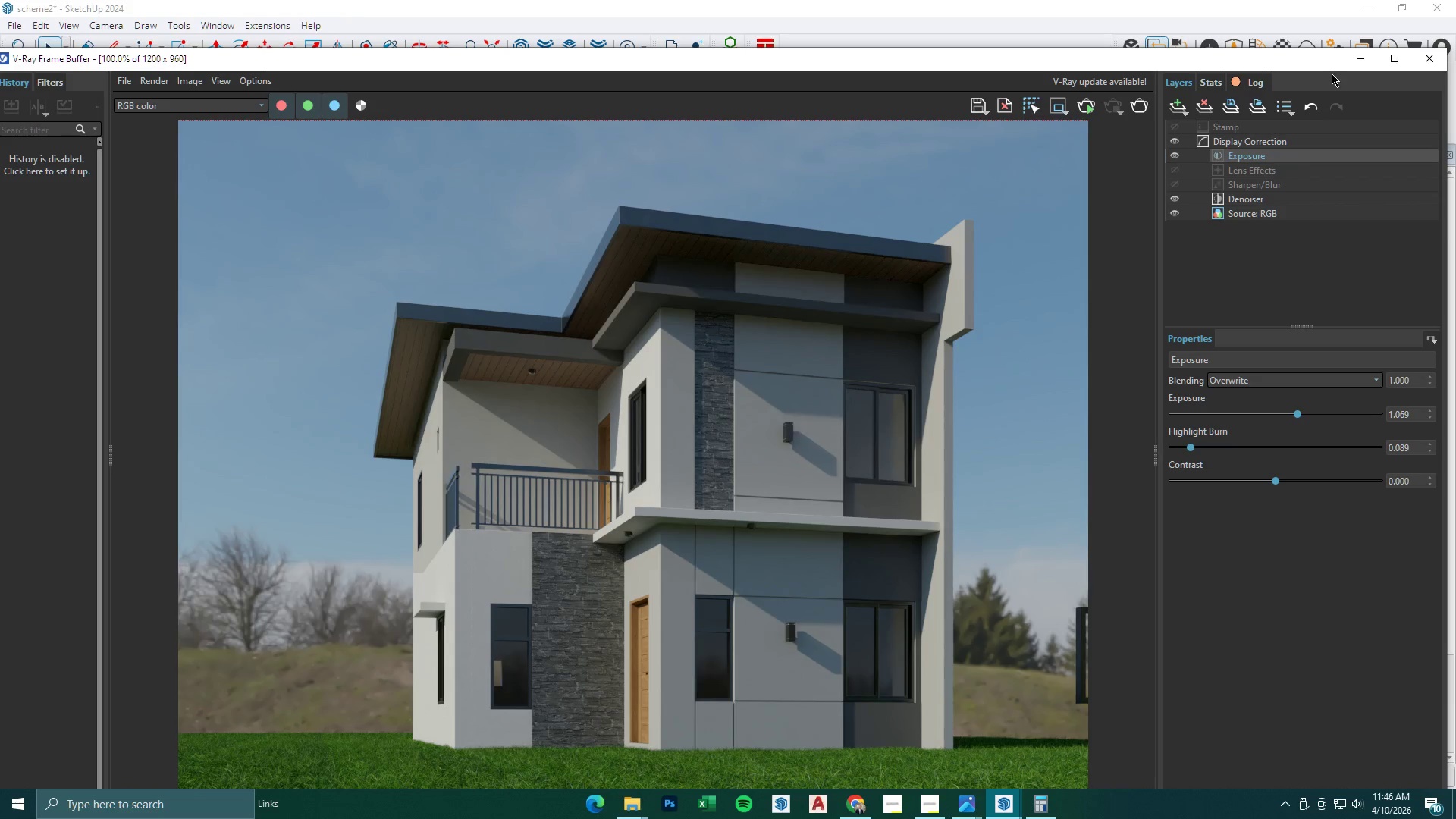 
left_click_drag(start_coordinate=[1364, 55], to_coordinate=[1358, 56])
 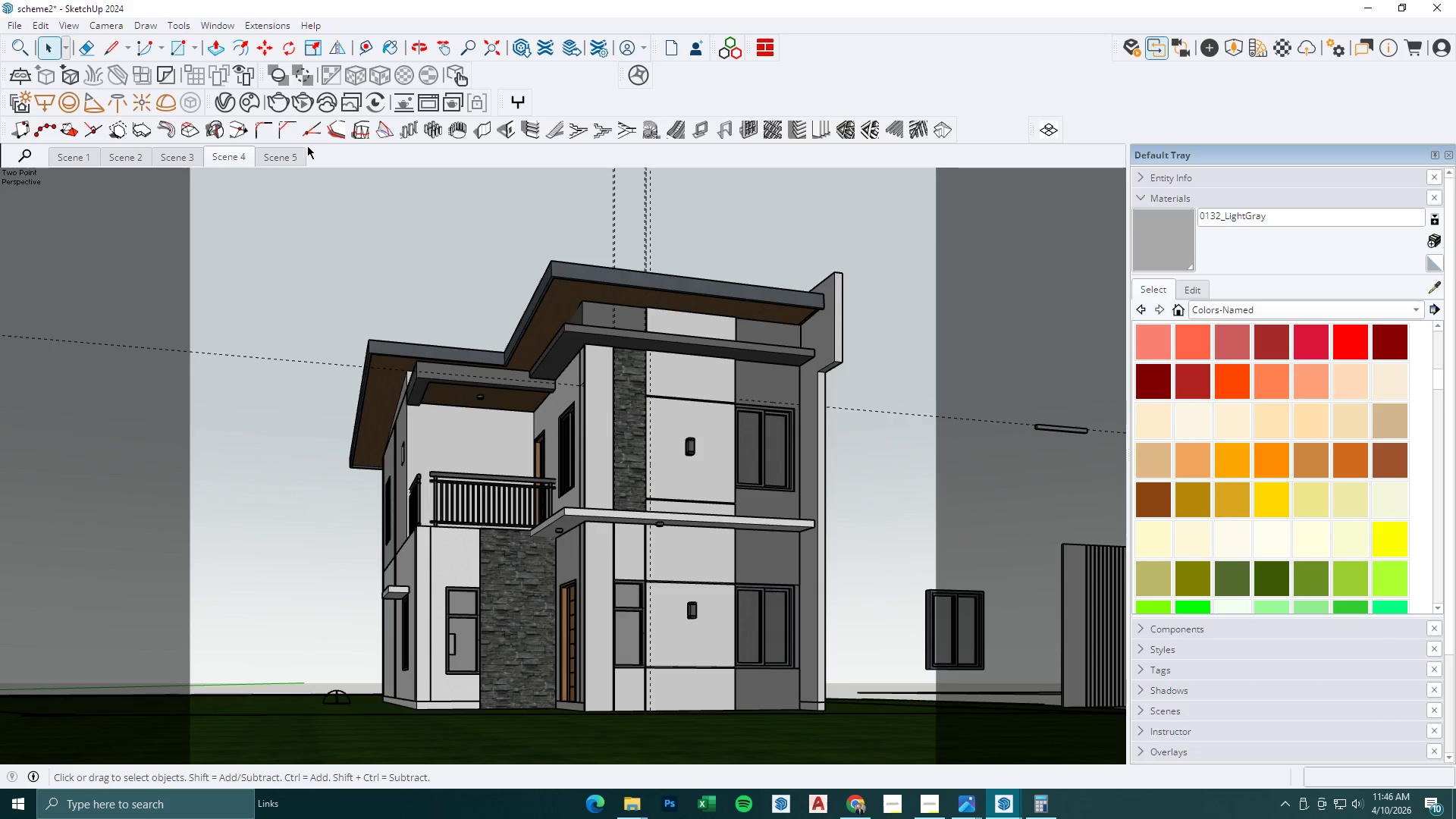 
left_click([292, 153])
 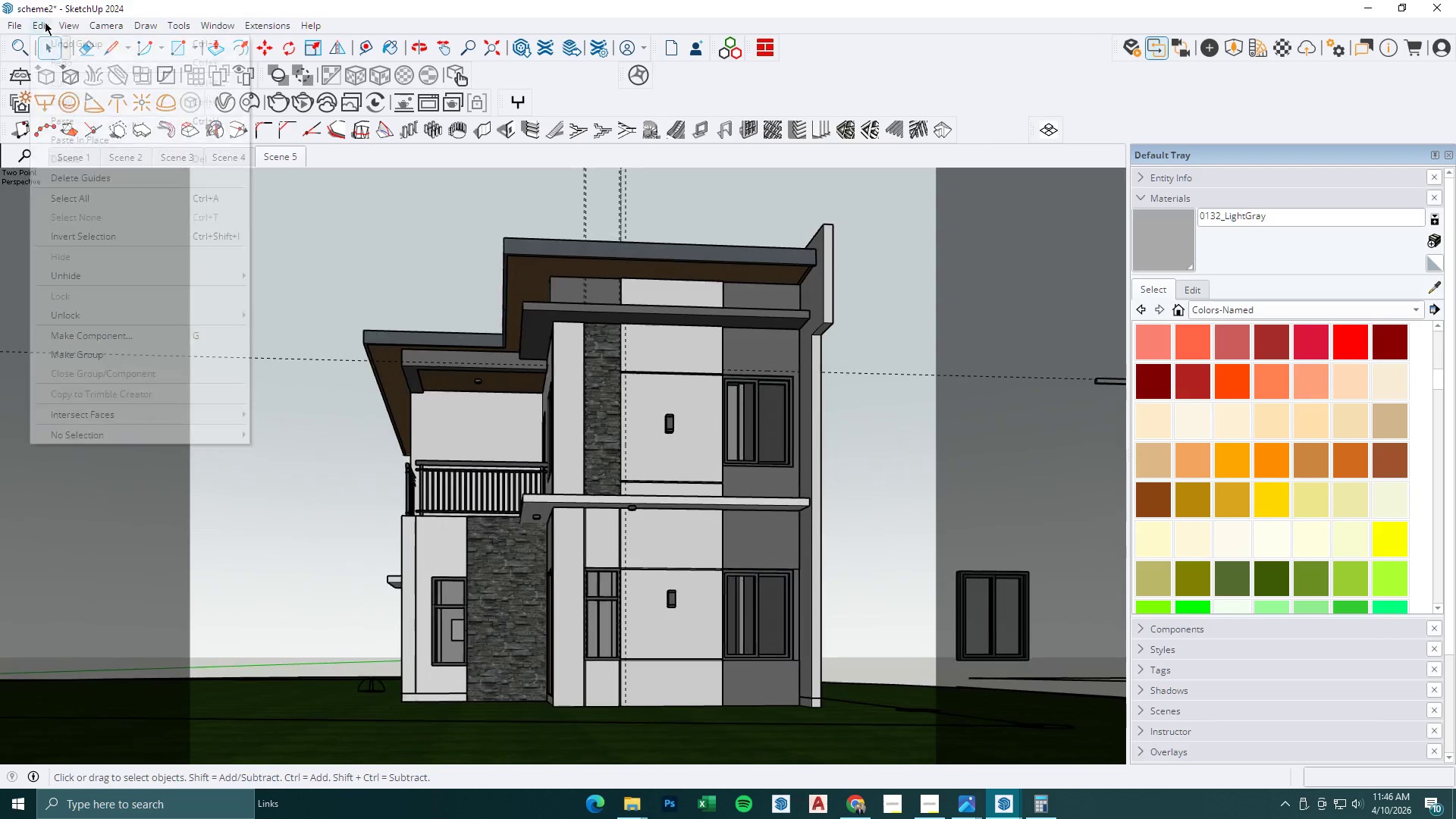 
left_click([73, 173])
 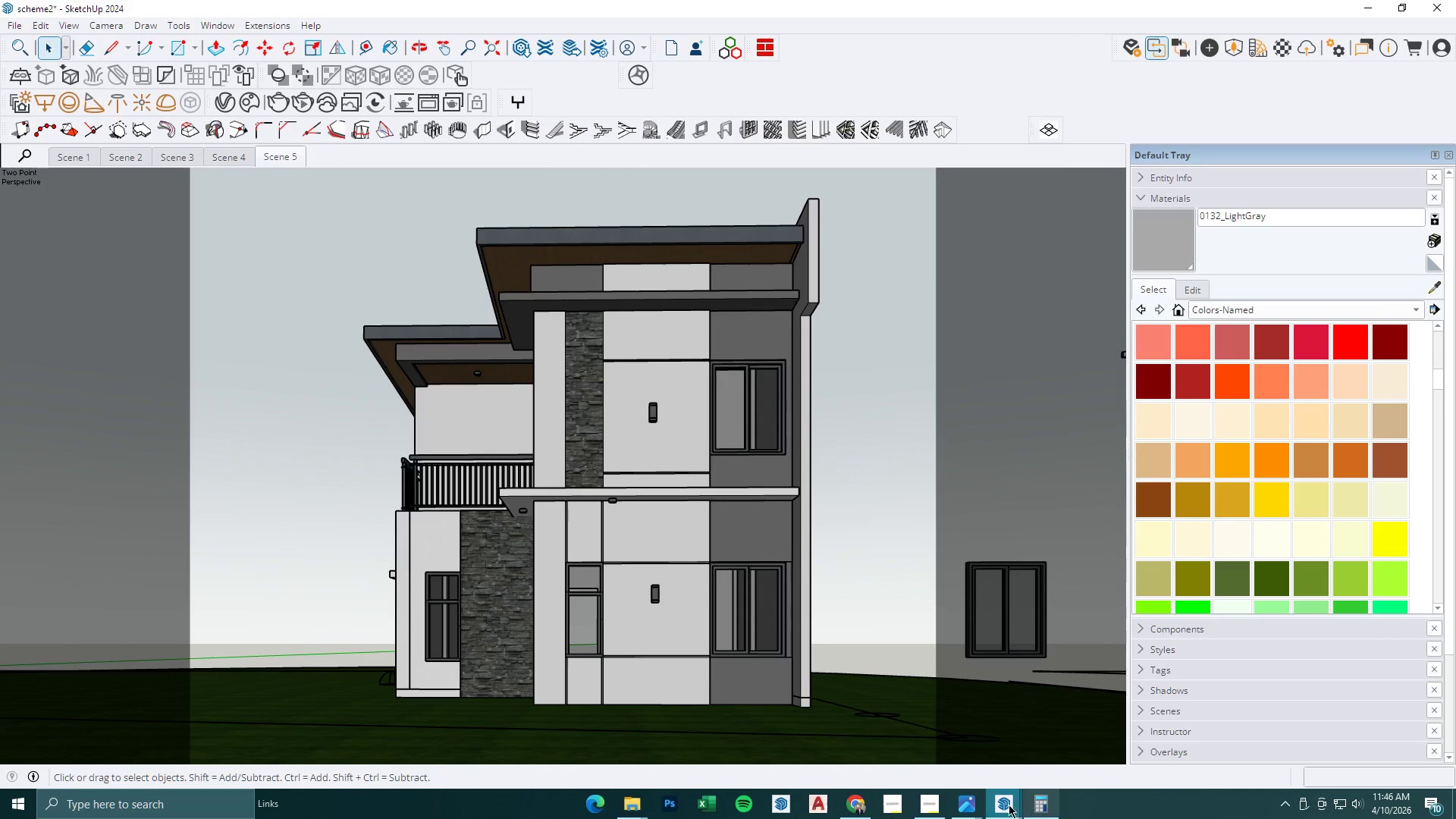 
double_click([1003, 758])
 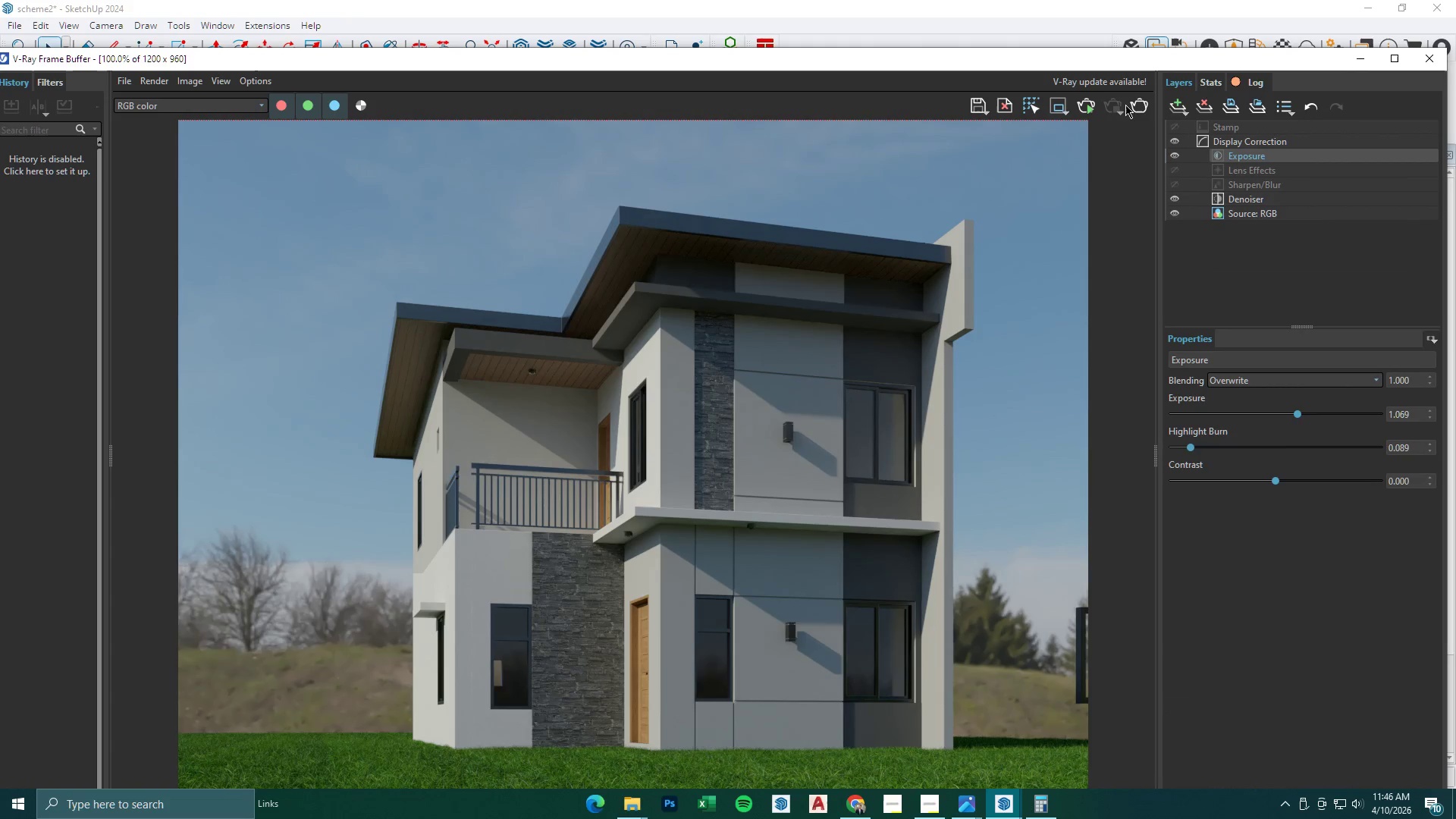 
double_click([1129, 105])
 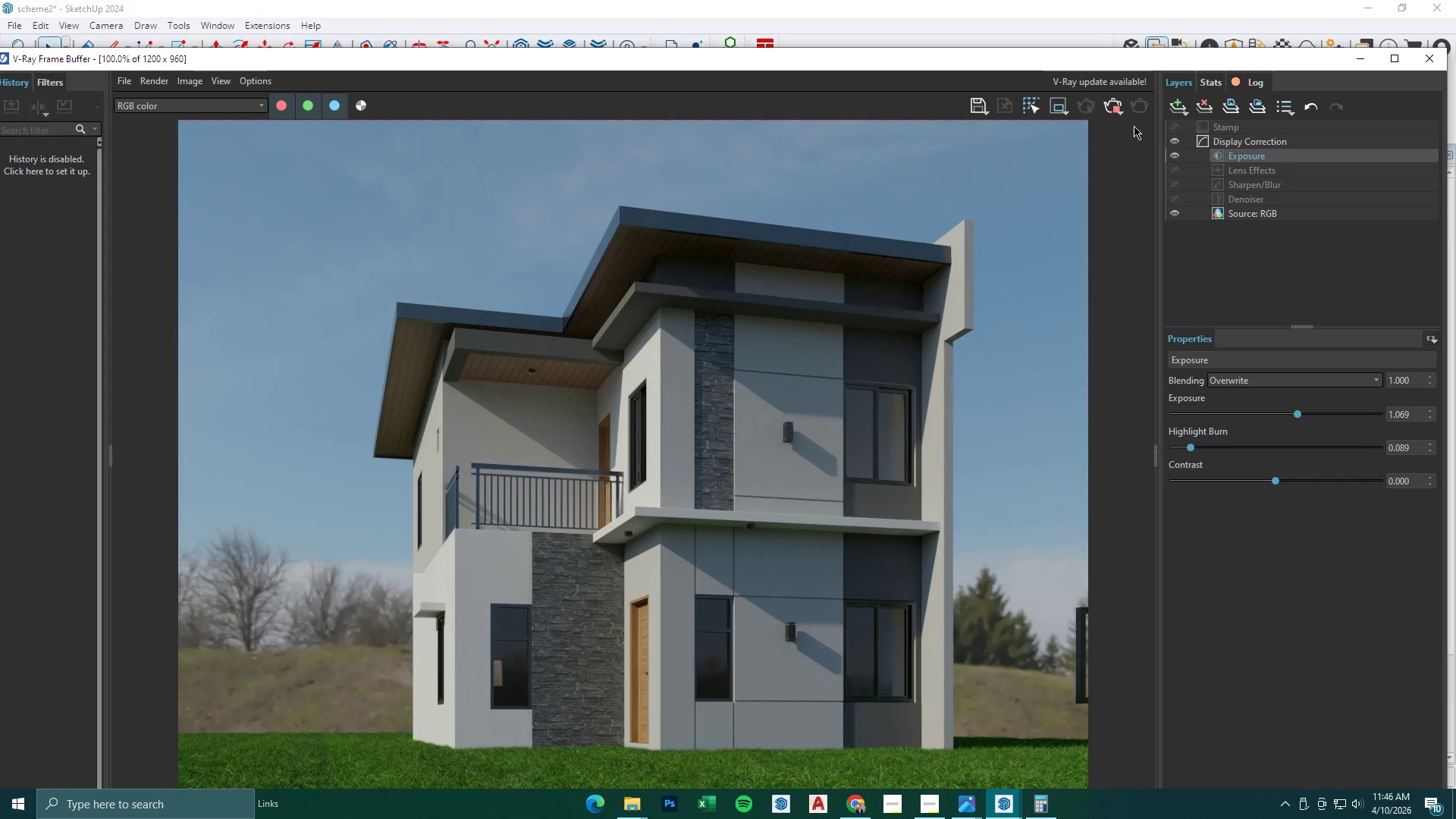 
wait(19.86)
 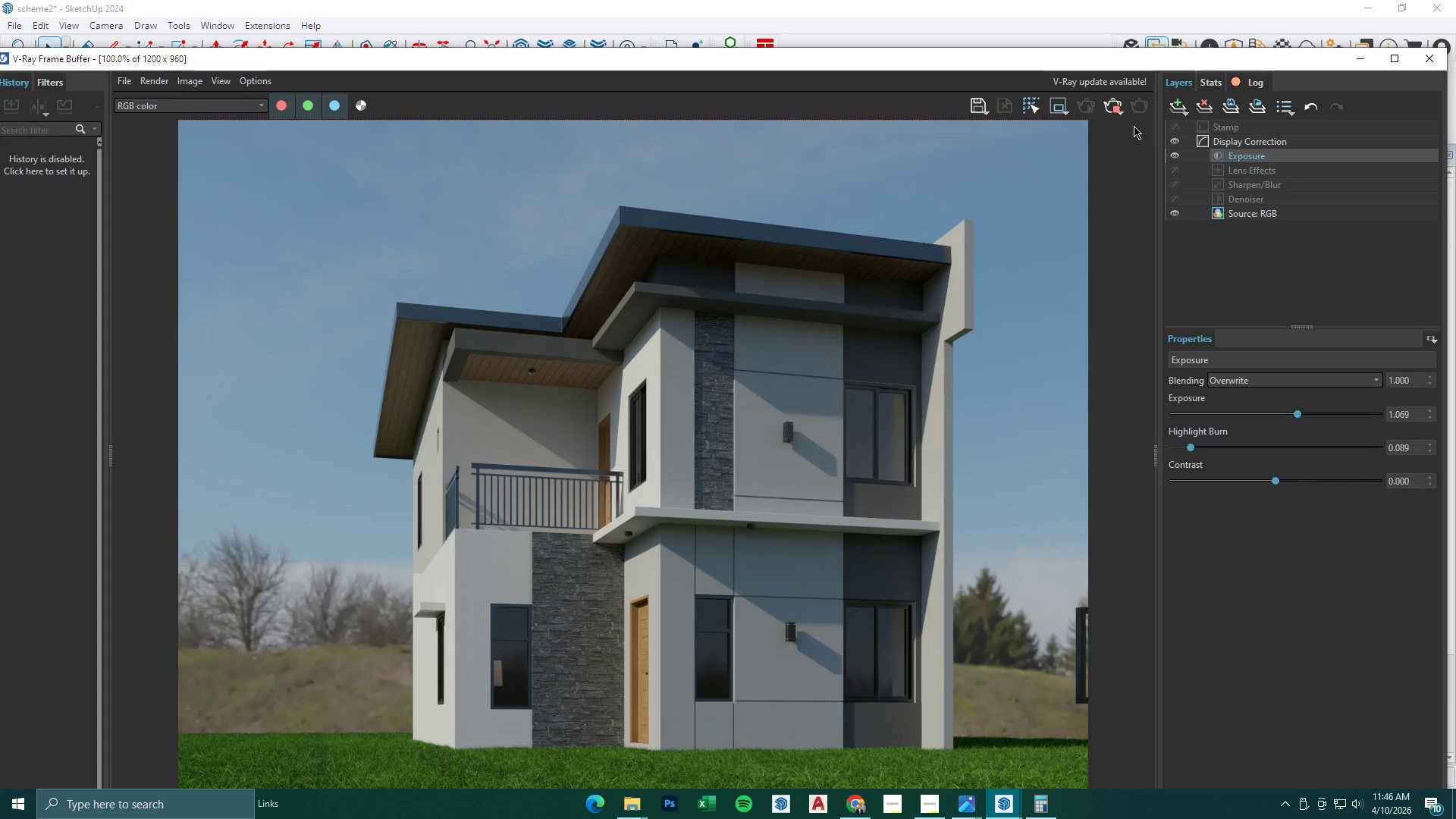 
scroll: coordinate [717, 349], scroll_direction: down, amount: 1.0
 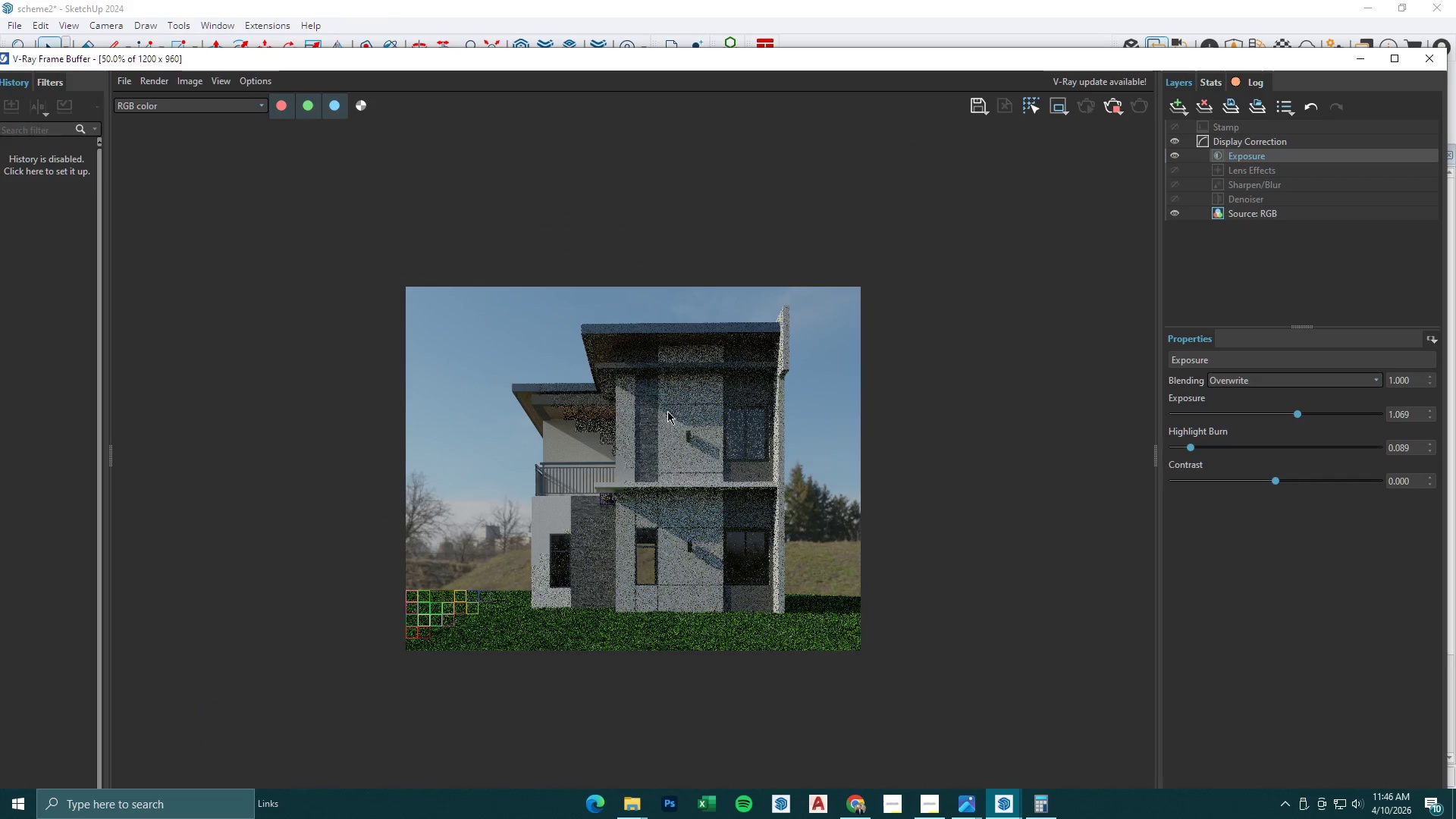 
scroll: coordinate [665, 413], scroll_direction: up, amount: 1.0
 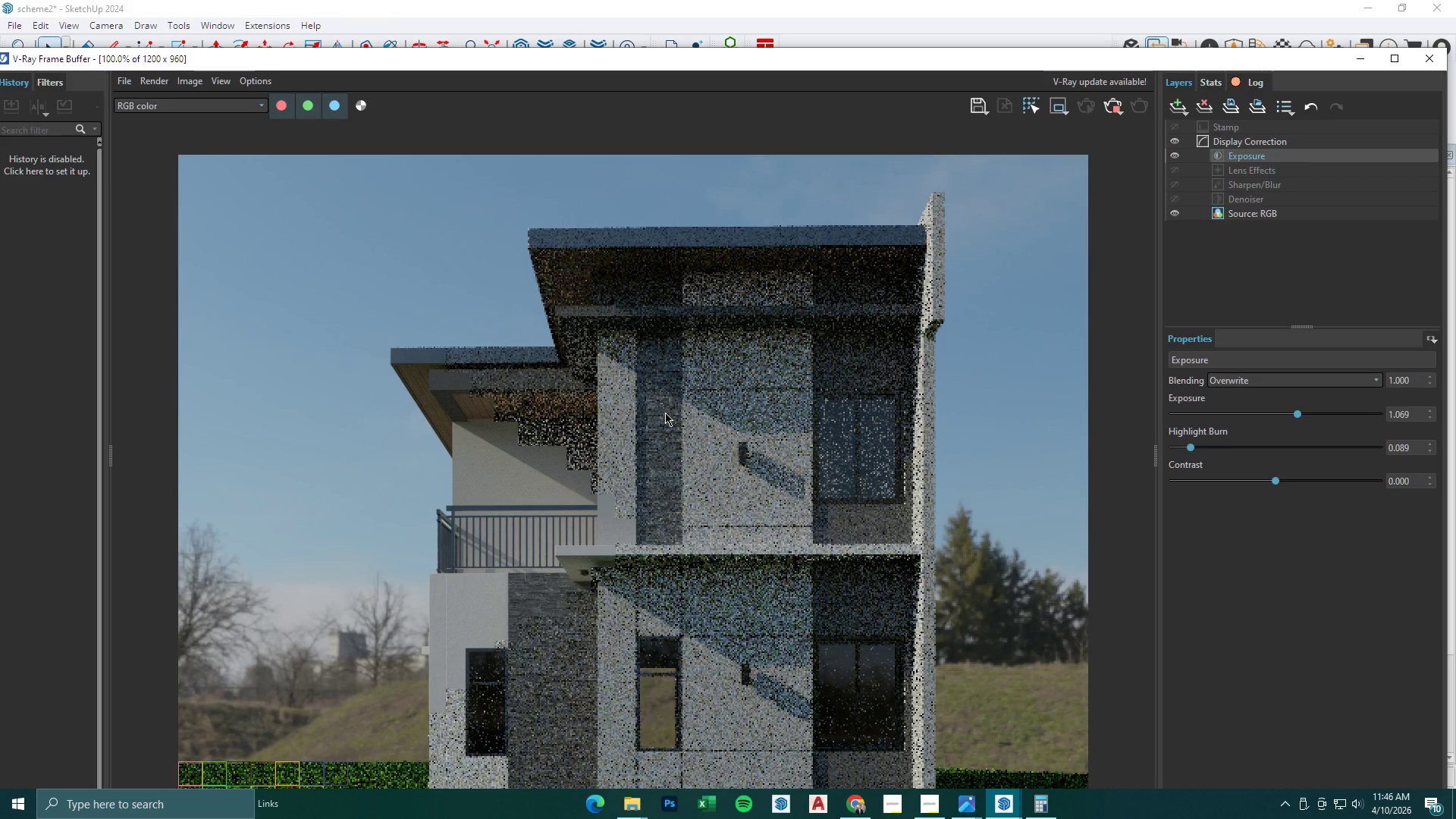 
scroll: coordinate [665, 413], scroll_direction: down, amount: 1.0
 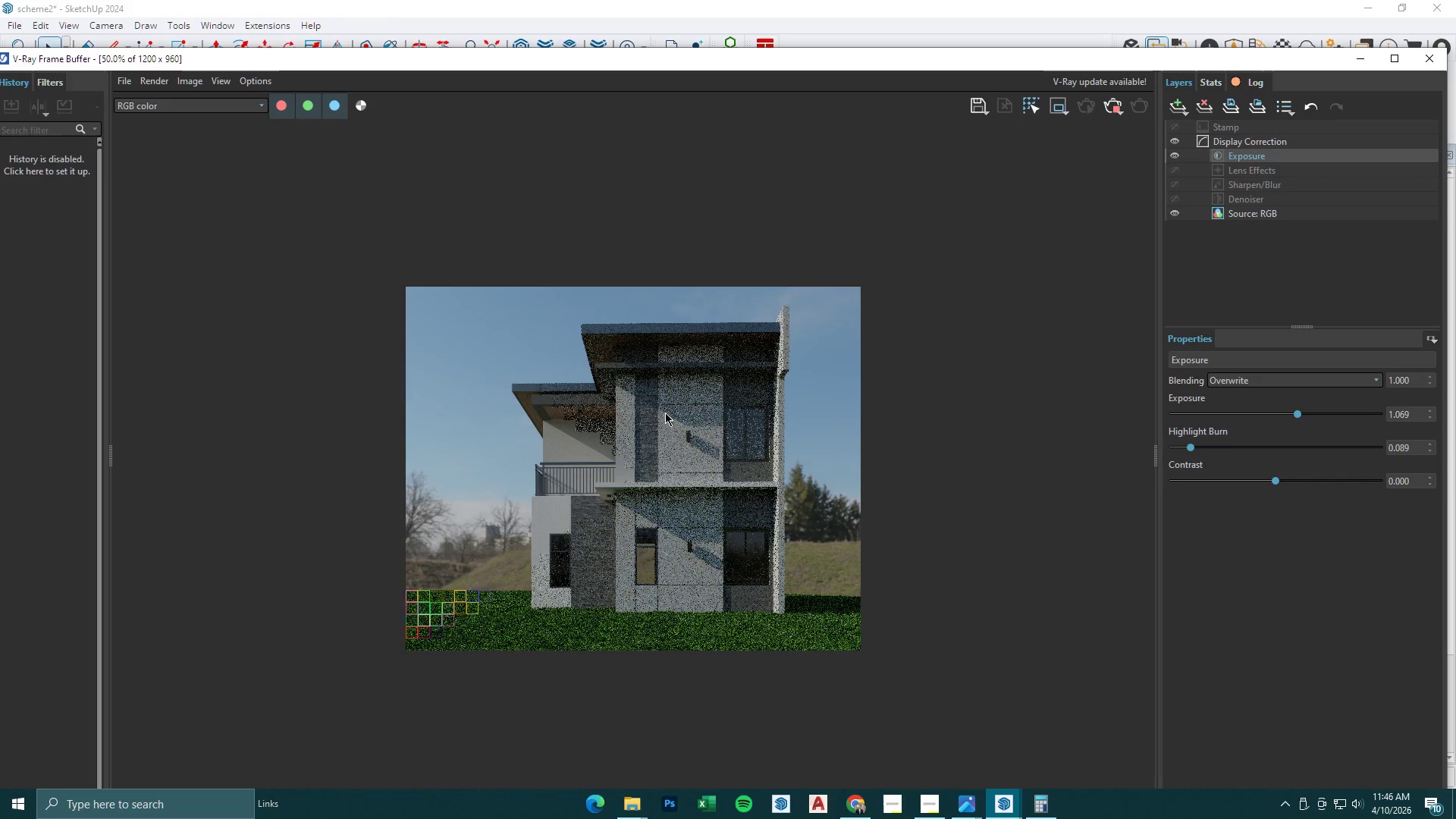 
scroll: coordinate [662, 425], scroll_direction: up, amount: 1.0
 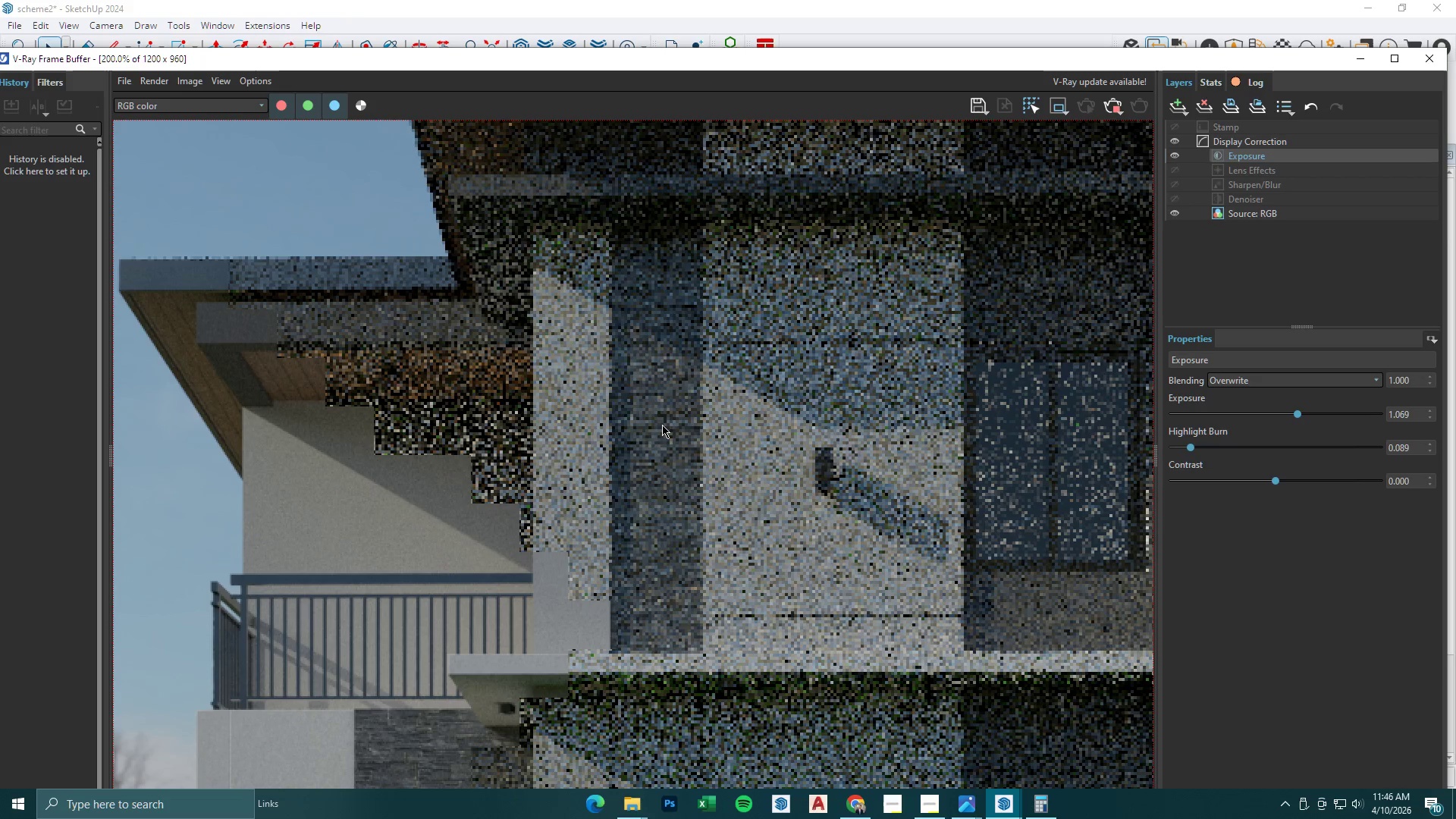 
scroll: coordinate [662, 425], scroll_direction: down, amount: 2.0
 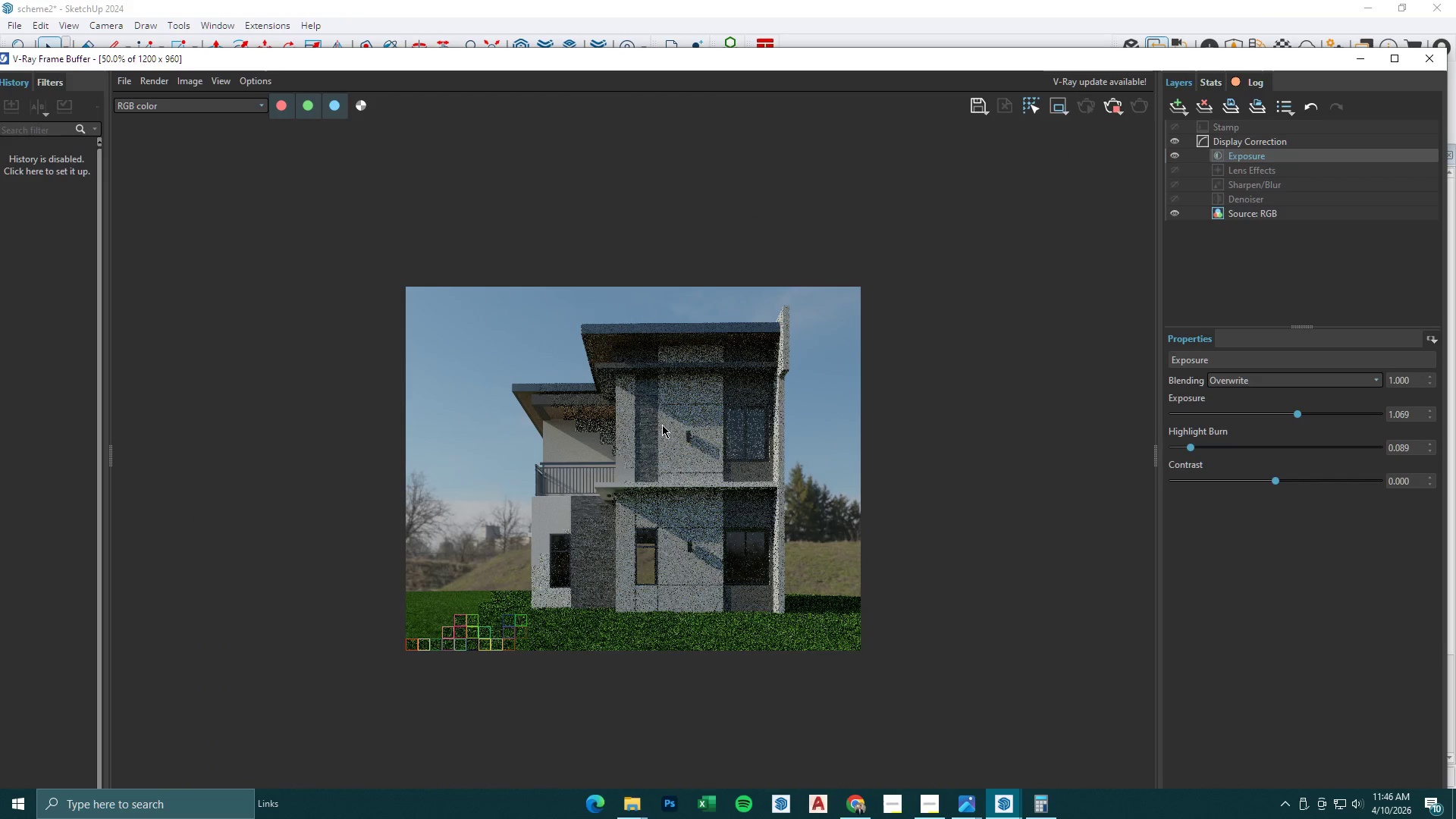 
scroll: coordinate [662, 425], scroll_direction: up, amount: 1.0
 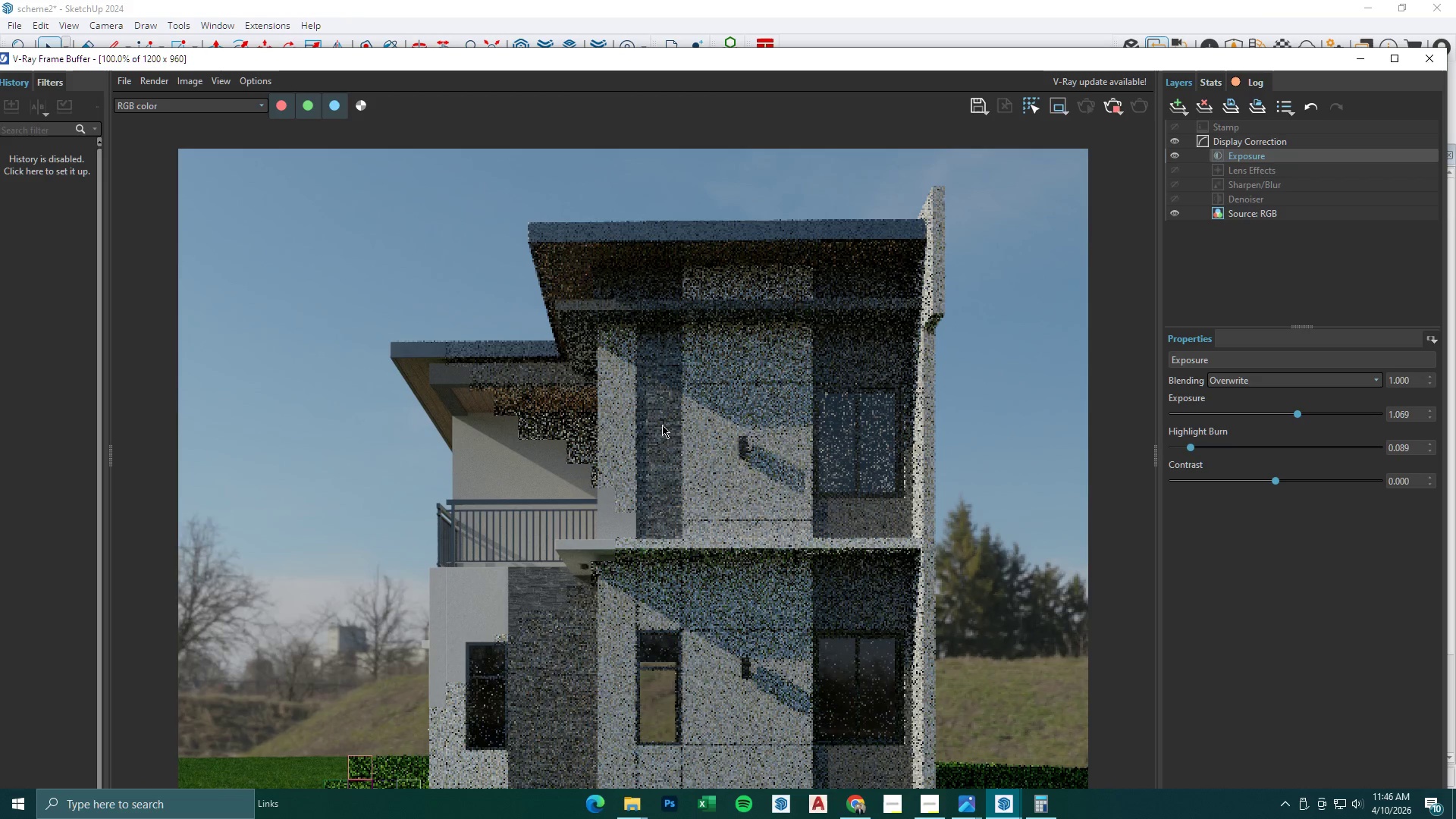 
scroll: coordinate [662, 425], scroll_direction: down, amount: 1.0
 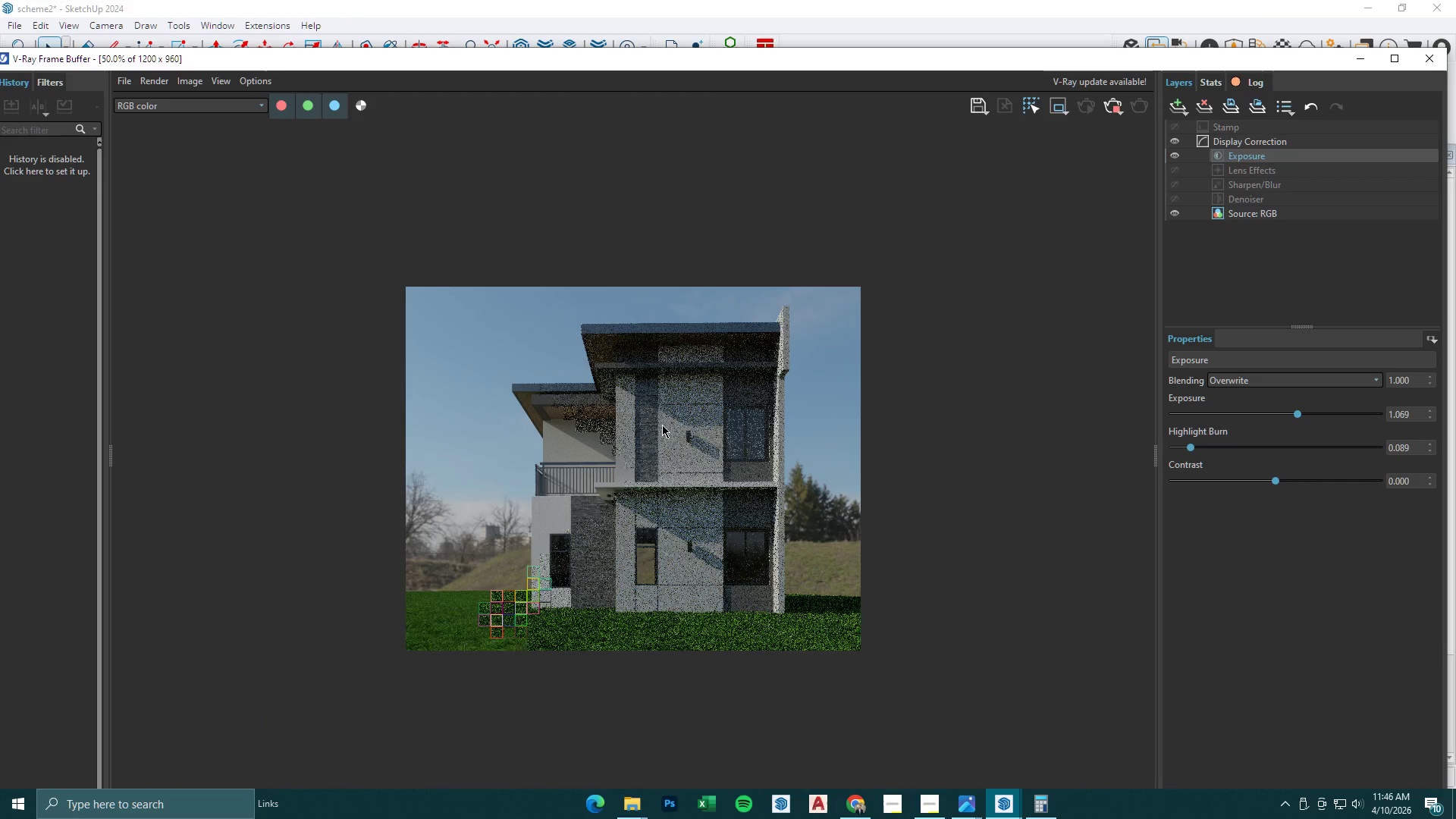 
scroll: coordinate [662, 425], scroll_direction: up, amount: 1.0
 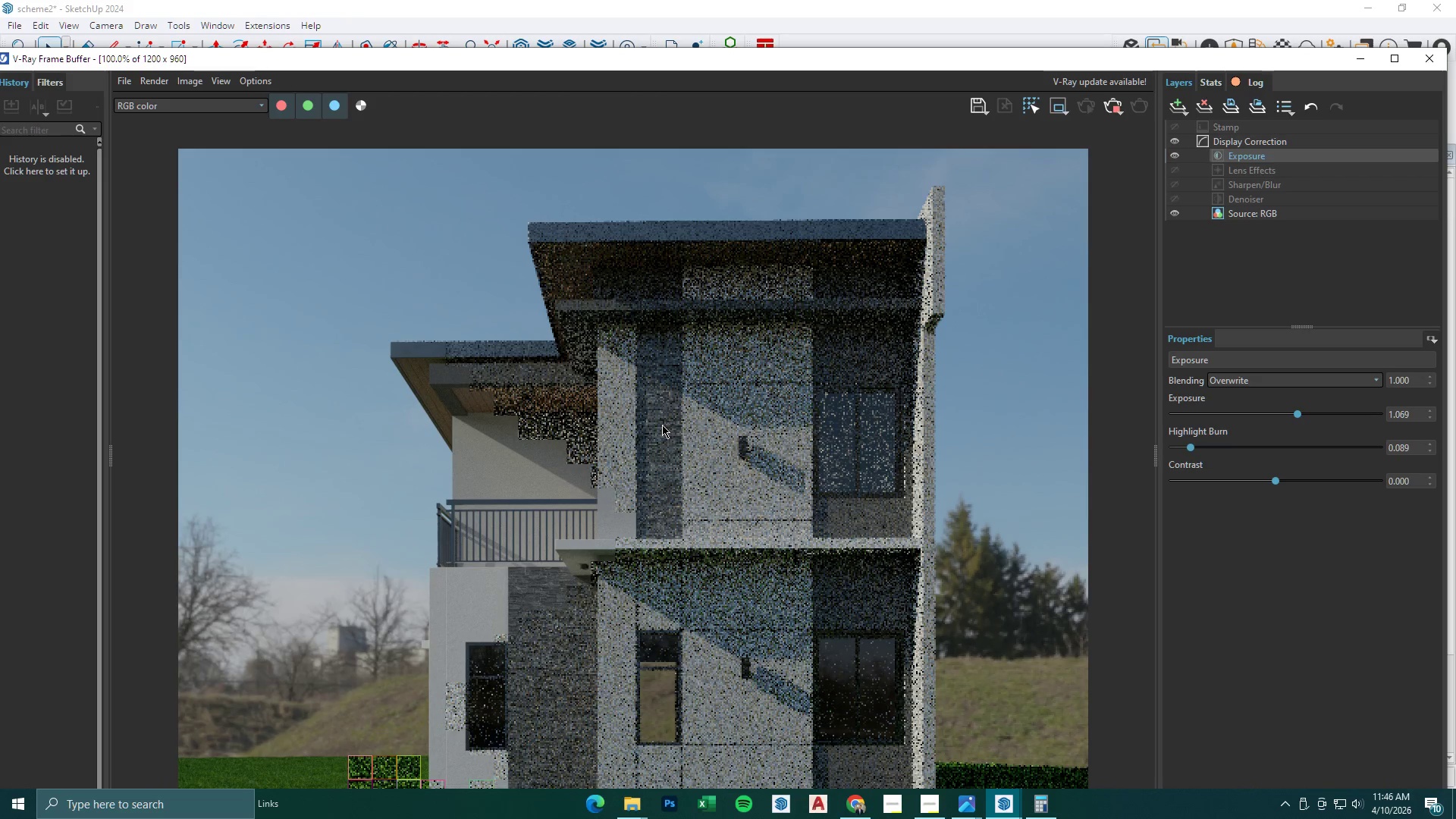 
scroll: coordinate [662, 425], scroll_direction: down, amount: 1.0
 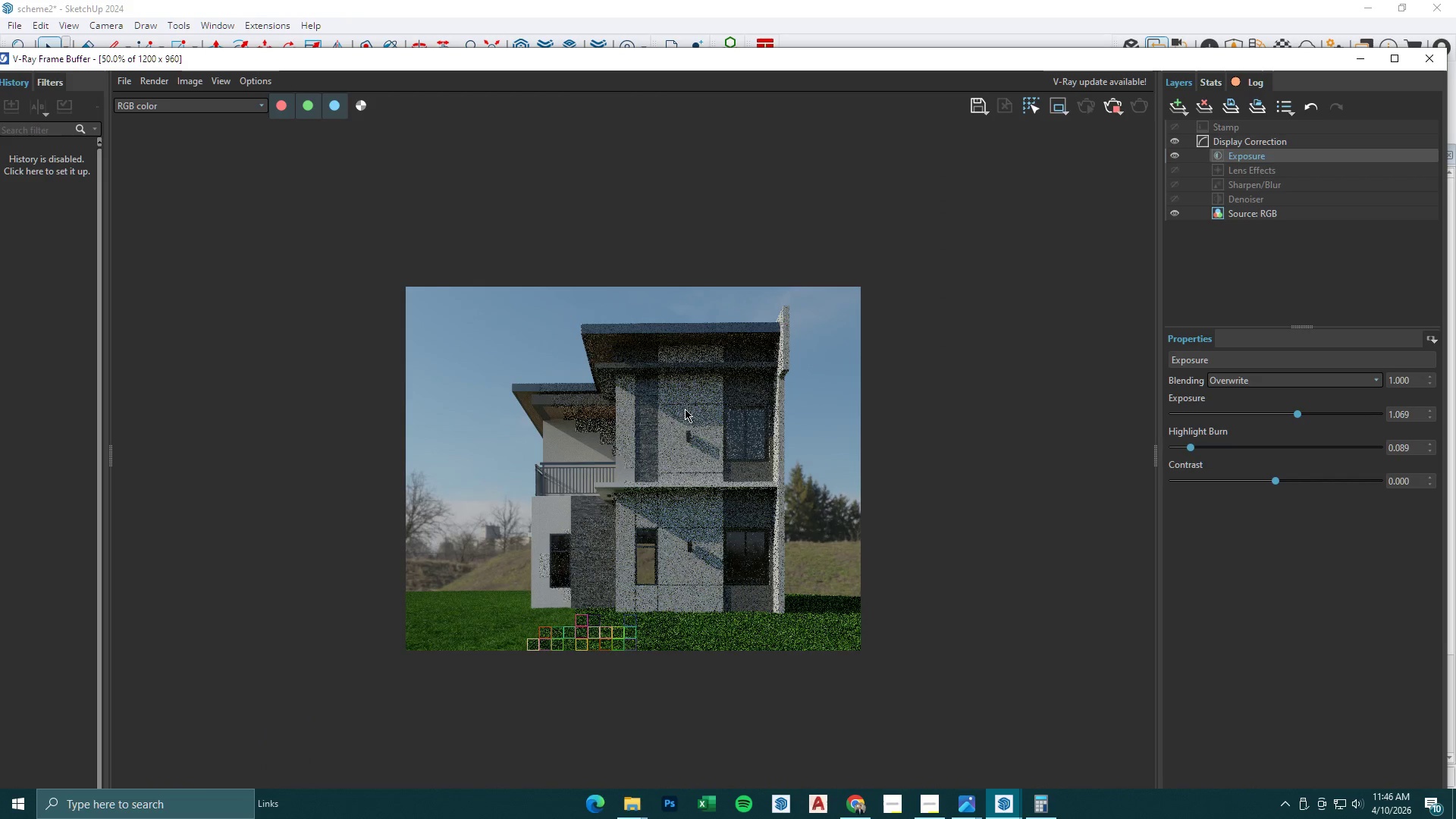 
scroll: coordinate [687, 407], scroll_direction: up, amount: 2.0
 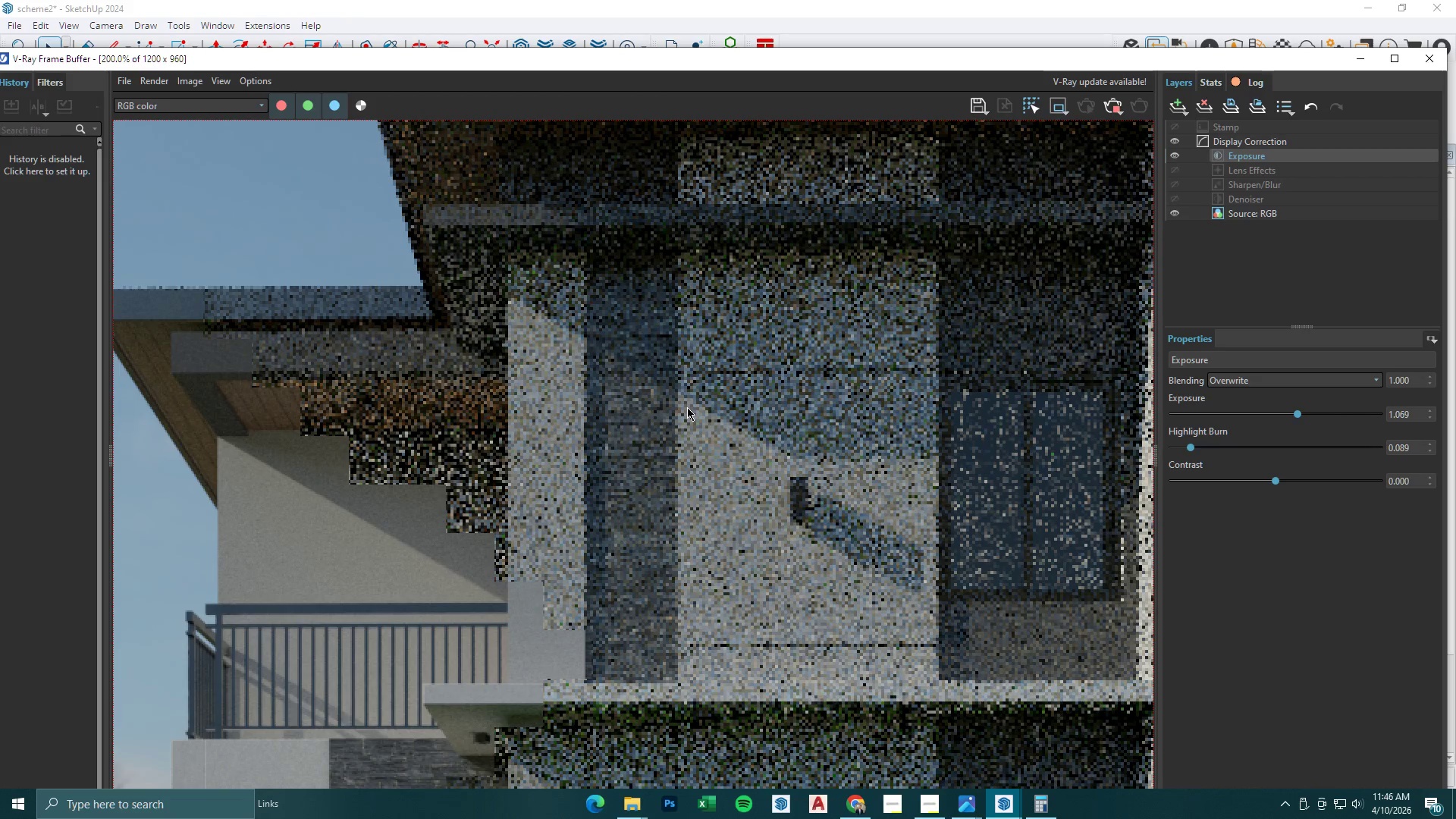 
scroll: coordinate [687, 407], scroll_direction: down, amount: 1.0
 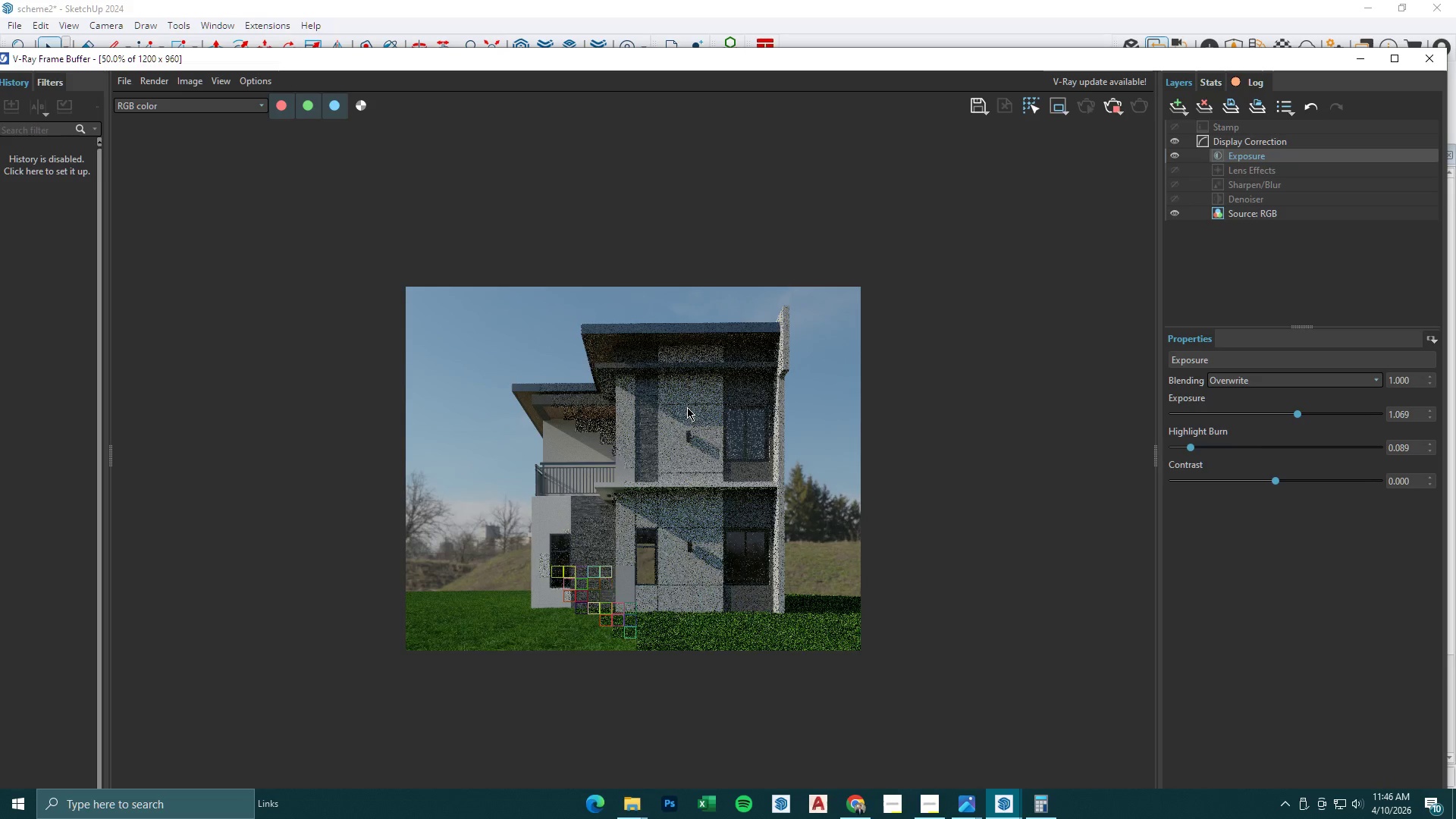 
left_click([1125, 106])
 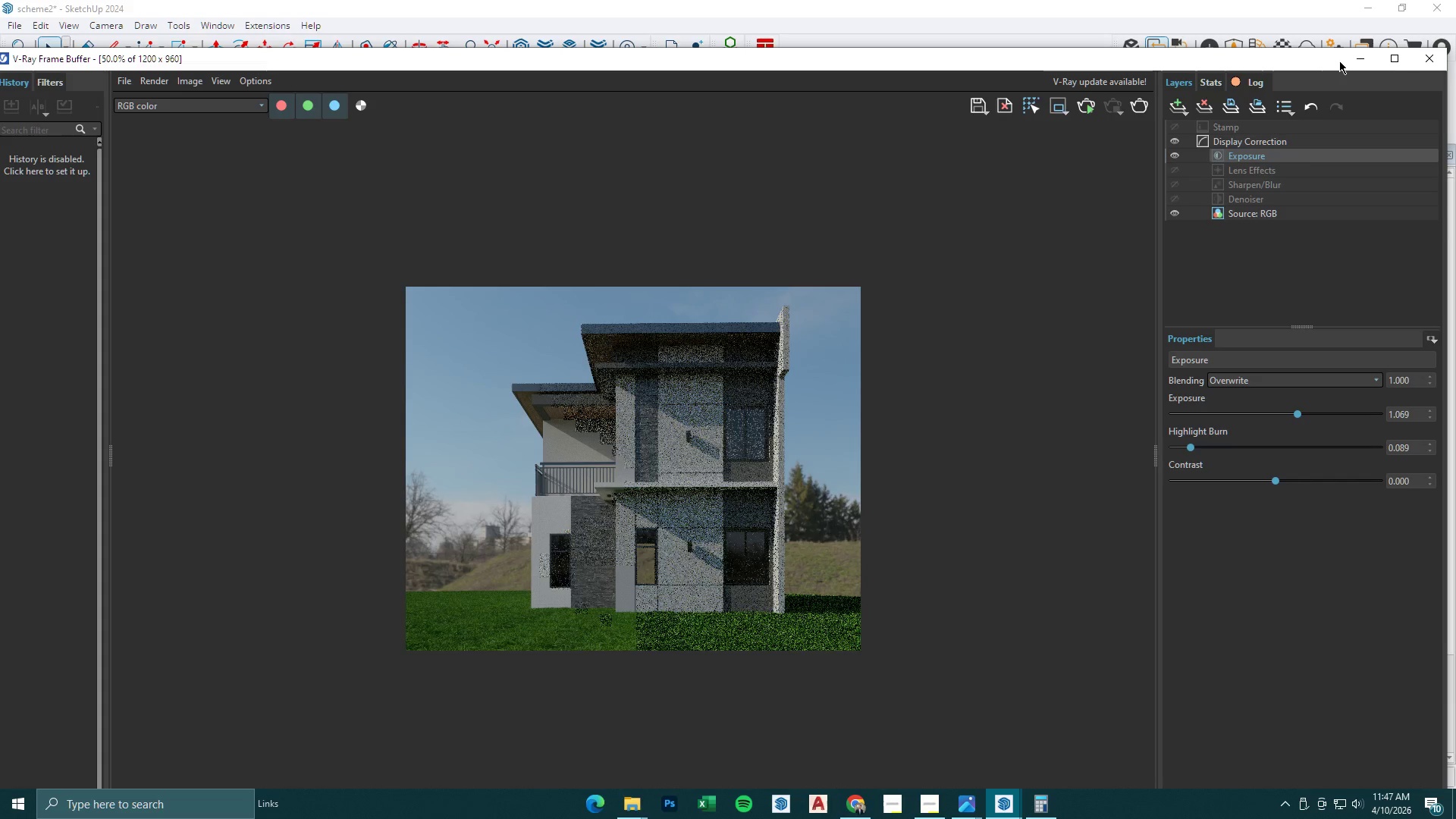 
double_click([1353, 61])
 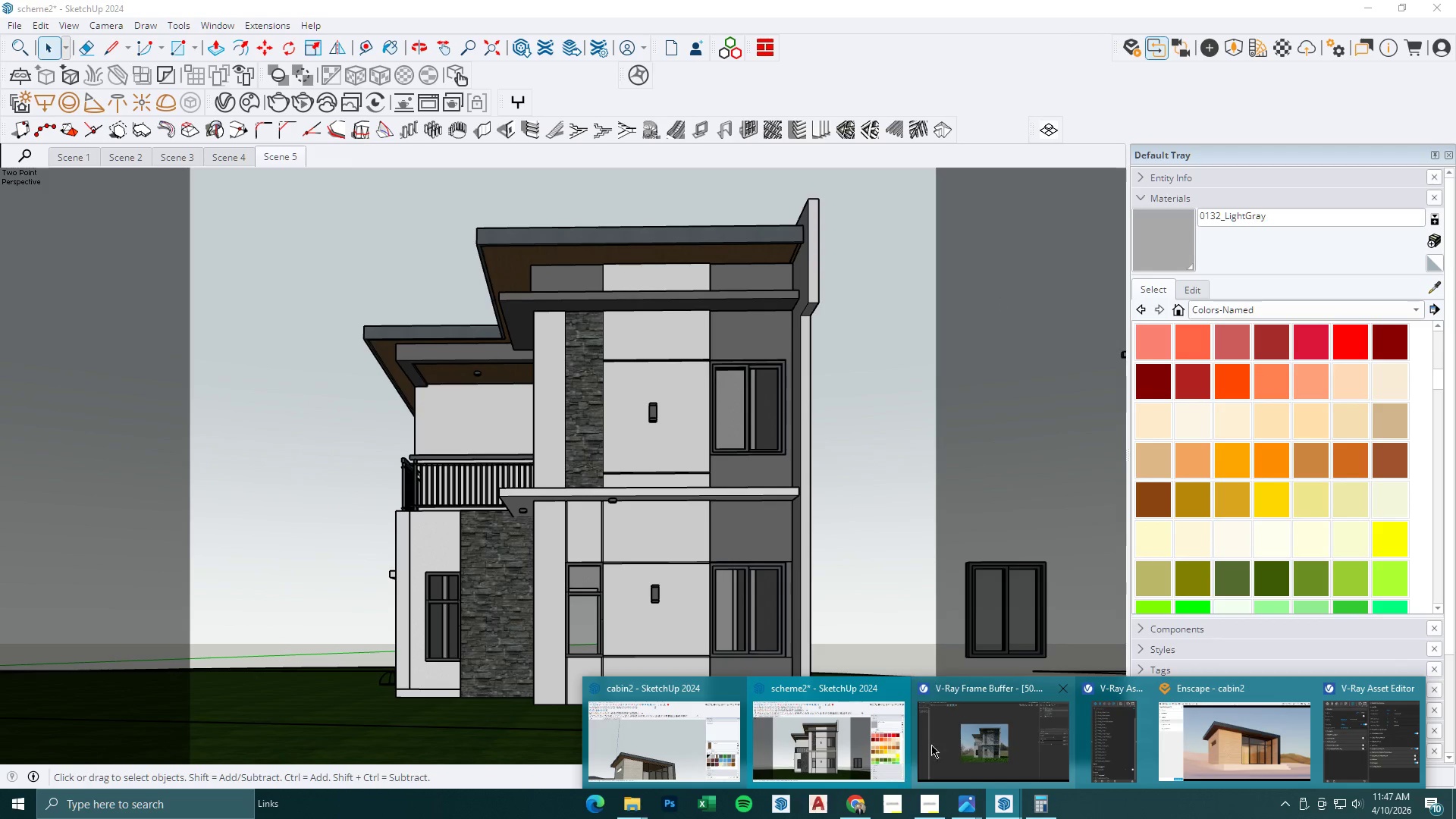 
left_click([1257, 739])
 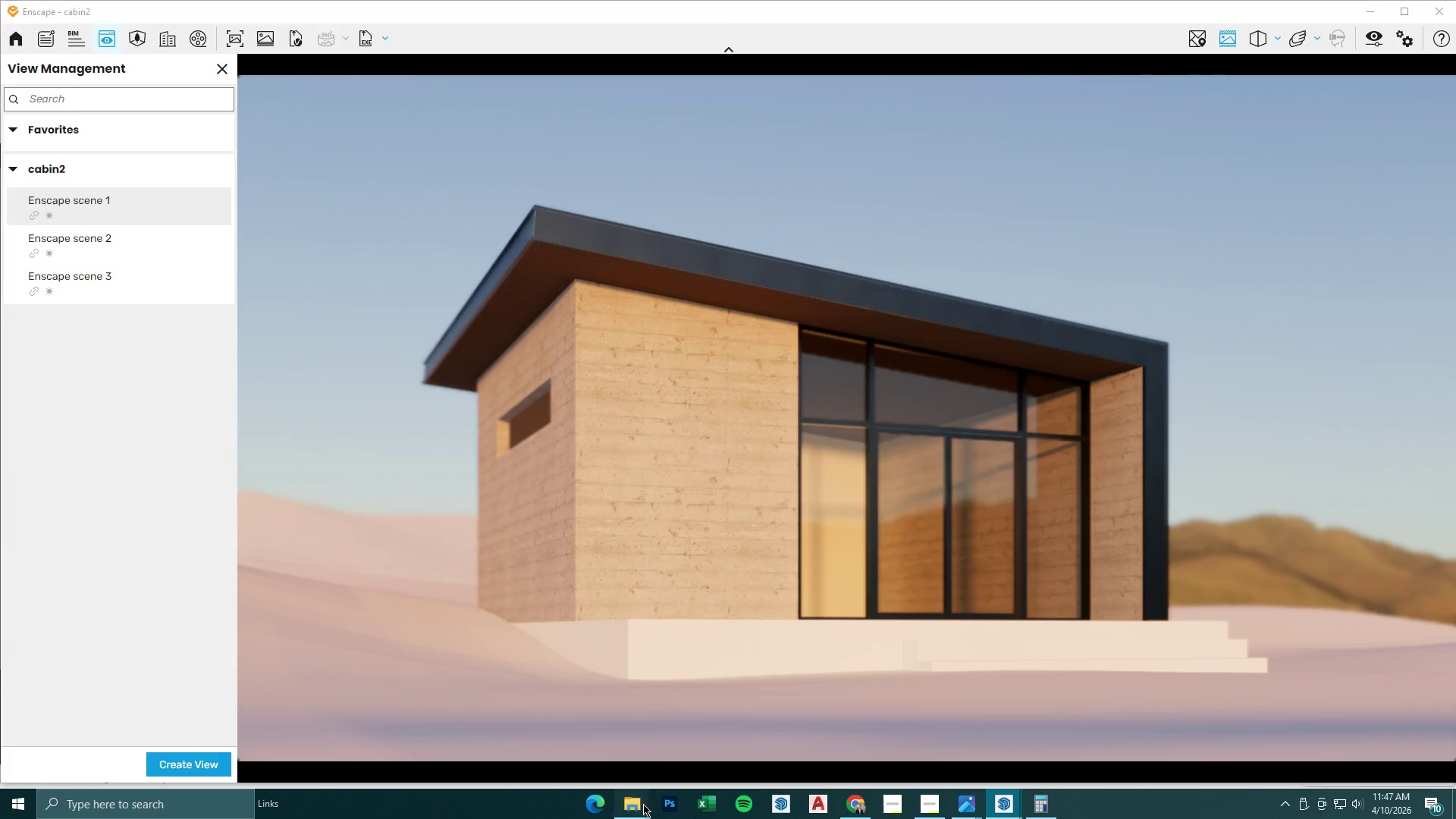 
wait(5.81)
 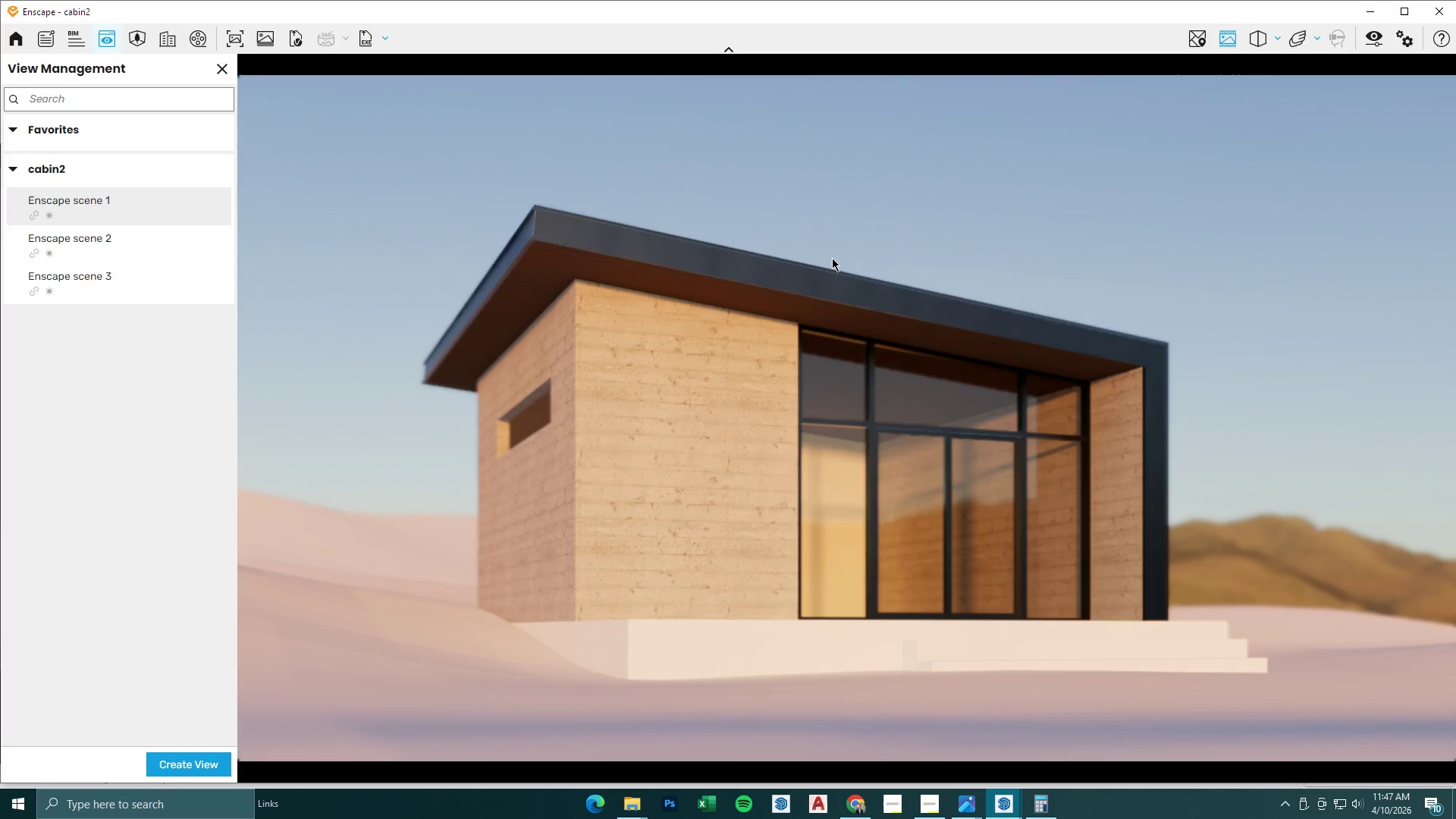 
left_click([216, 472])
 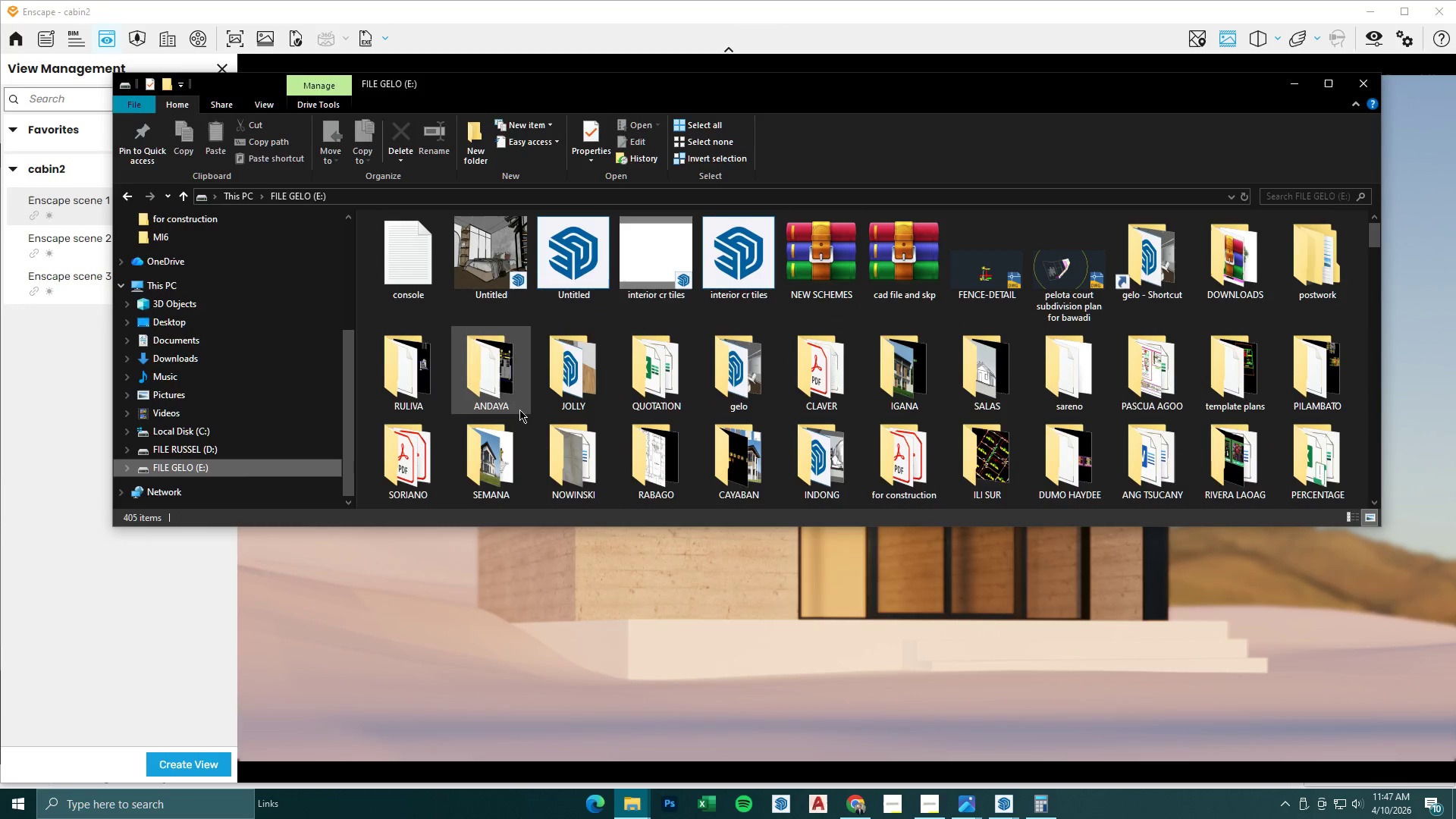 
left_click([531, 407])
 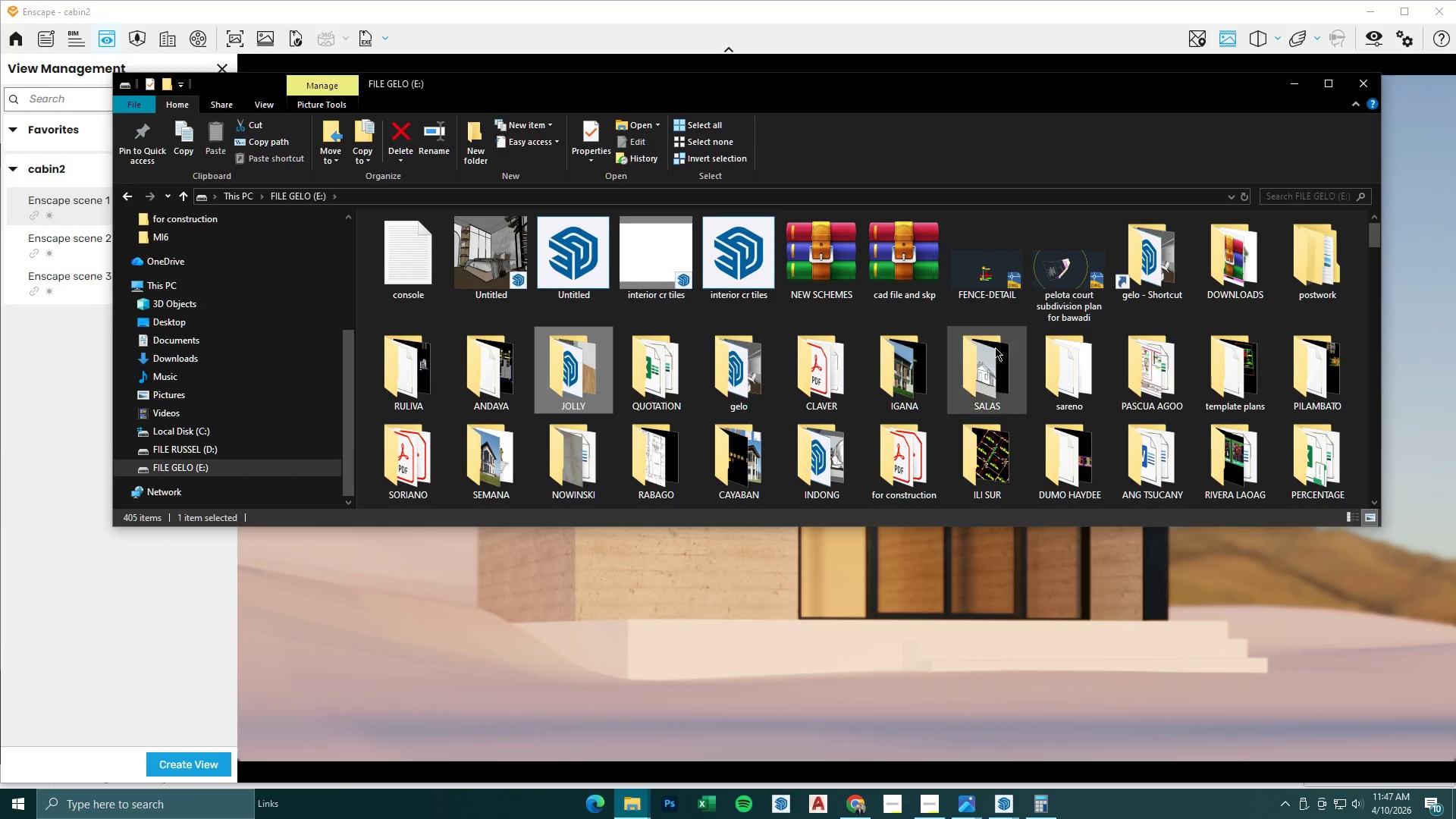 
left_click([1316, 262])
 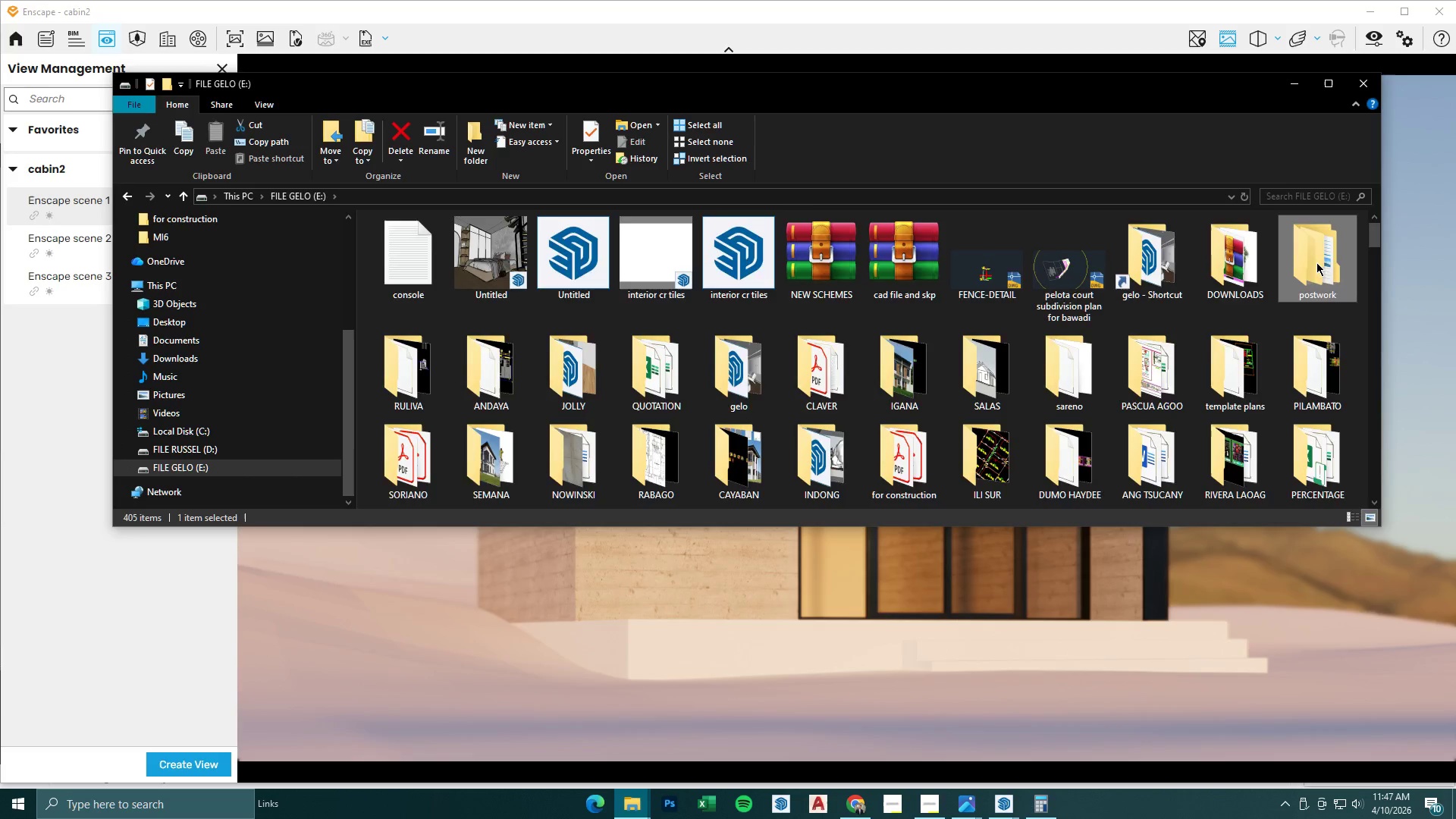 
key(Enter)
 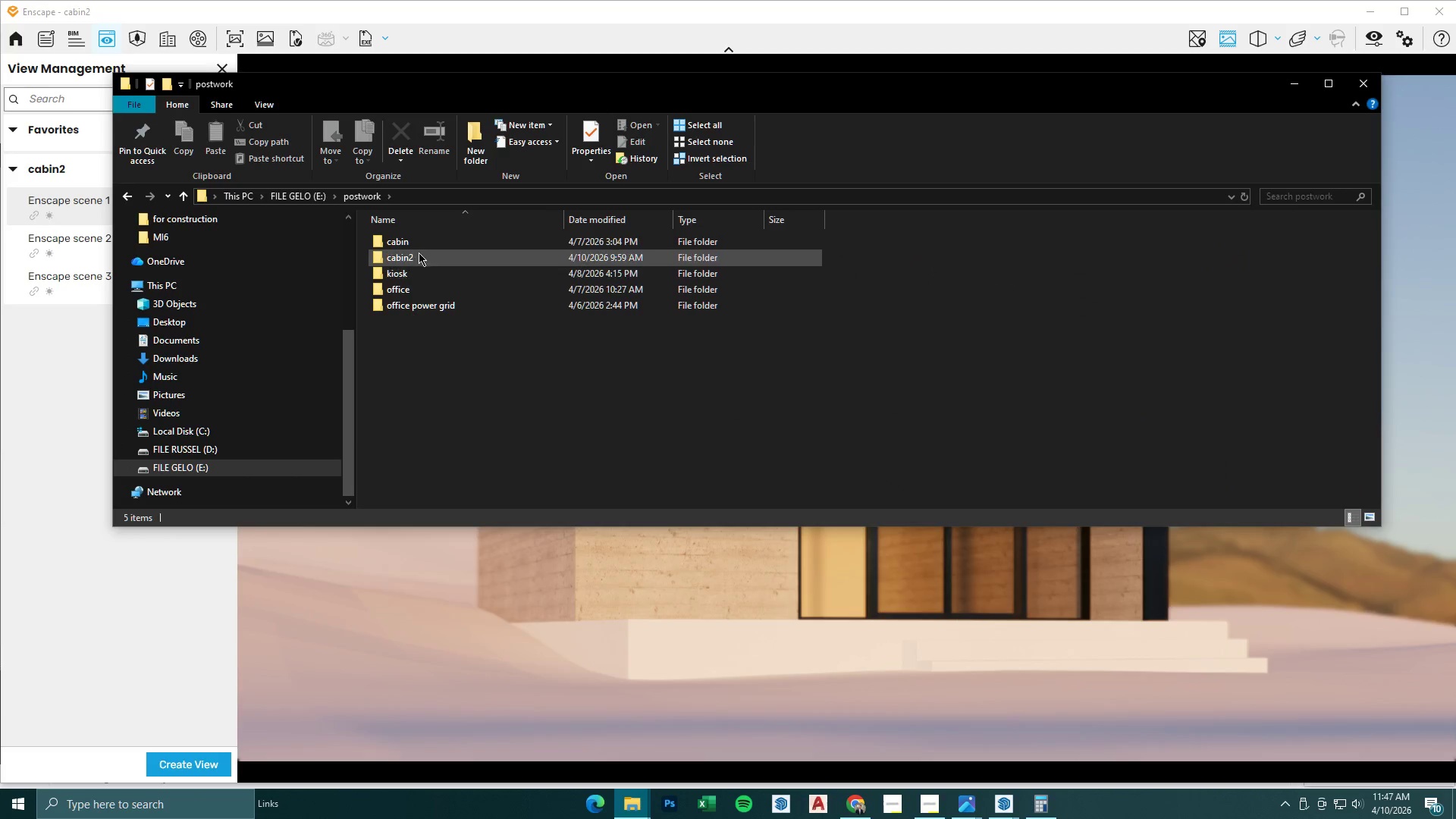 
left_click([419, 245])
 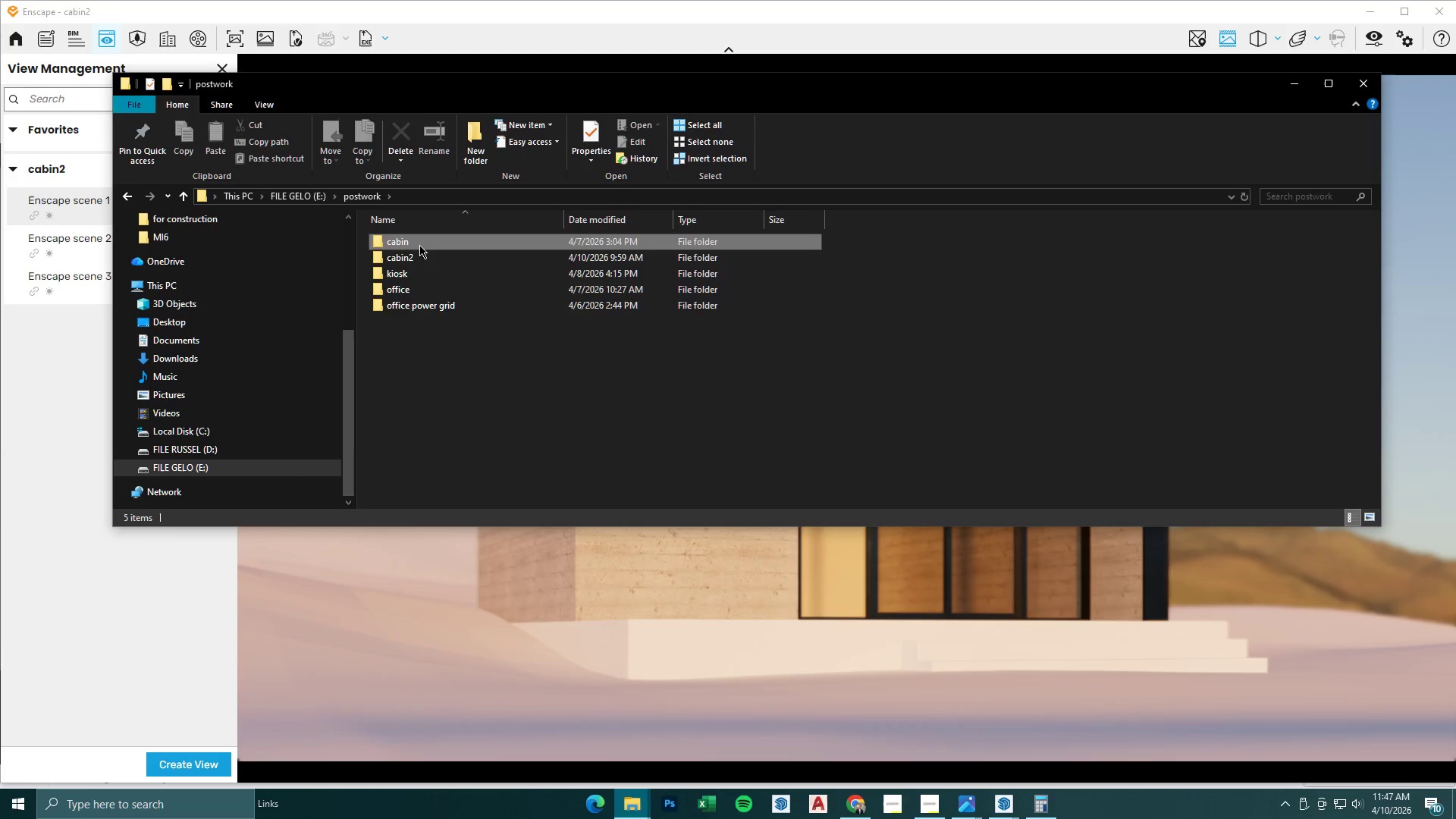 
key(Enter)
 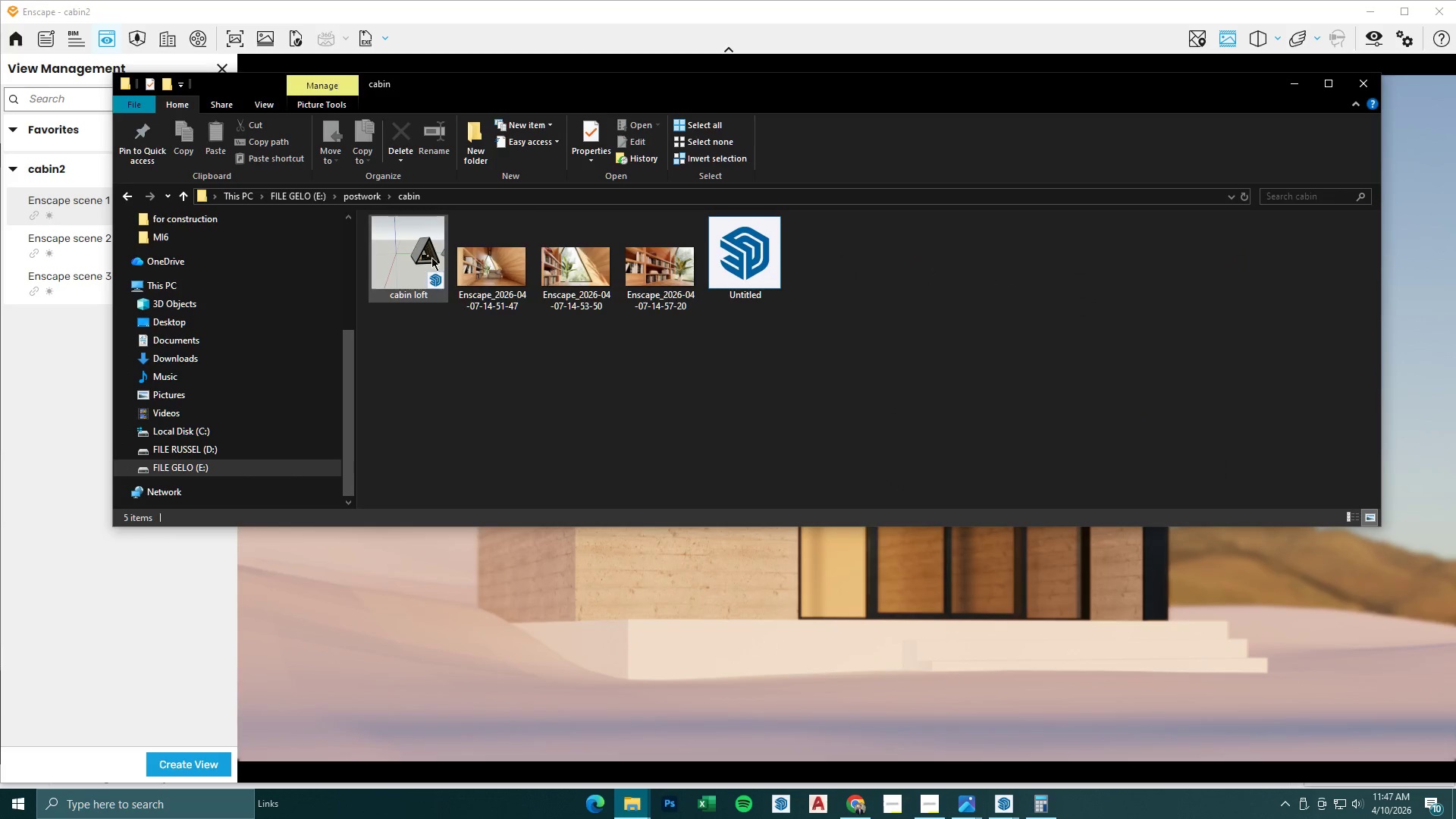 
left_click([501, 270])
 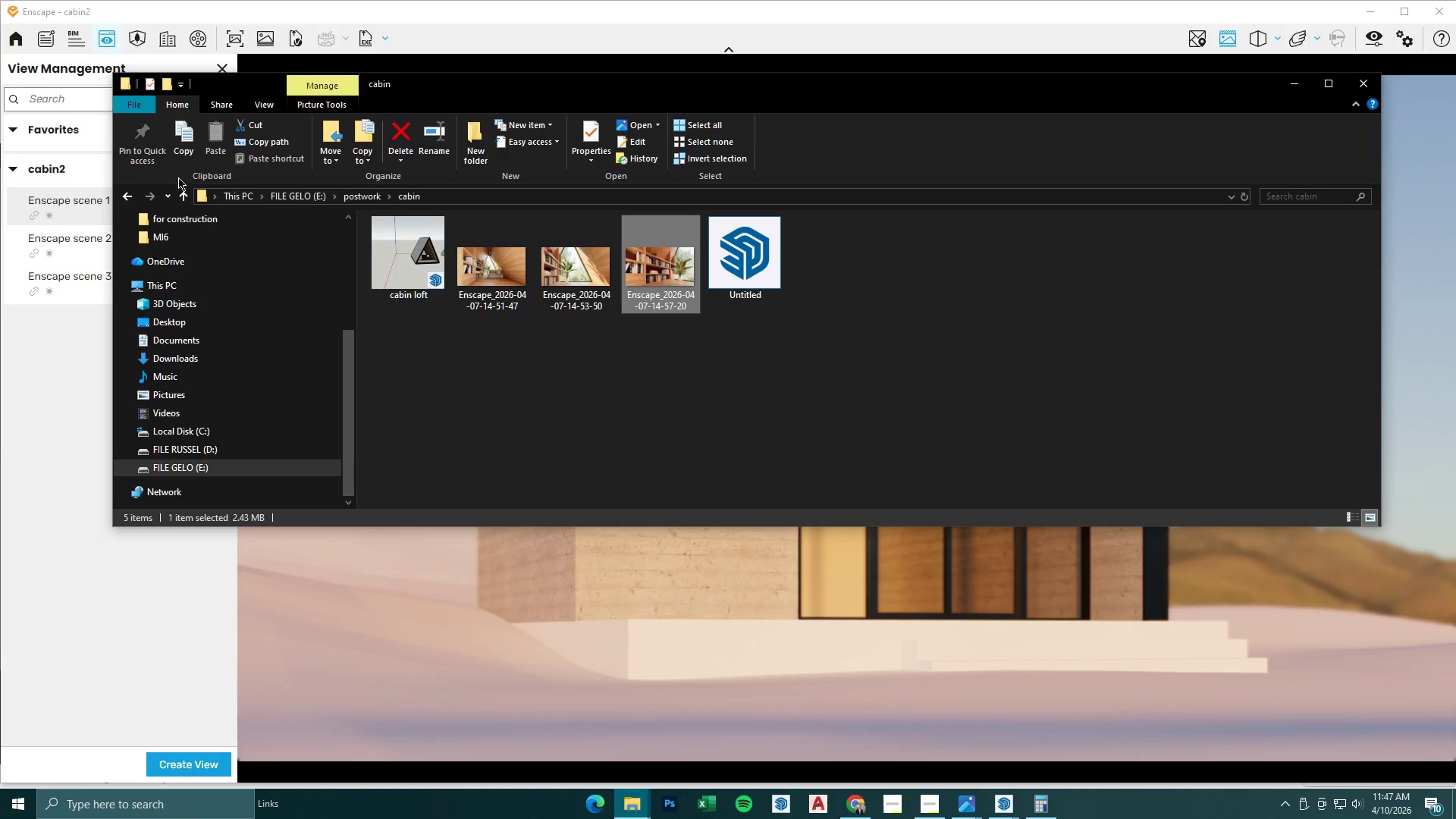 
left_click([184, 194])
 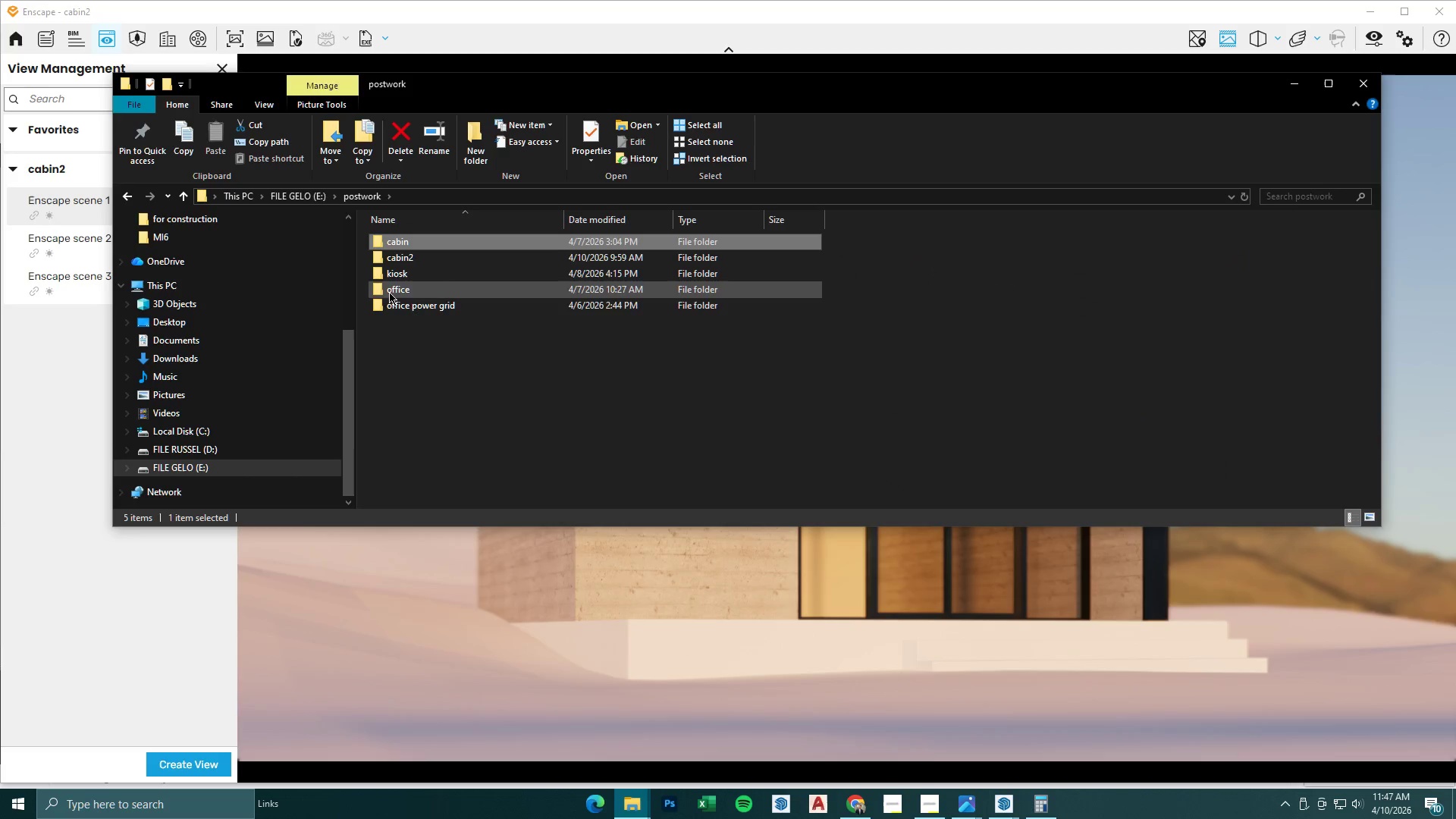 
left_click([400, 302])
 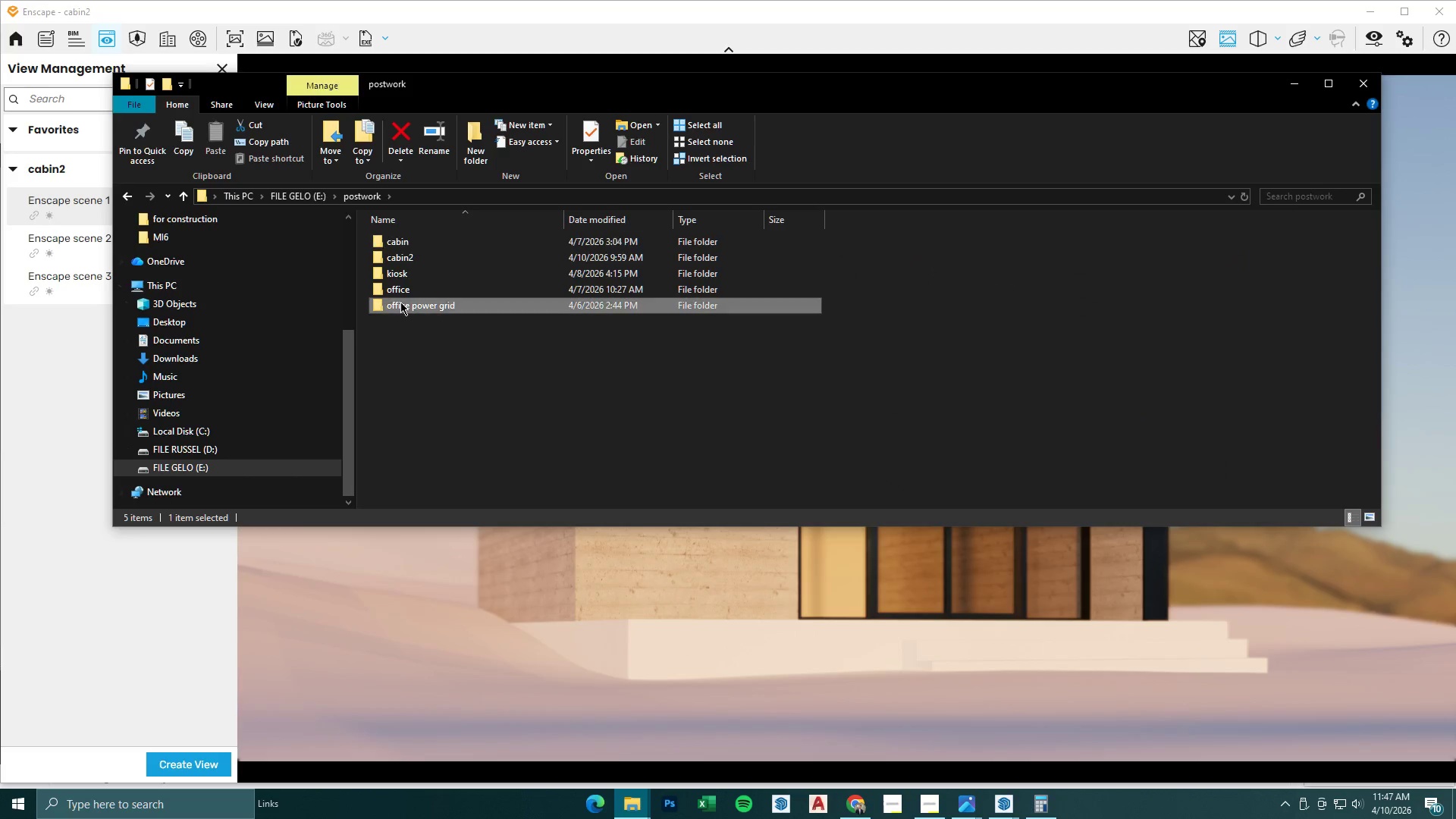 
key(Enter)
 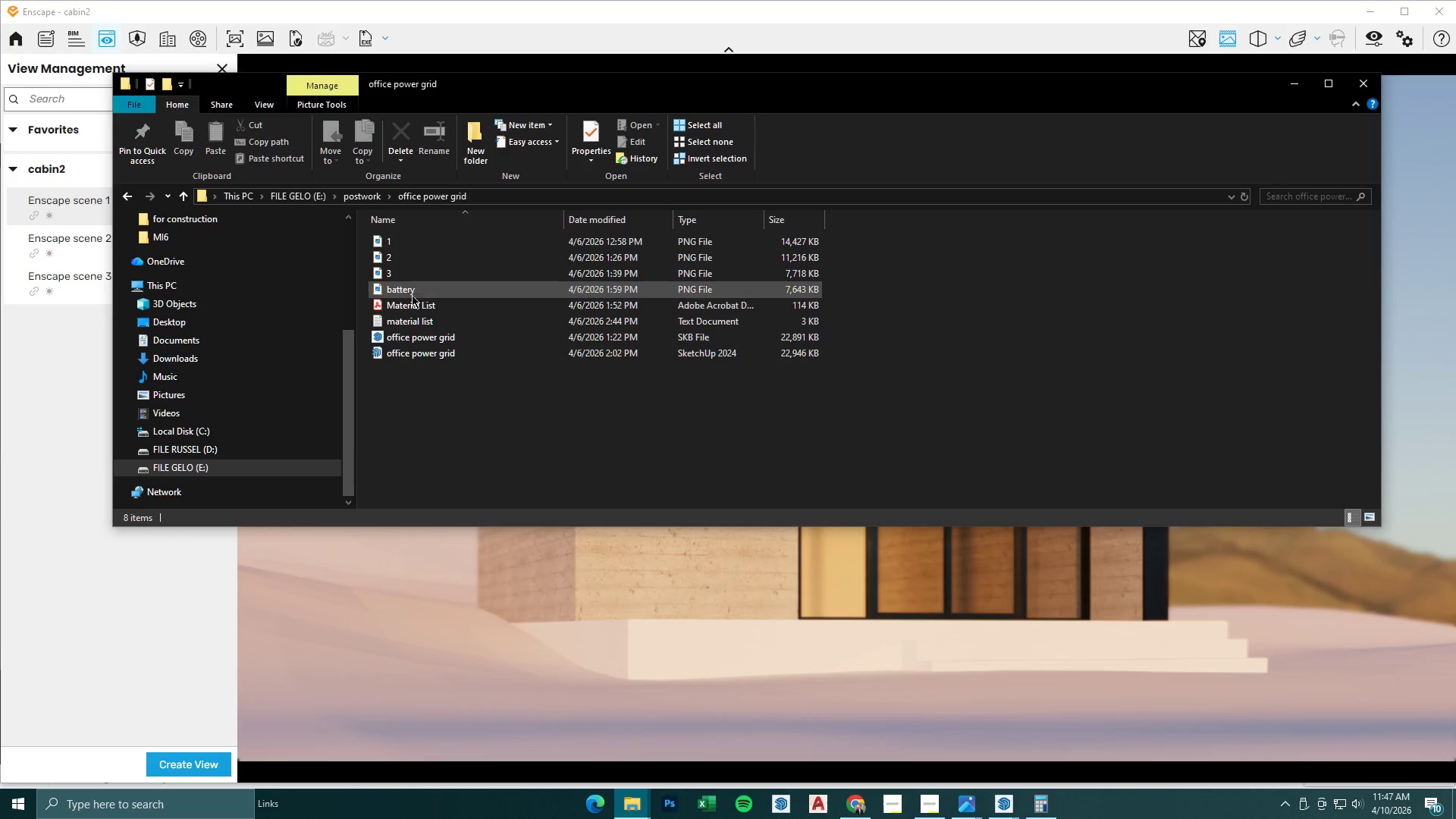 
left_click([415, 288])
 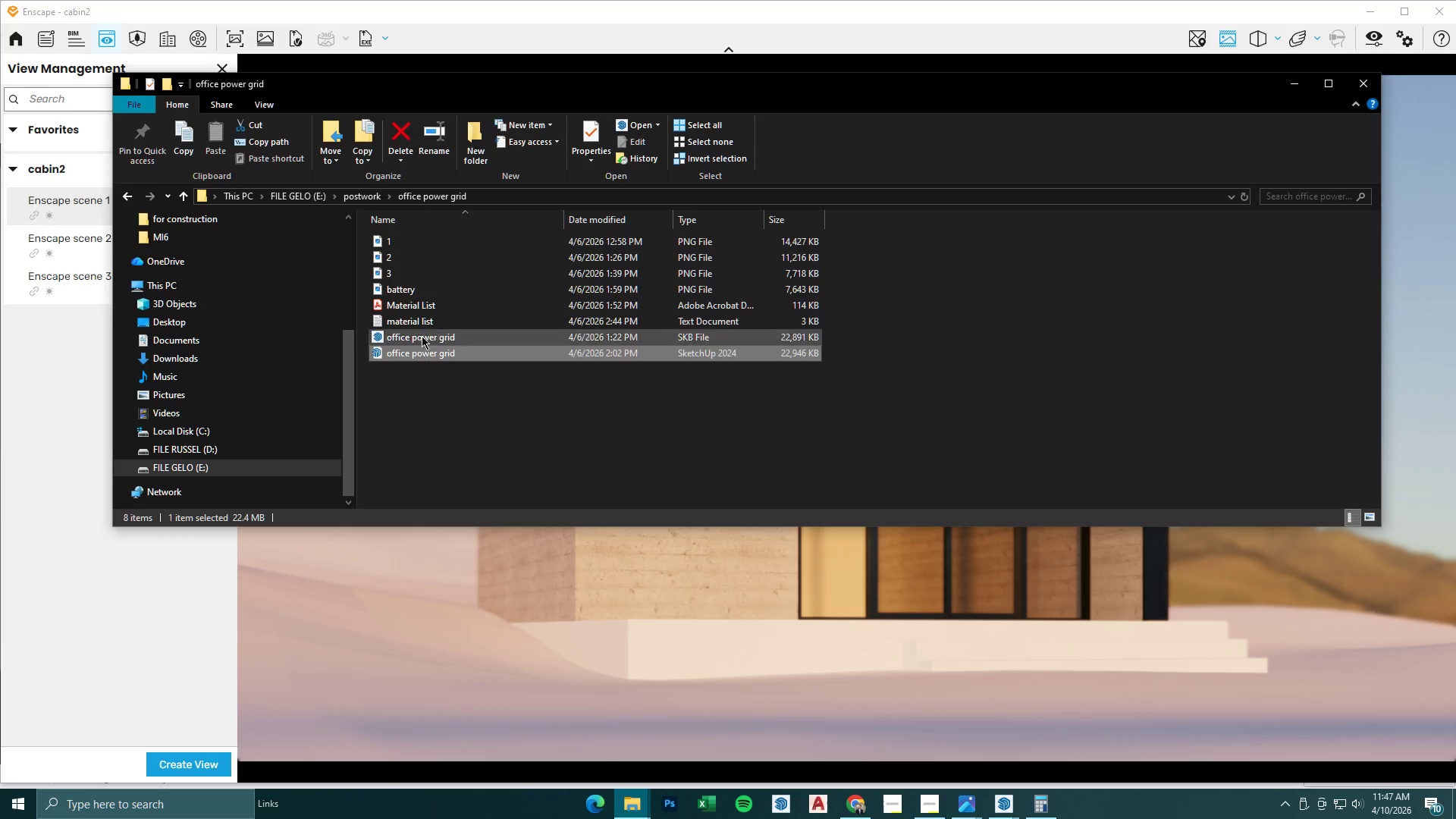 
double_click([423, 350])
 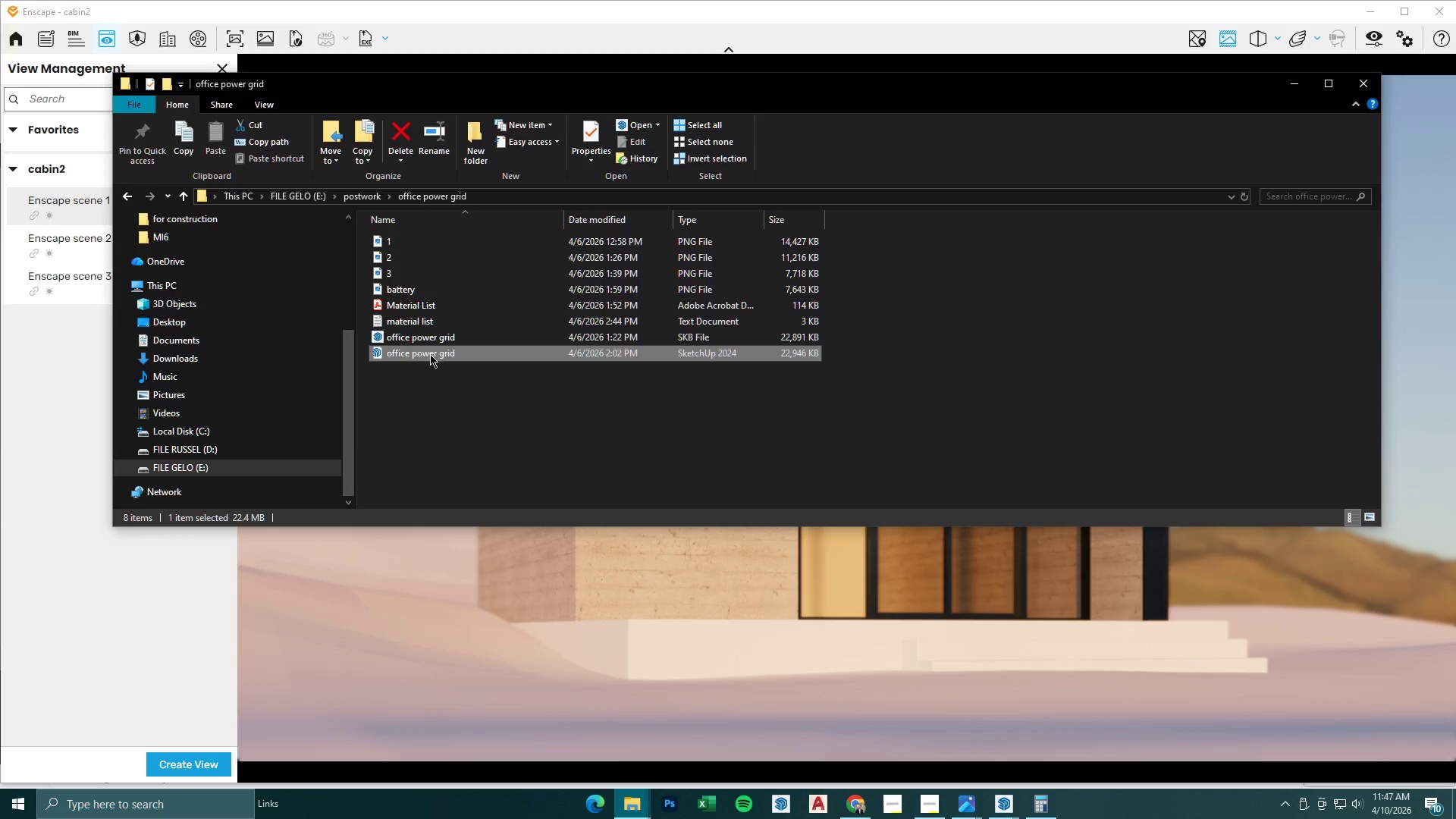 
key(Enter)
 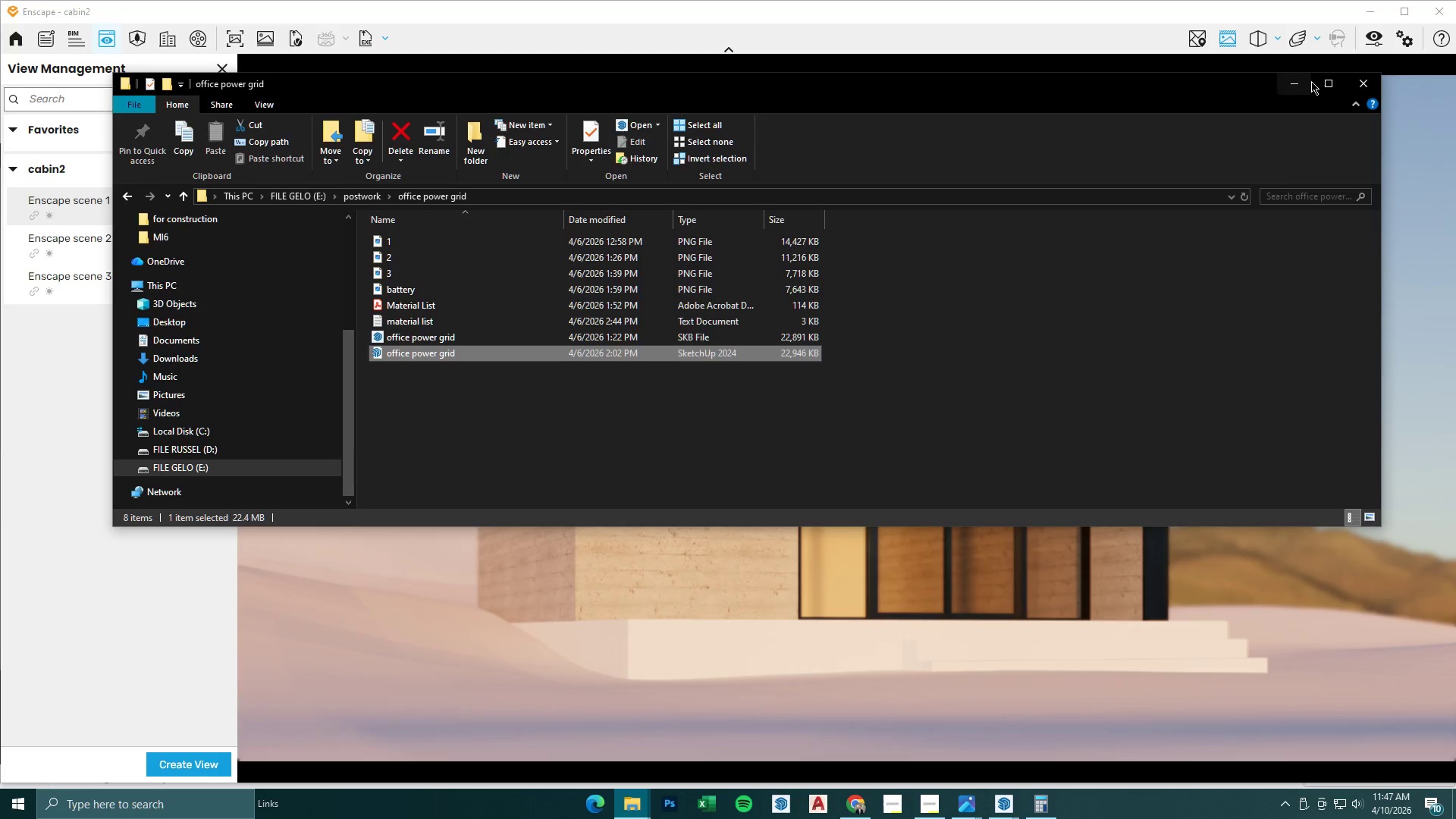 
left_click([1291, 81])
 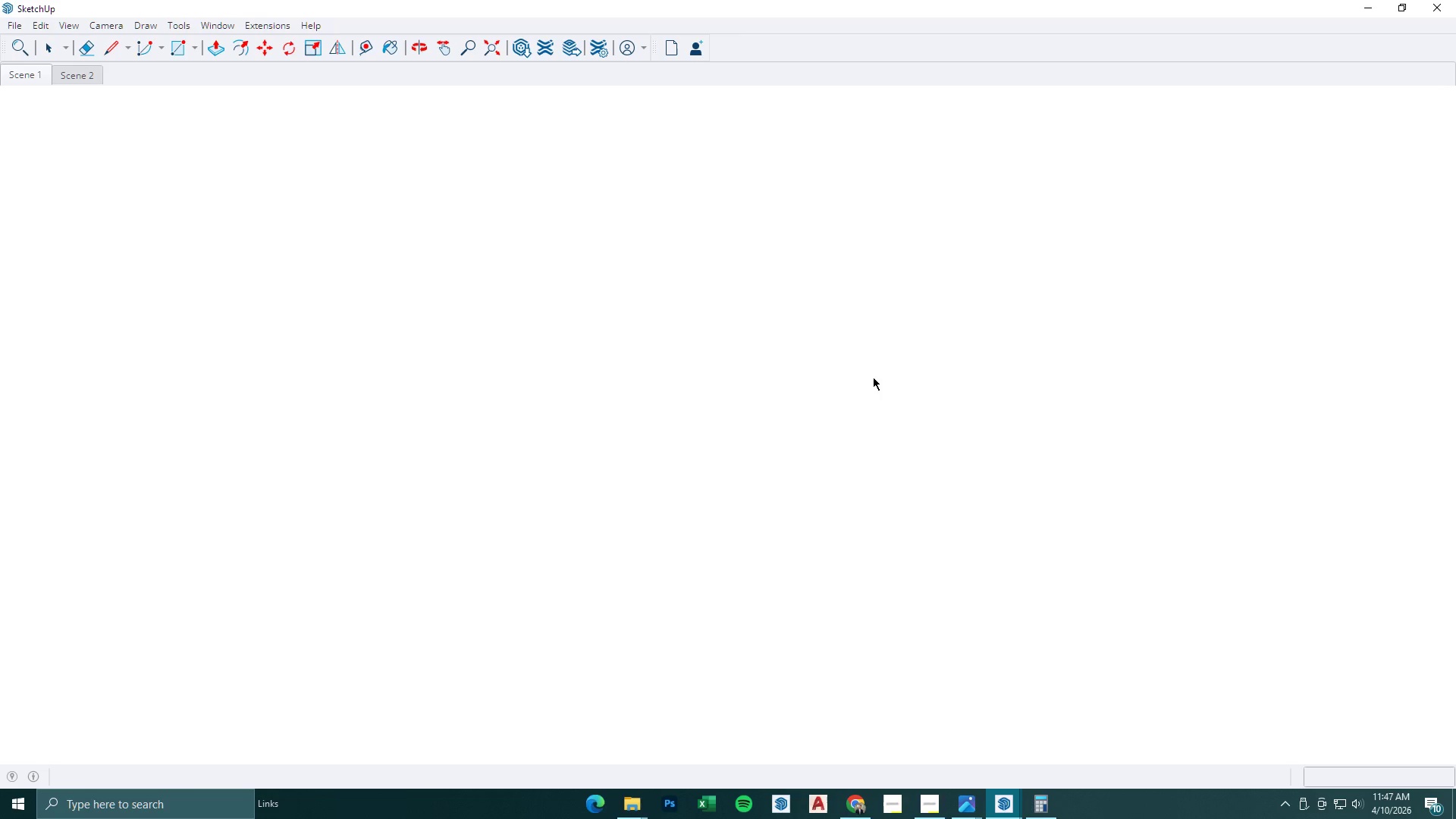 
wait(15.53)
 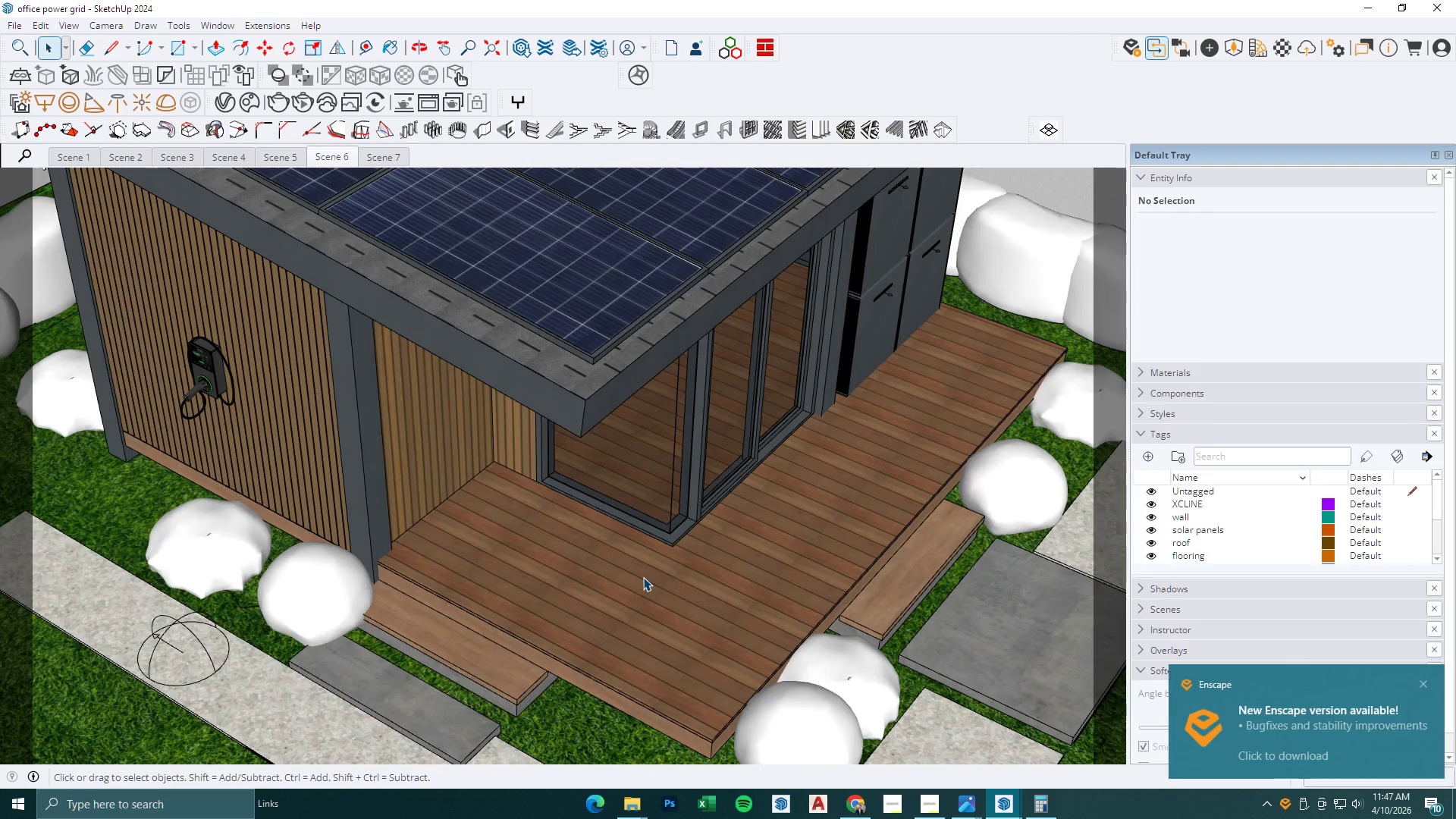 
left_click([643, 577])
 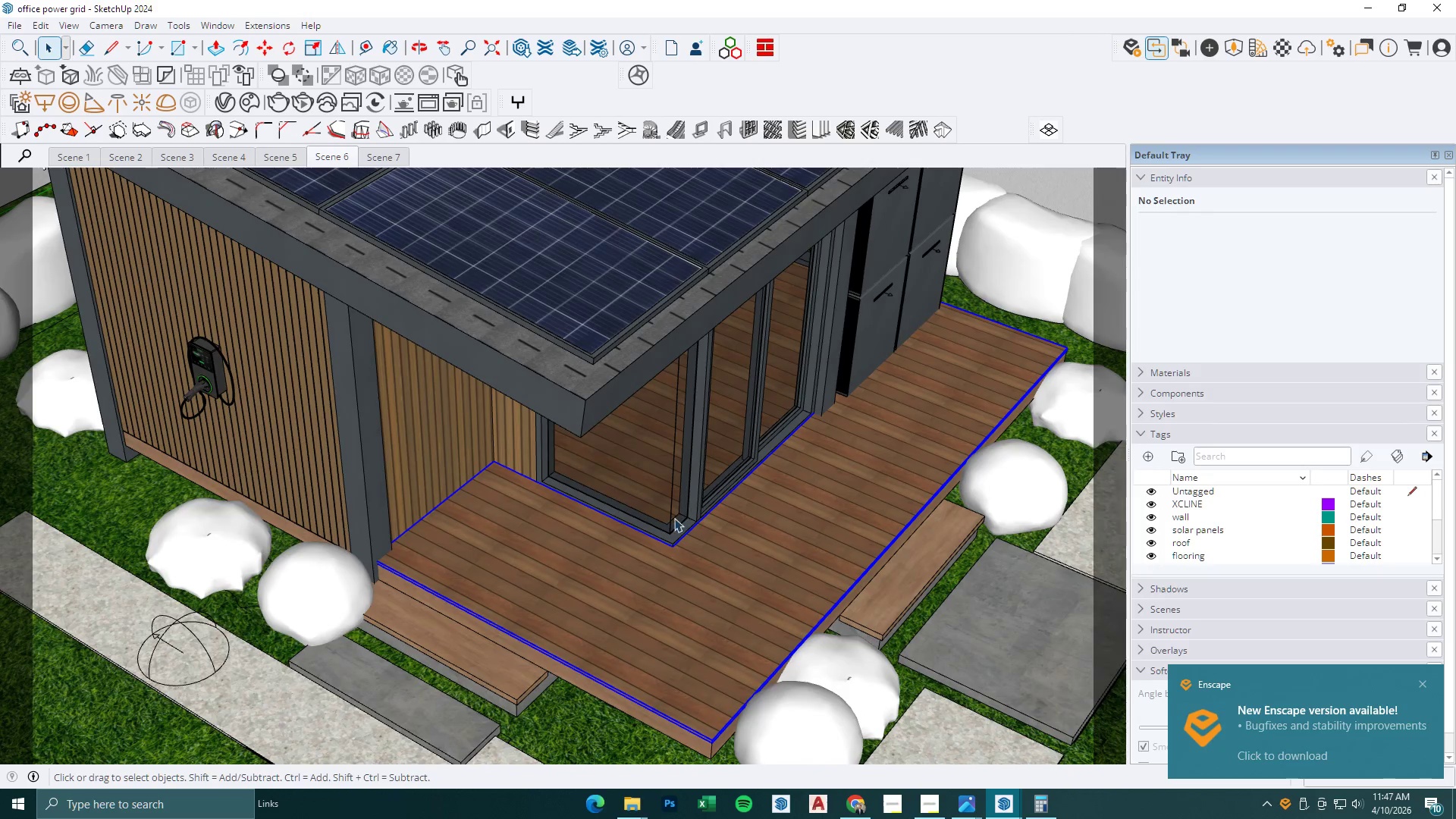 
scroll: coordinate [643, 577], scroll_direction: up, amount: 9.0
 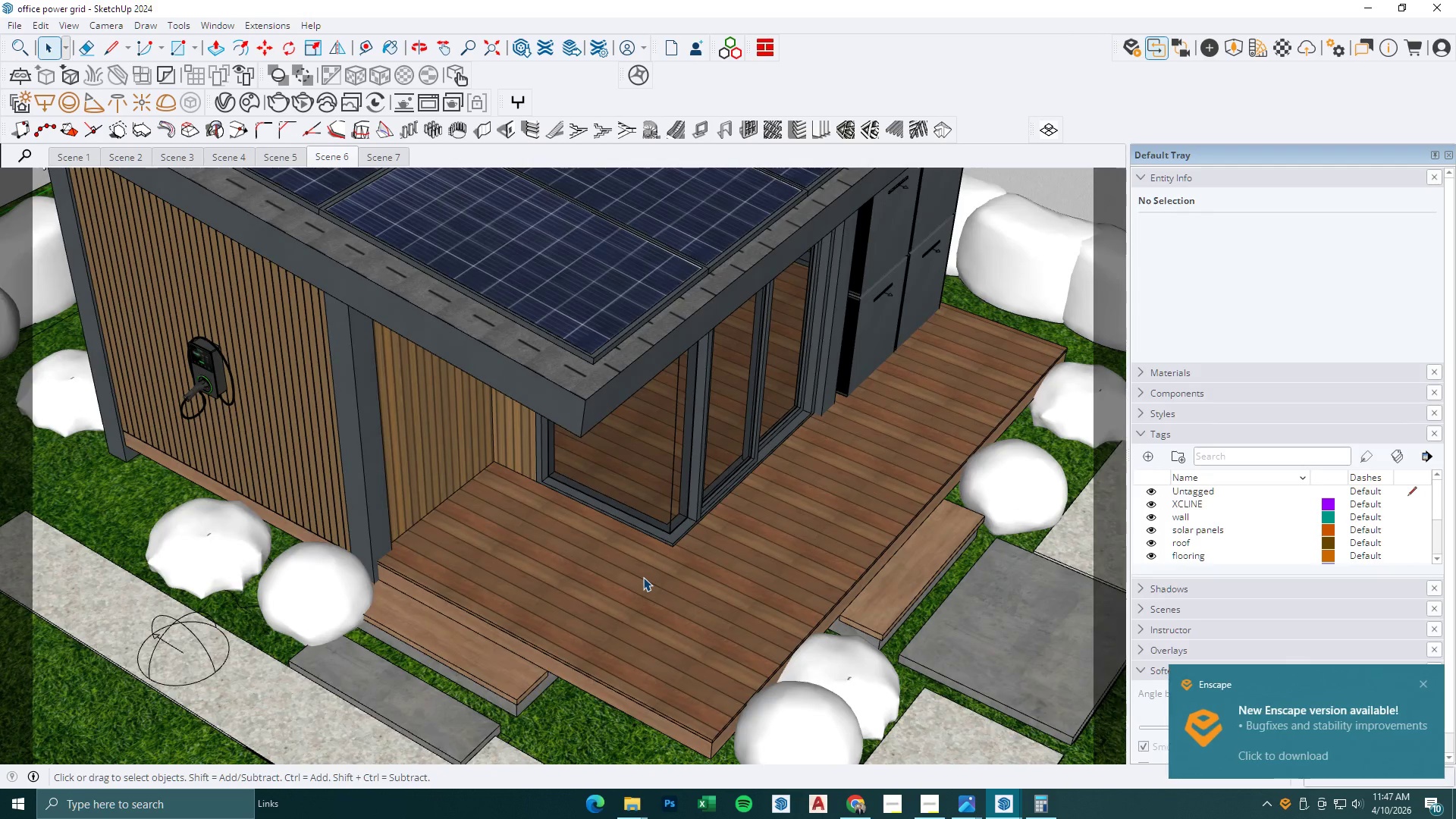 
scroll: coordinate [679, 504], scroll_direction: down, amount: 7.0
 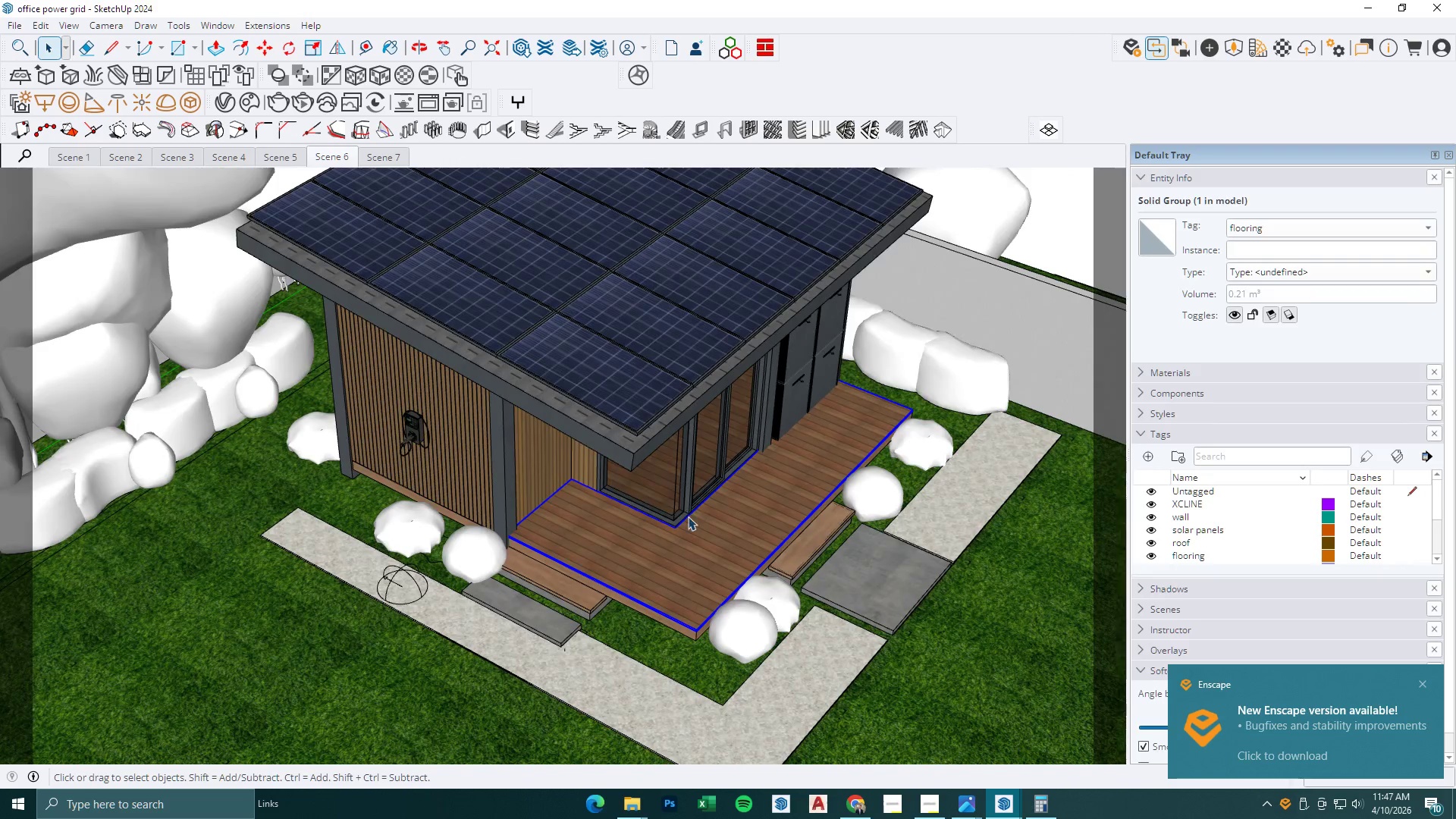 
hold_key(key=ControlLeft, duration=0.44)
left_click([662, 620])
 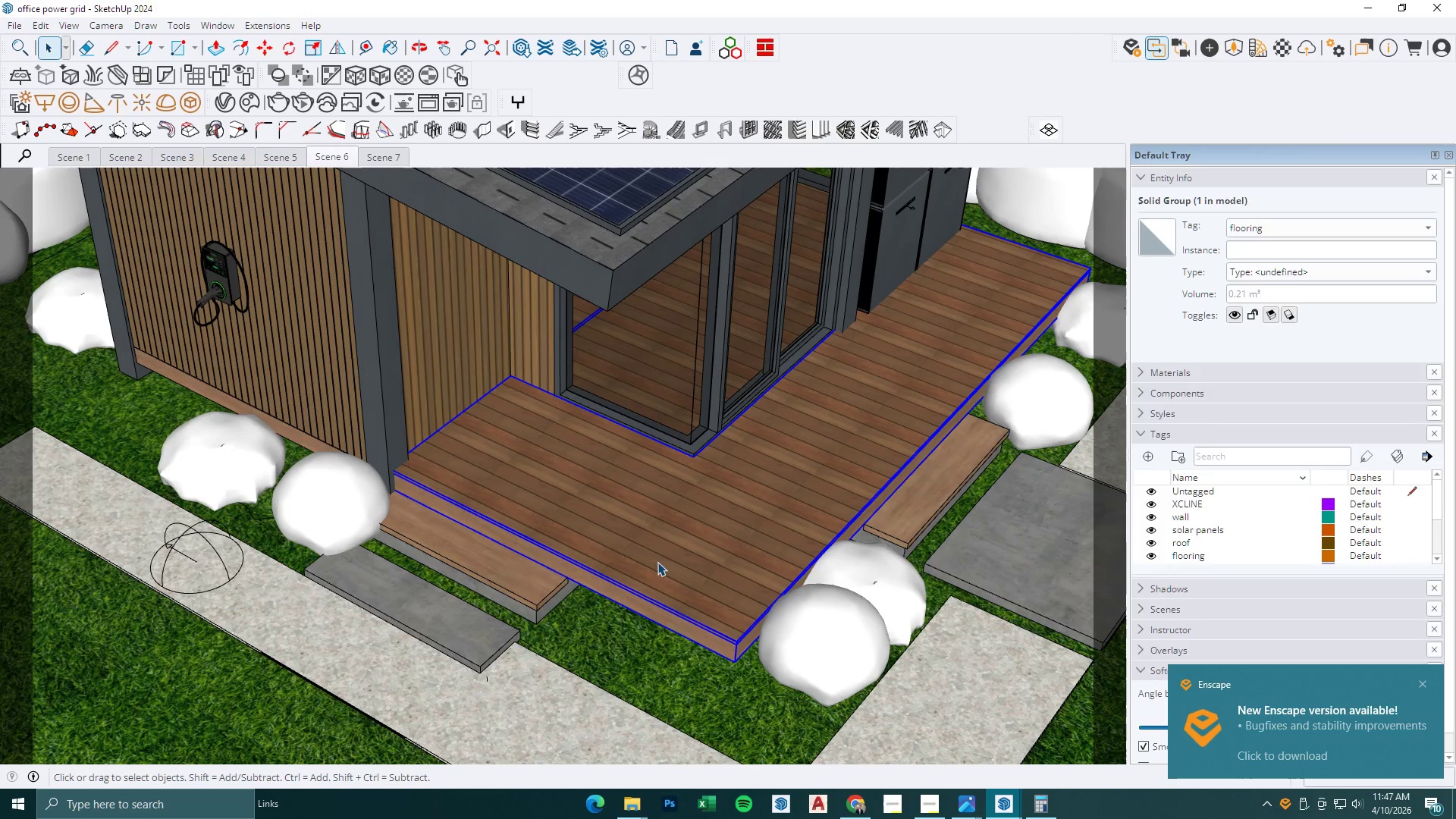 
scroll: coordinate [657, 621], scroll_direction: up, amount: 6.0
 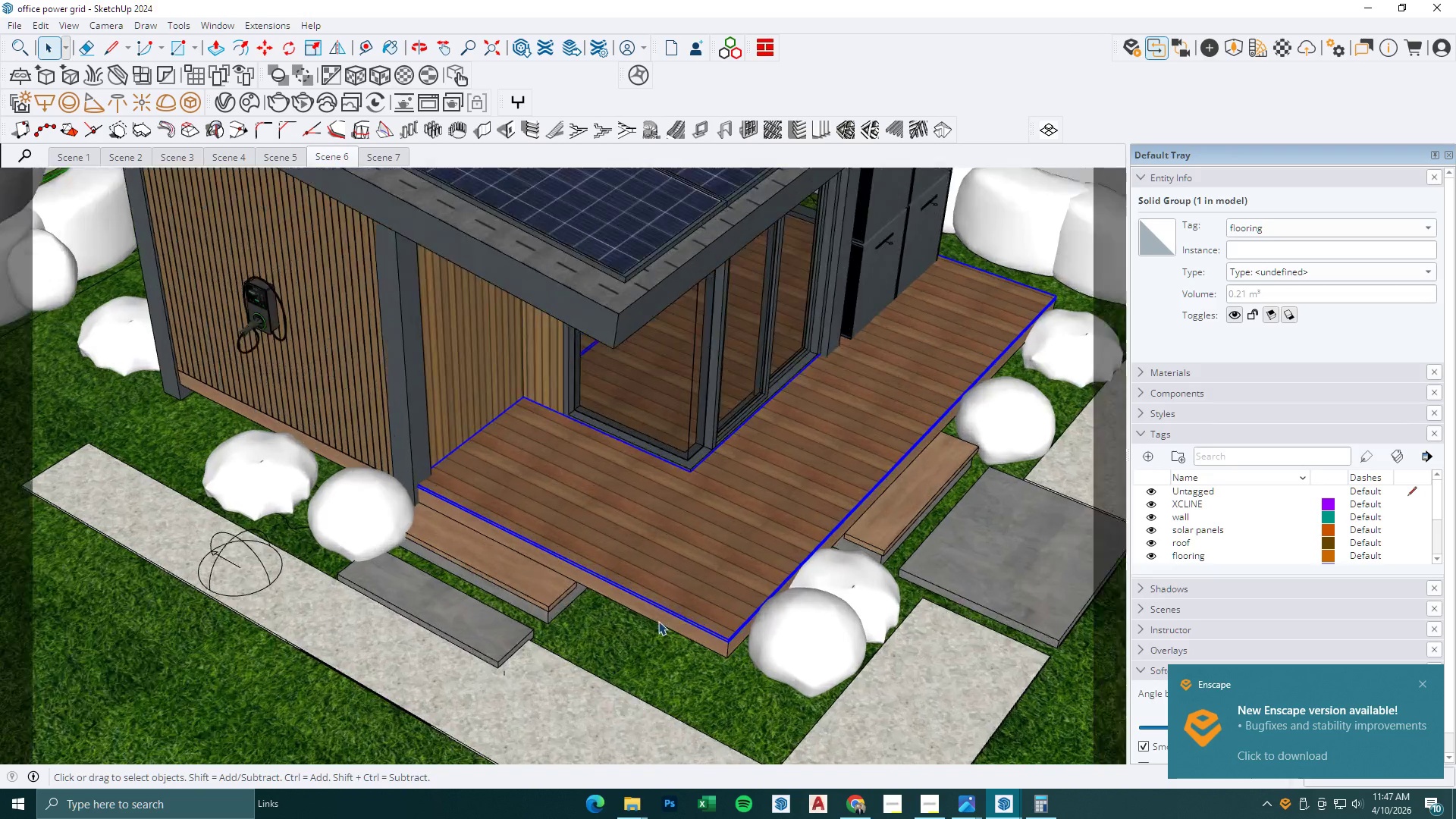 
key(Control+C)
 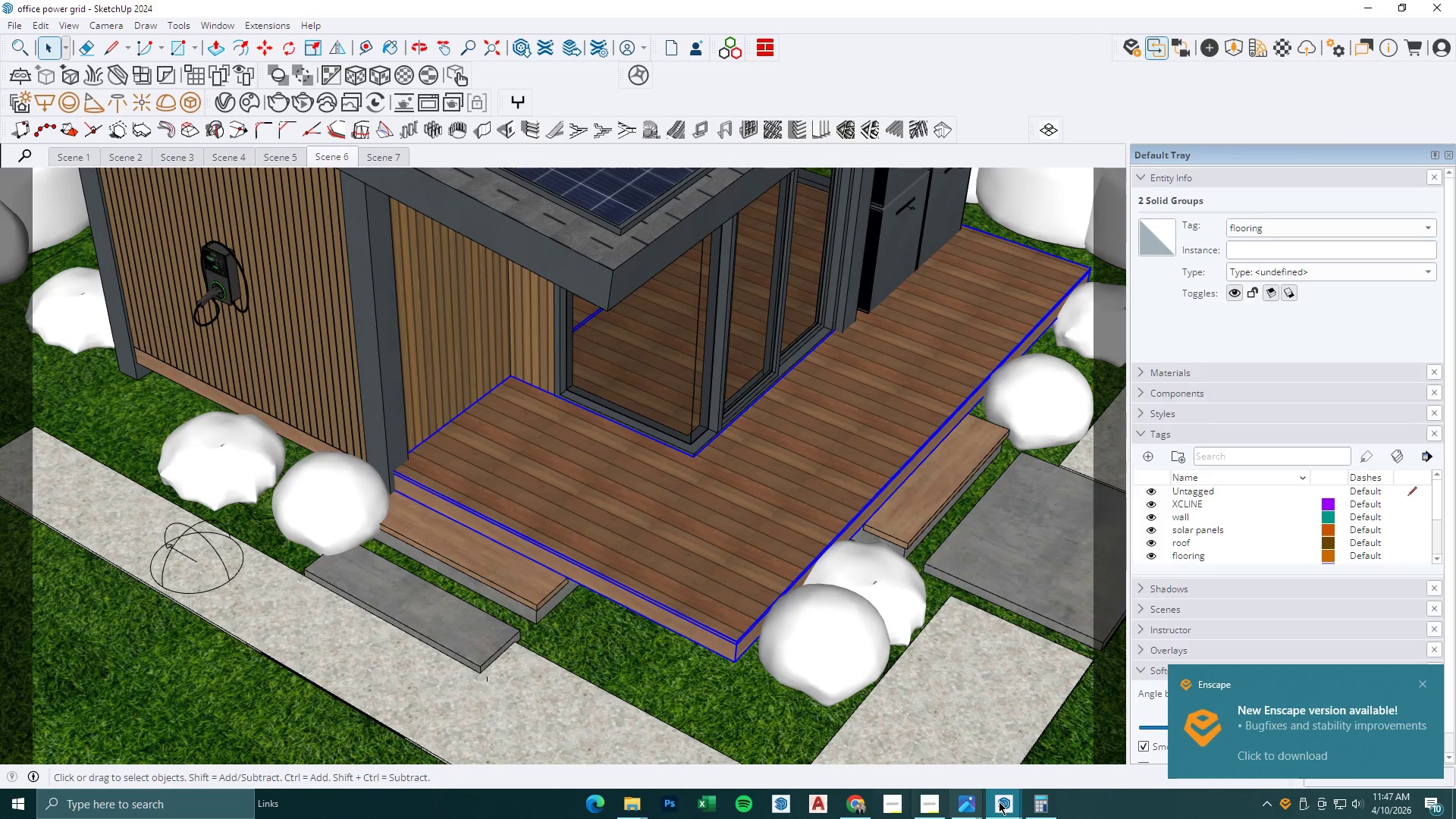 
left_click([999, 802])
 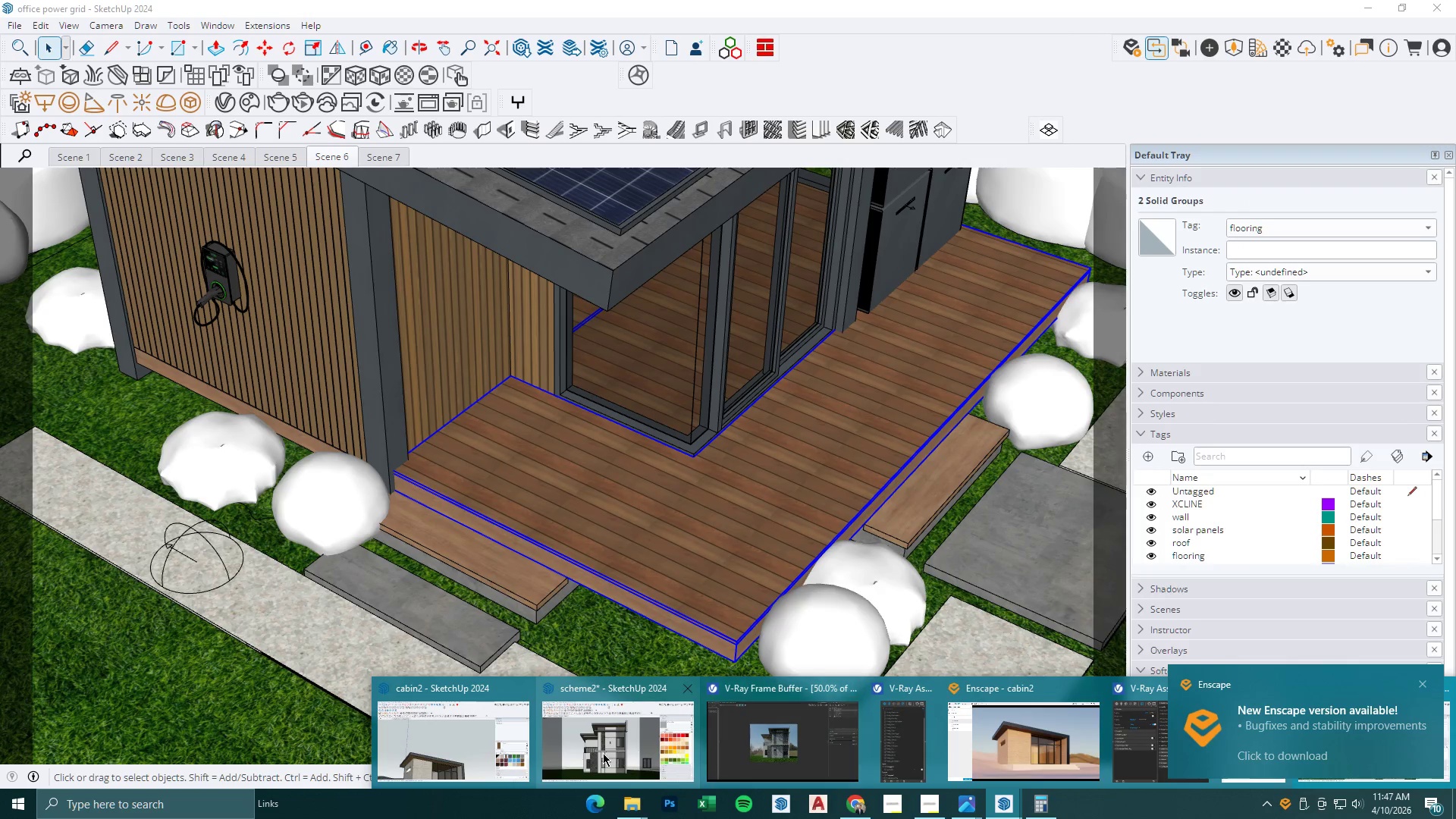 
left_click([453, 754])
 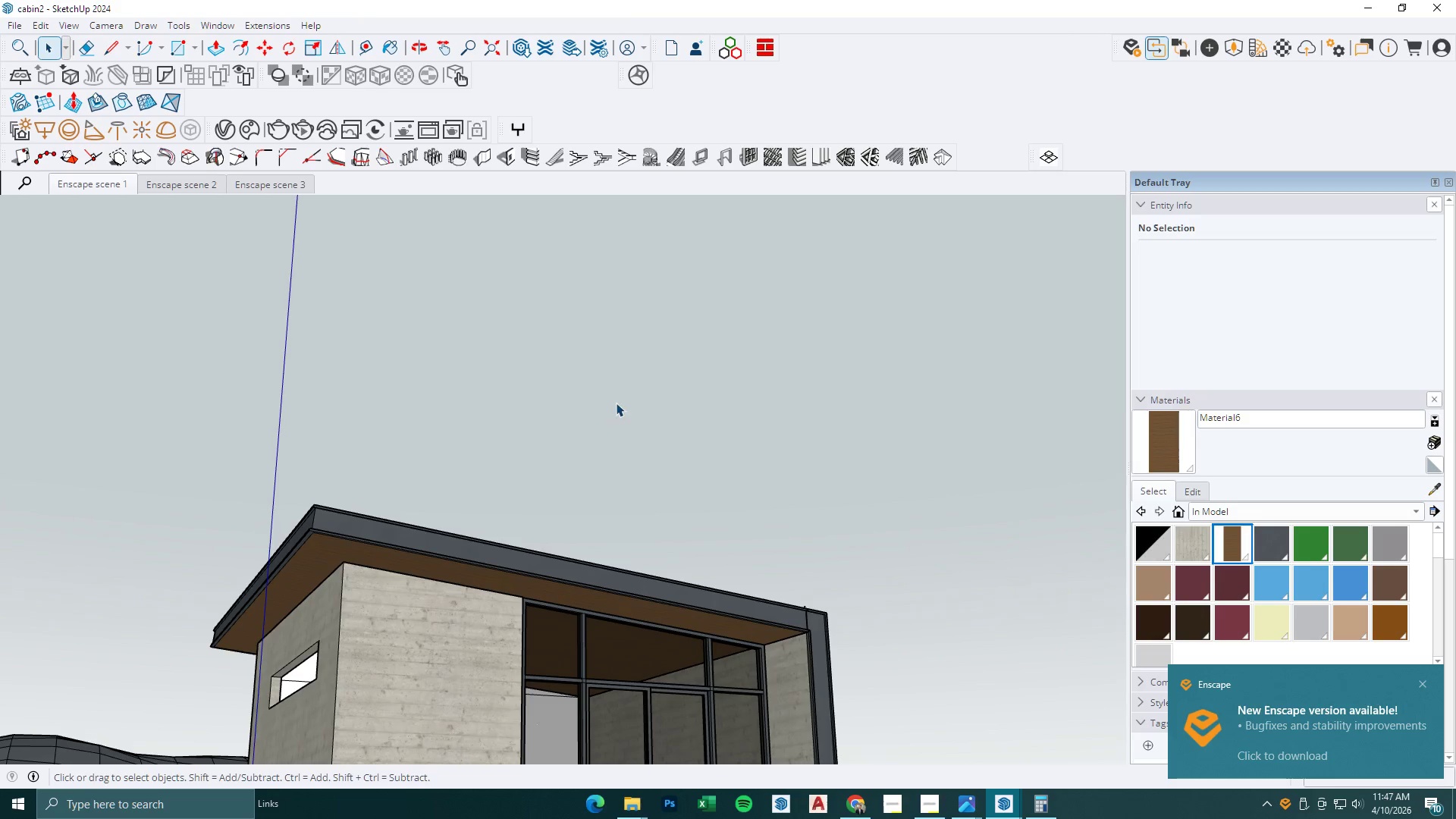 
scroll: coordinate [617, 402], scroll_direction: down, amount: 3.0
 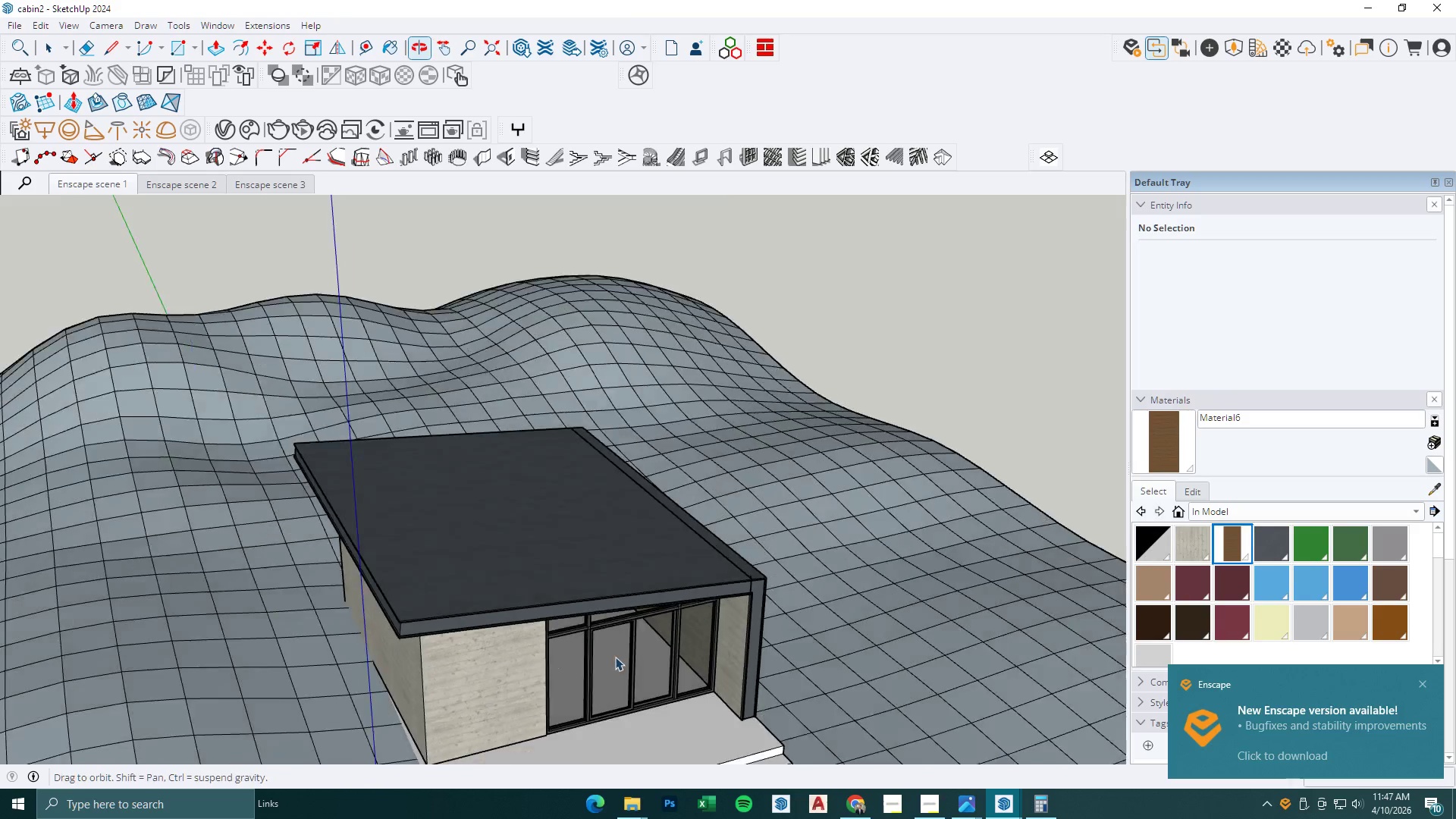 
key(Control+V)
 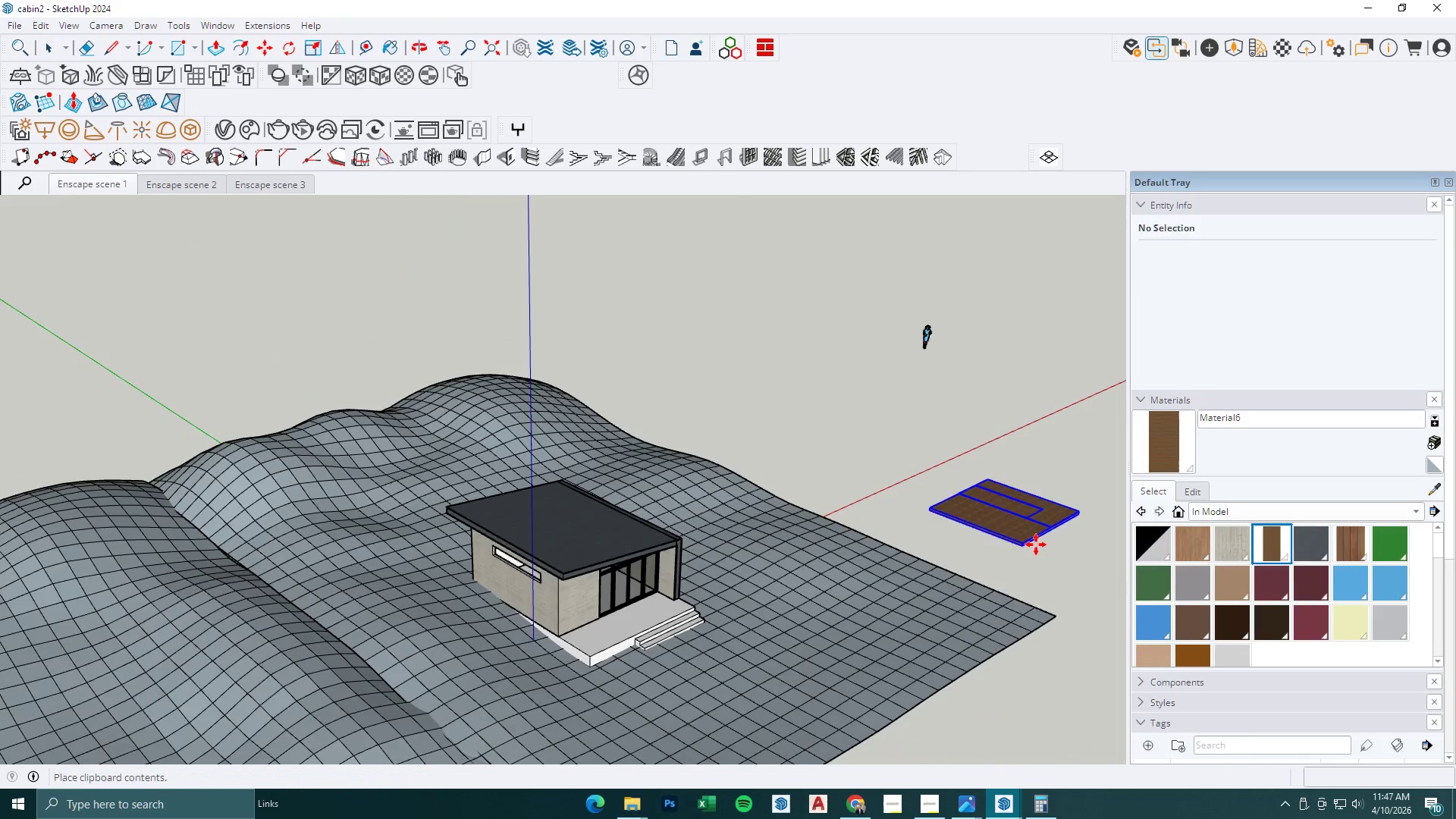 
scroll: coordinate [554, 532], scroll_direction: down, amount: 9.0
 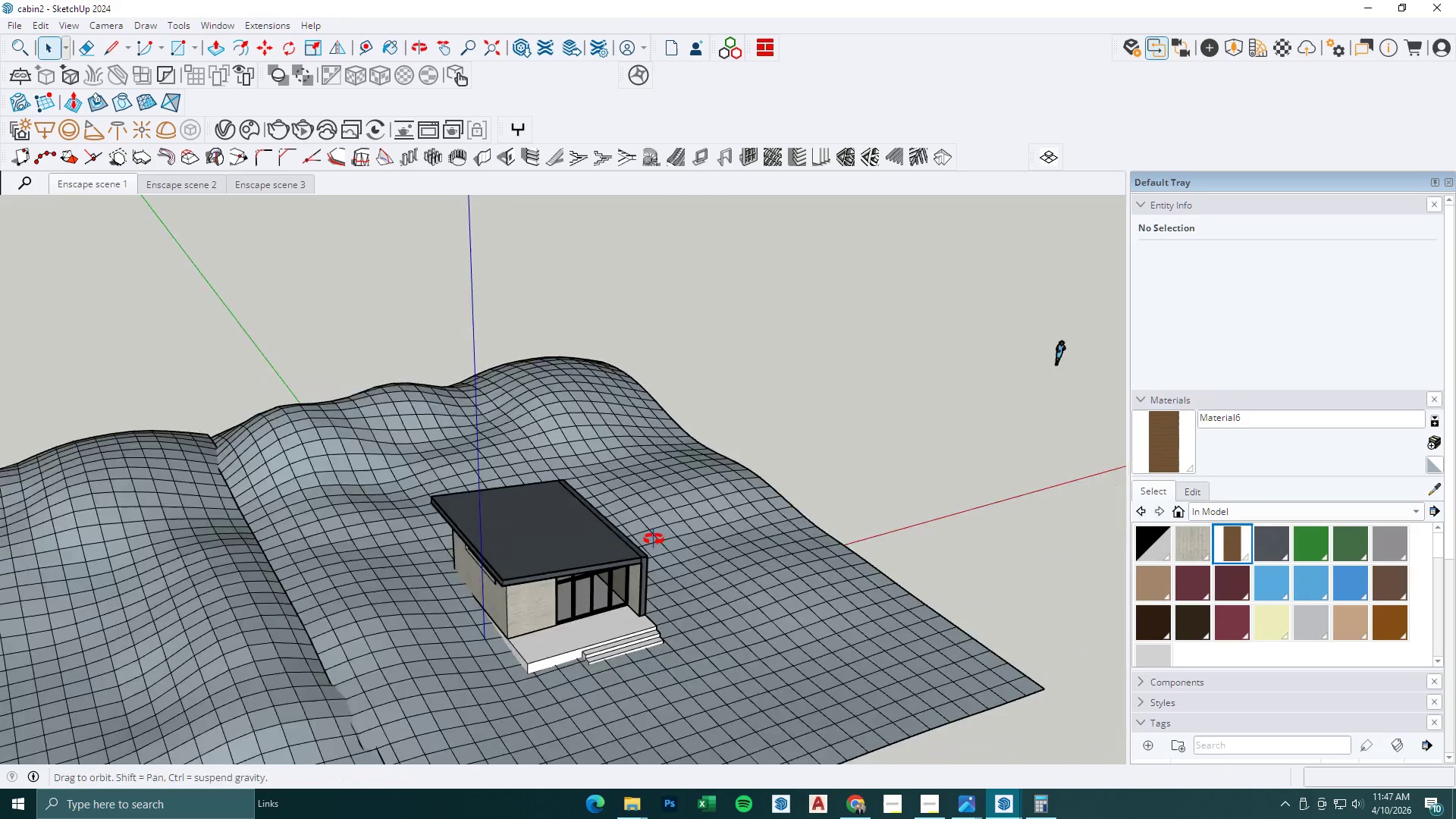 
left_click([1044, 563])
 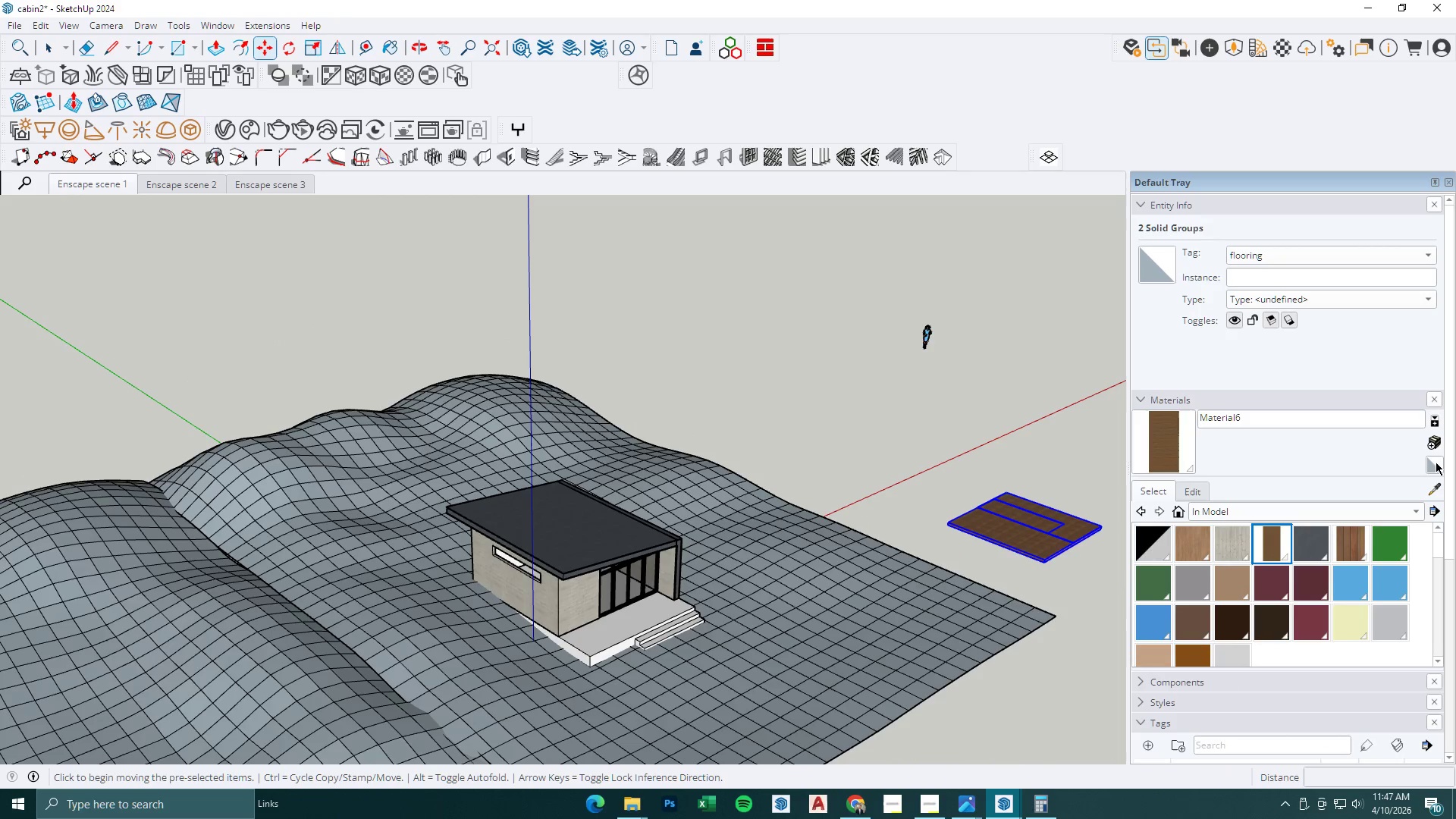 
left_click([1436, 491])
 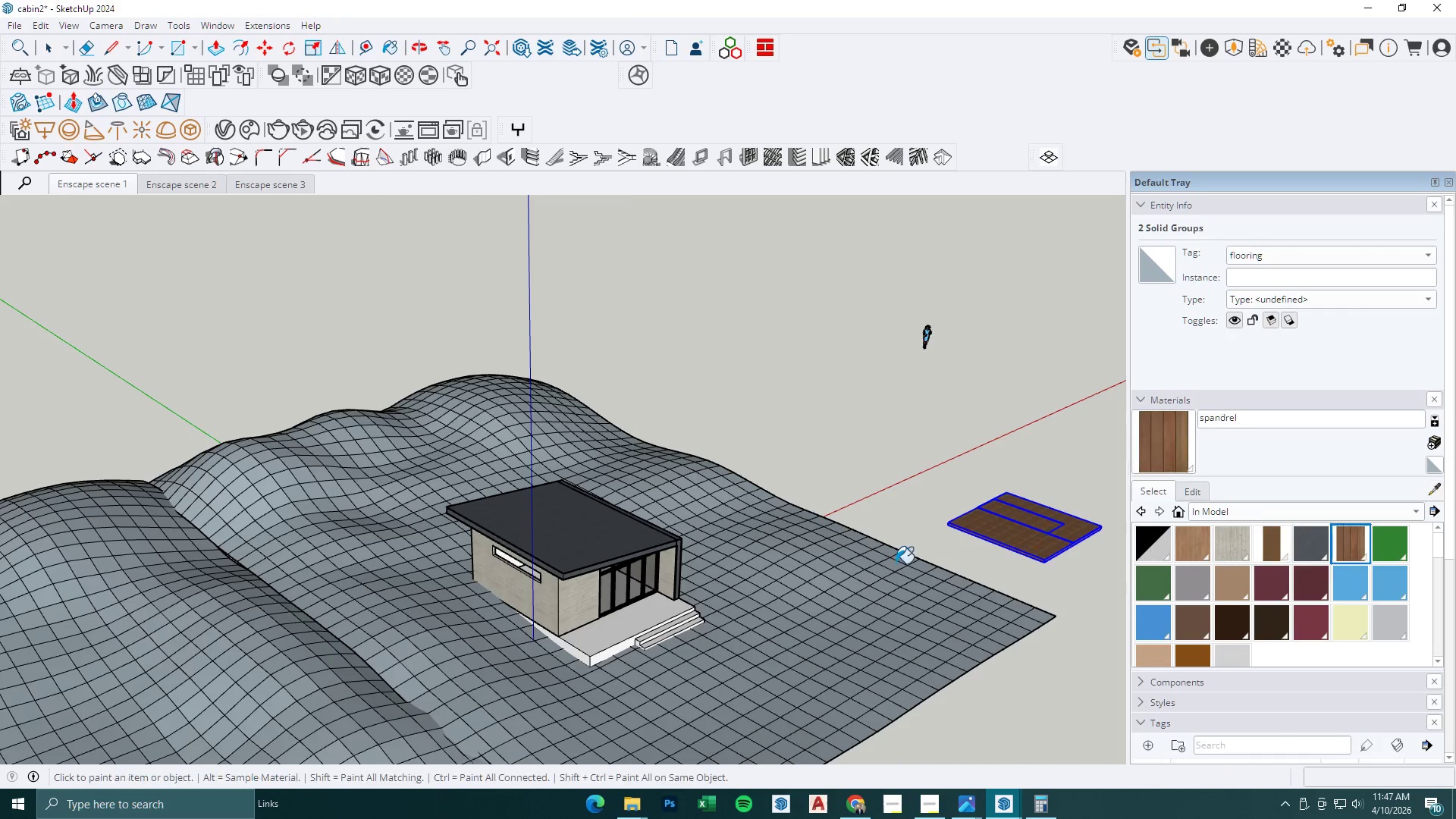 
key(Space)
 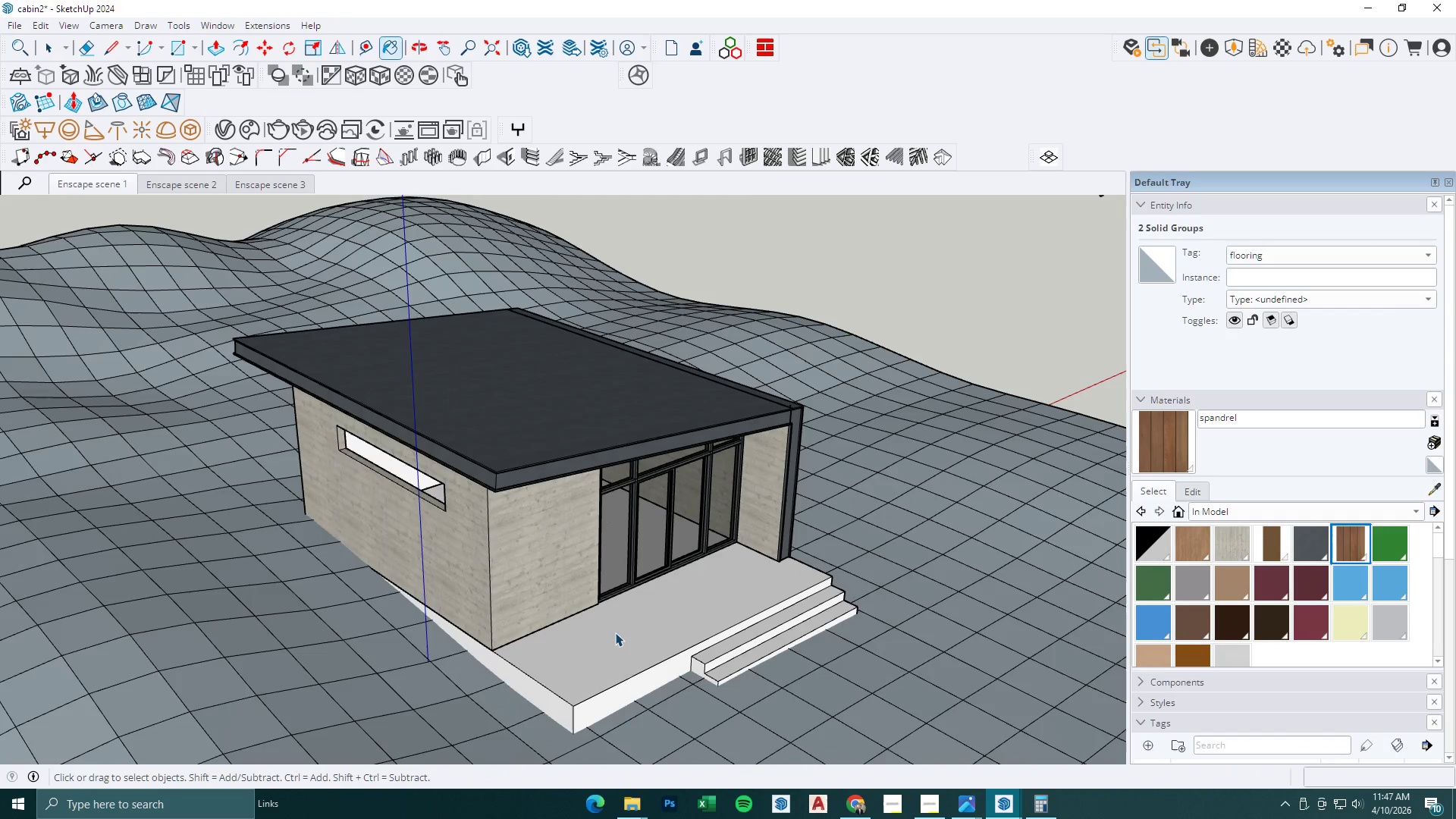 
left_click([615, 632])
 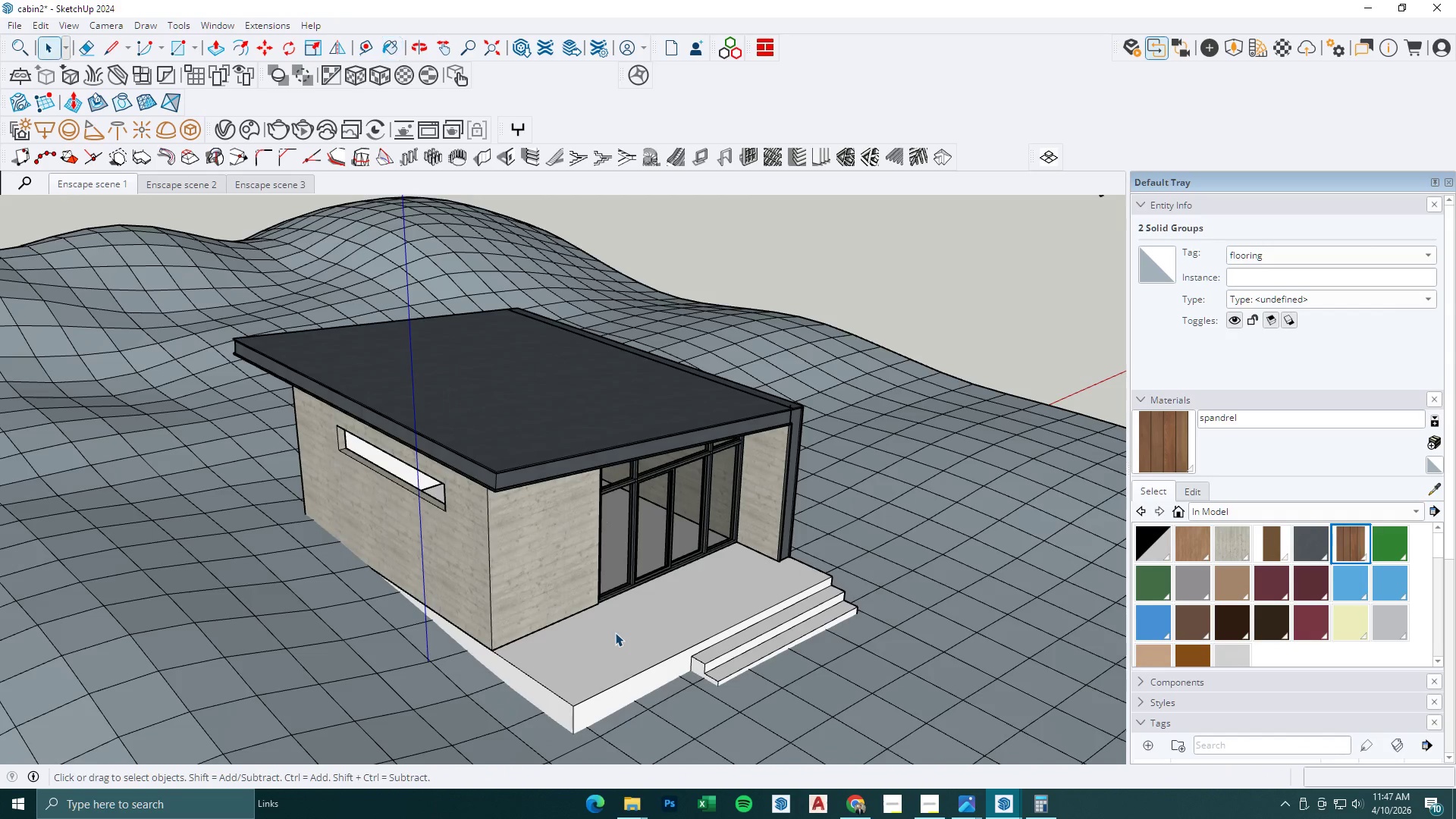 
double_click([615, 632])
 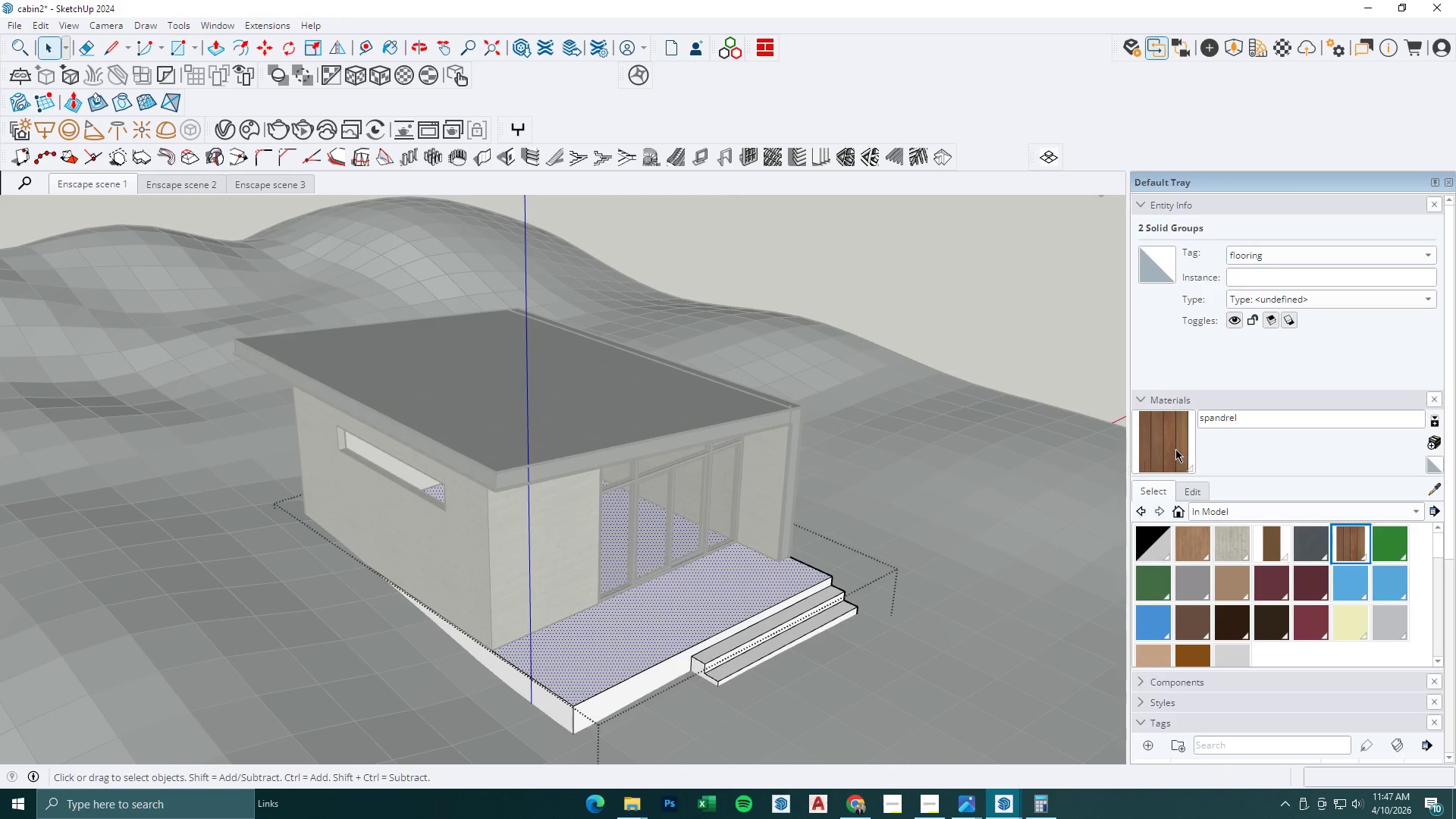 
scroll: coordinate [601, 644], scroll_direction: up, amount: 9.0
 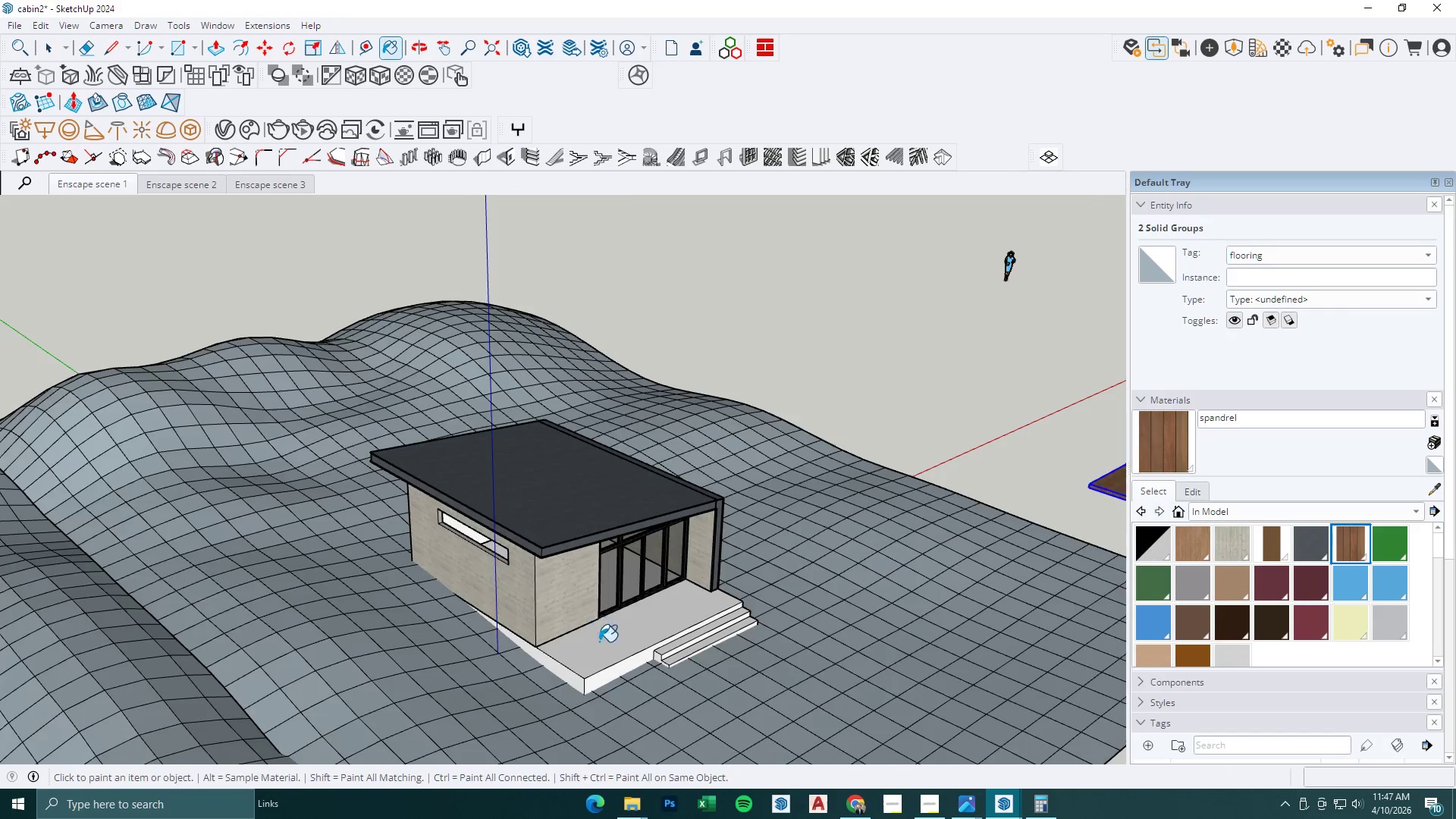 
double_click([677, 607])
 